 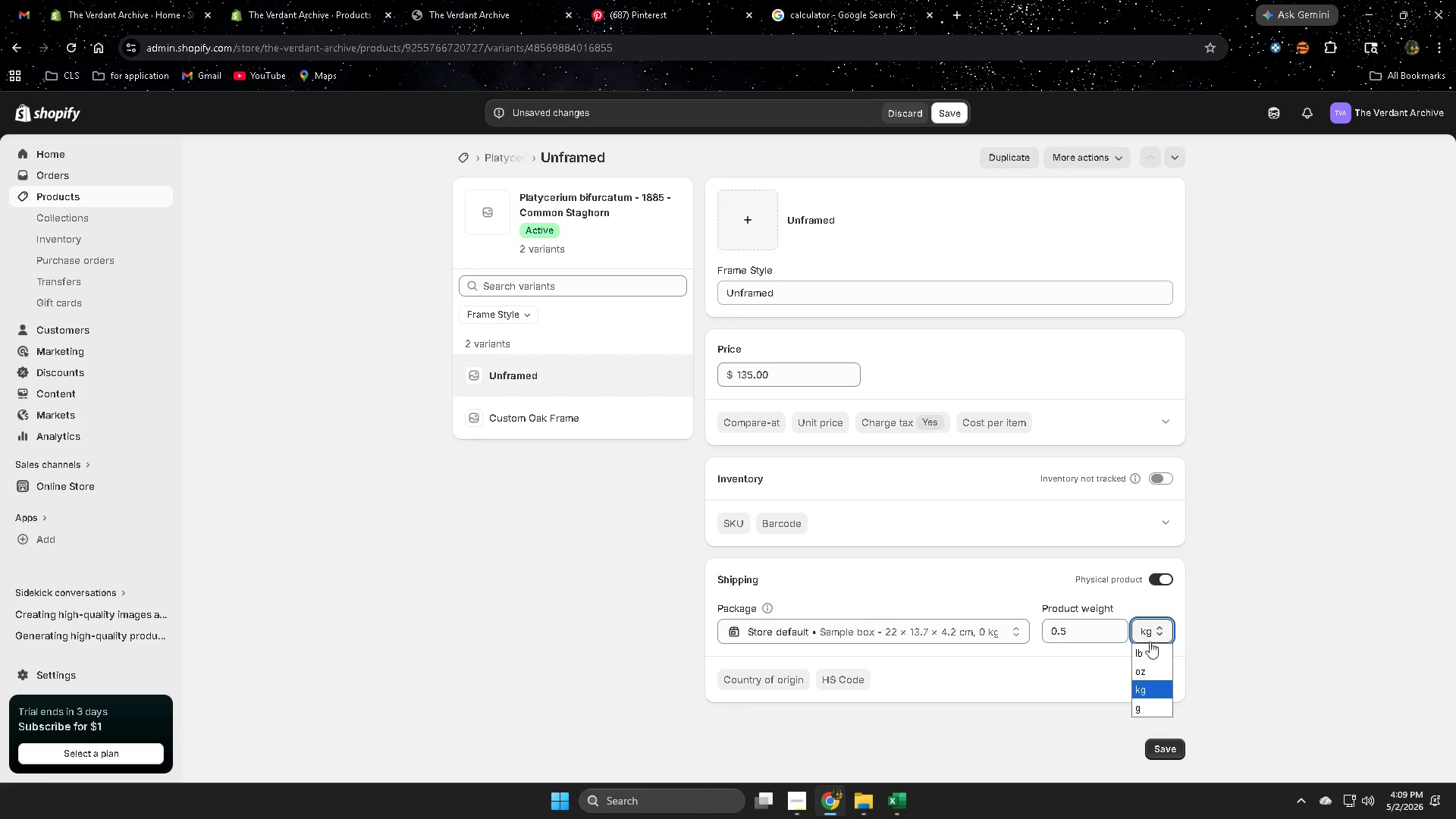 
left_click([1146, 655])
 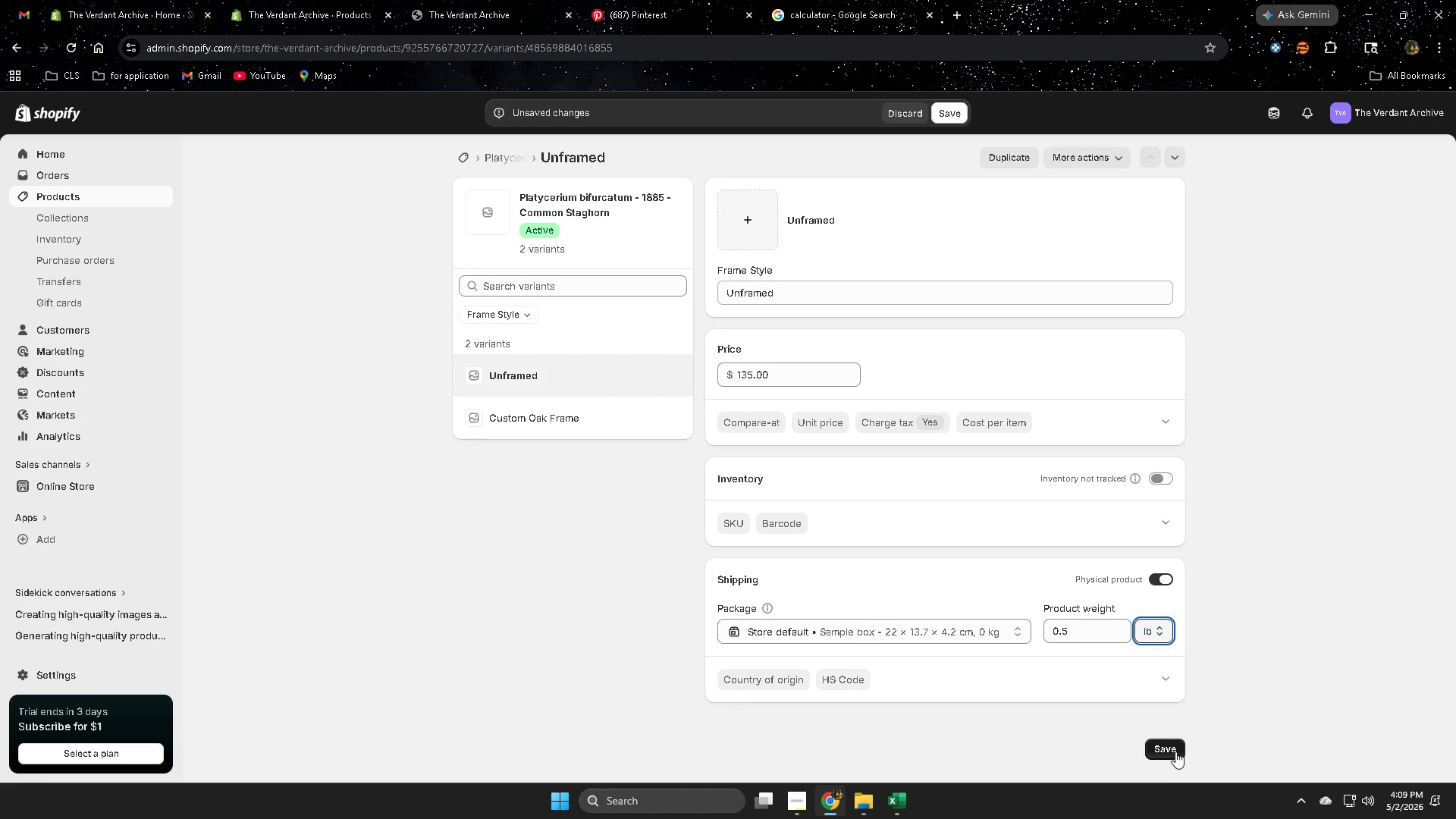 
left_click([1174, 749])
 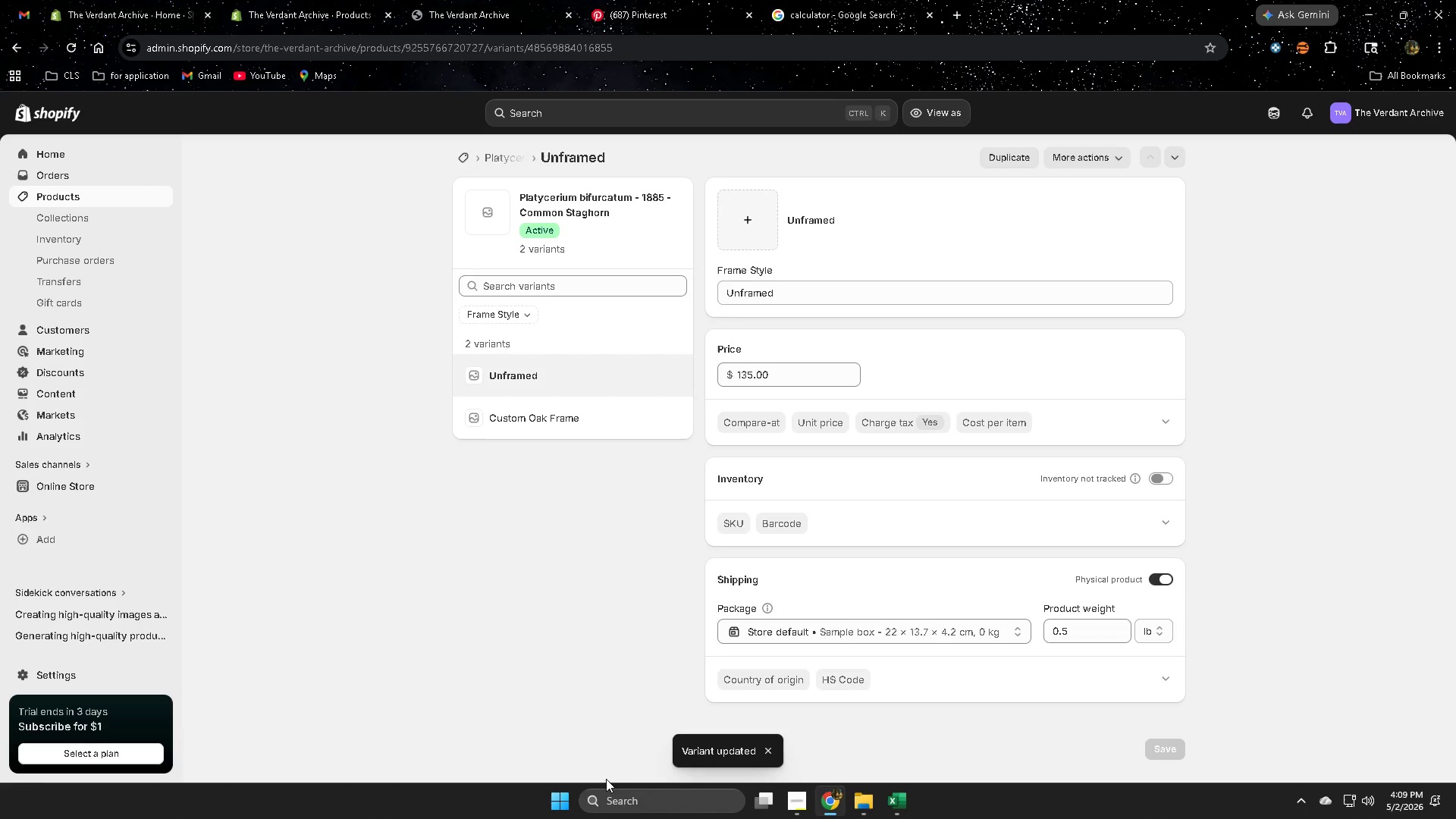 
left_click([600, 416])
 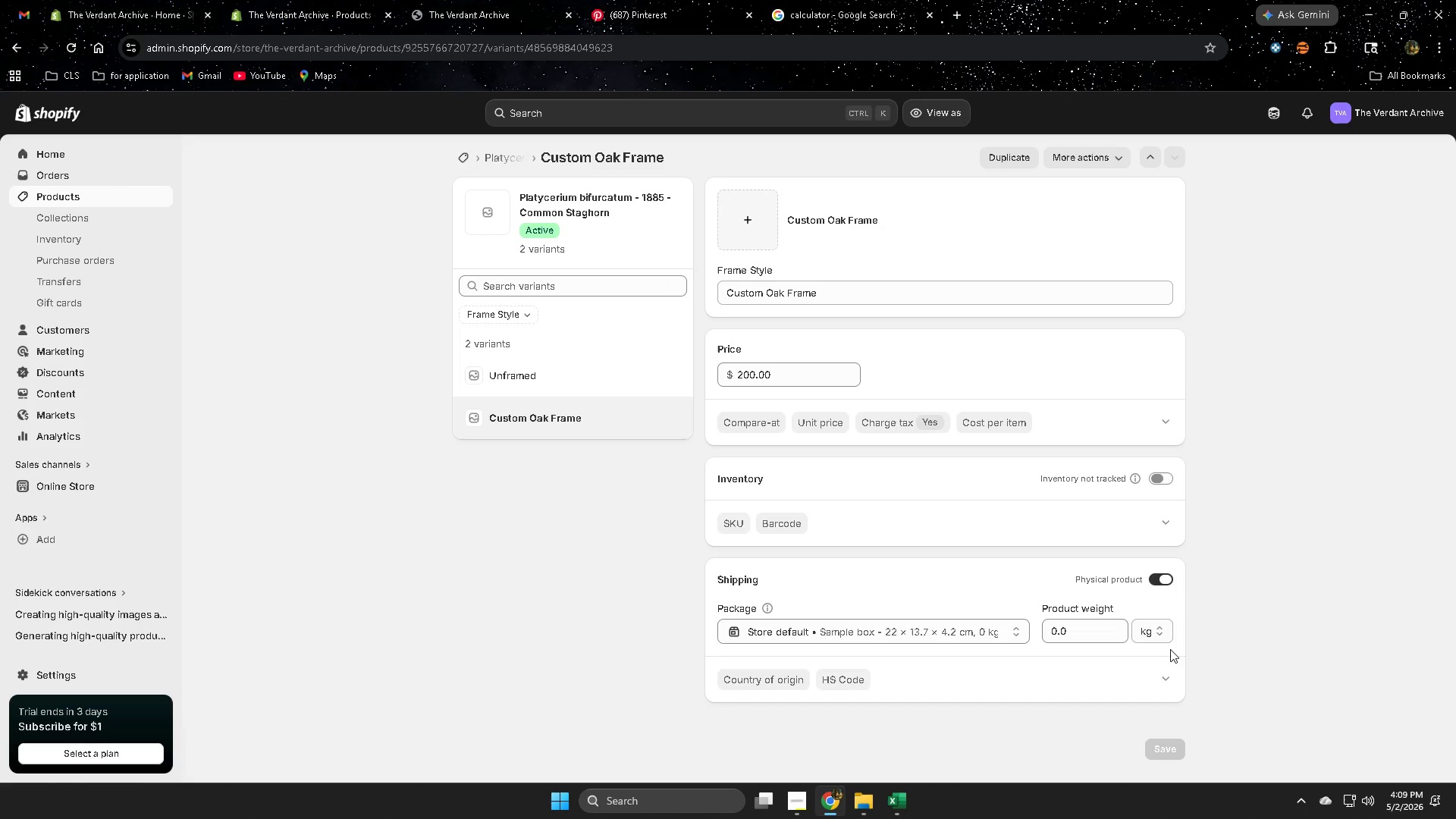 
double_click([1090, 630])
 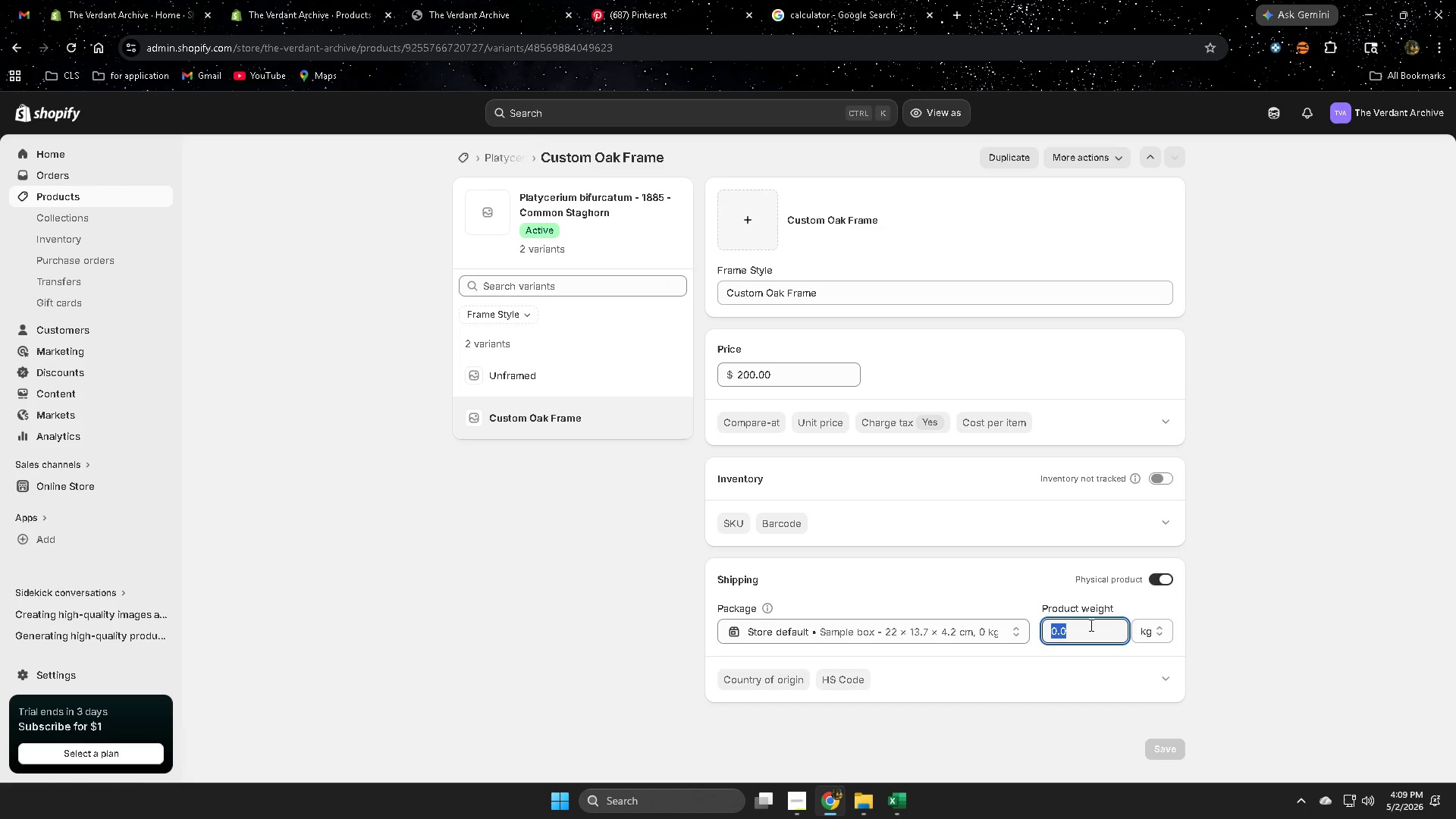 
key(Numpad3)
 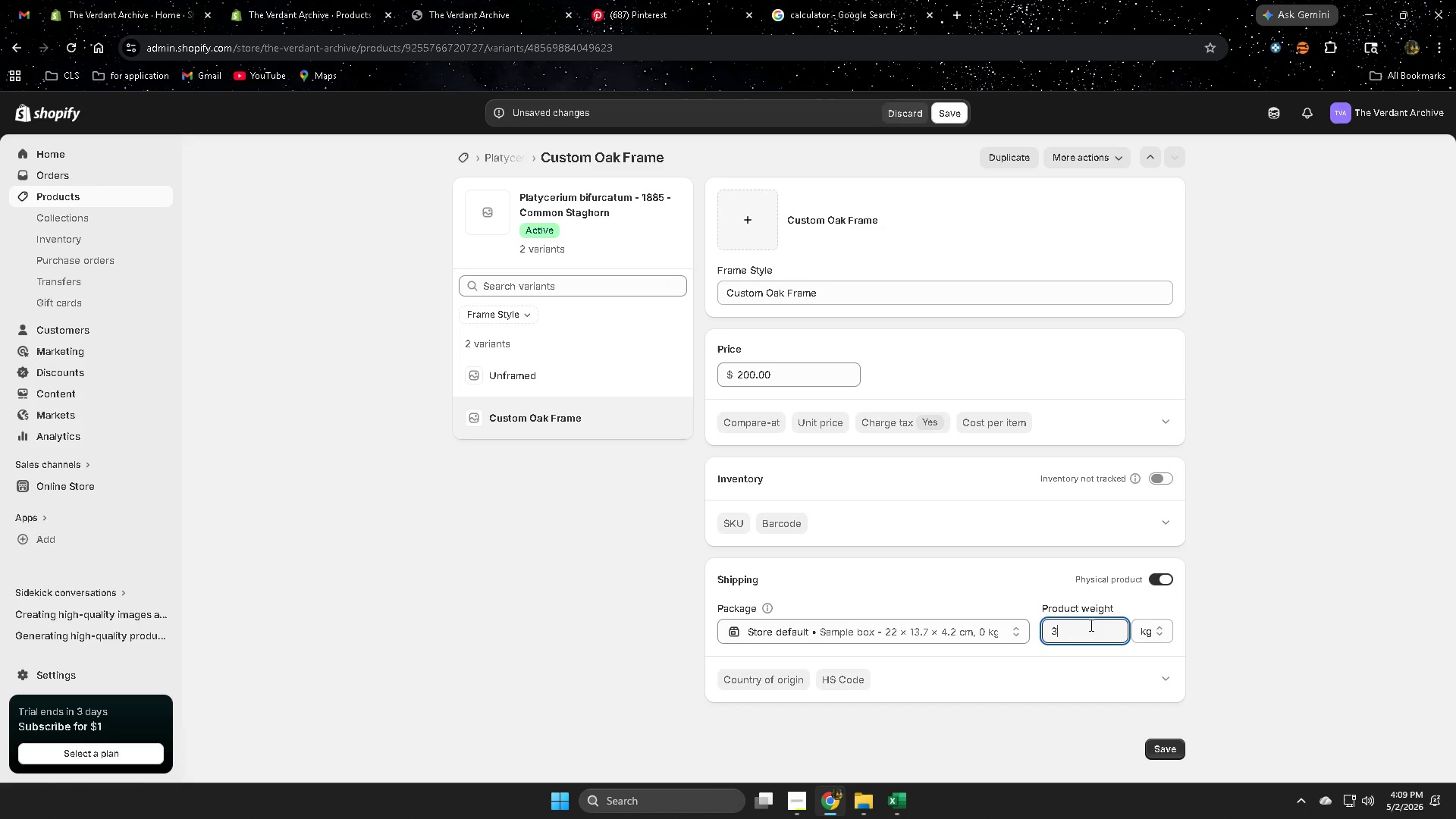 
key(NumpadDecimal)
 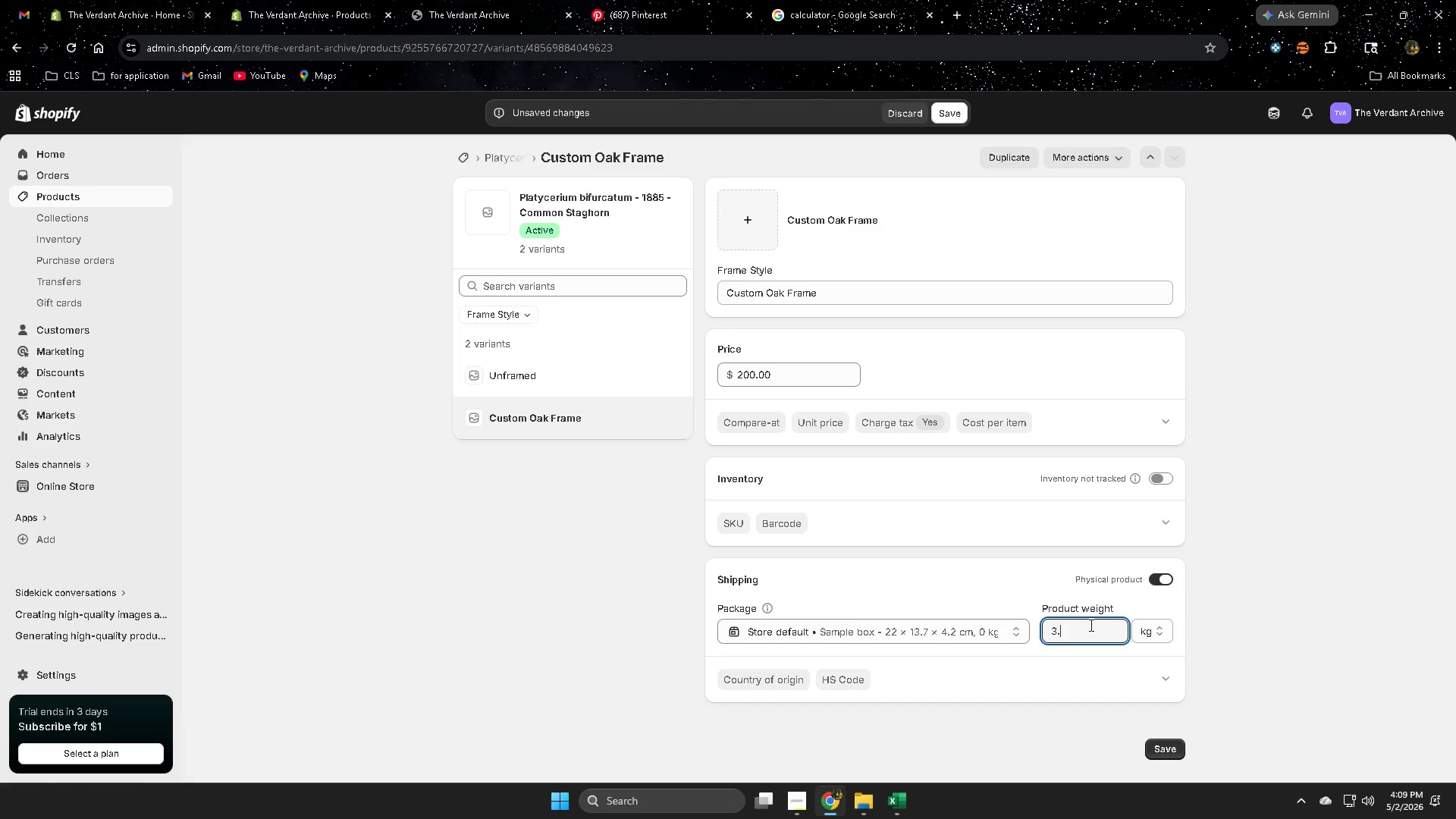 
key(Numpad5)
 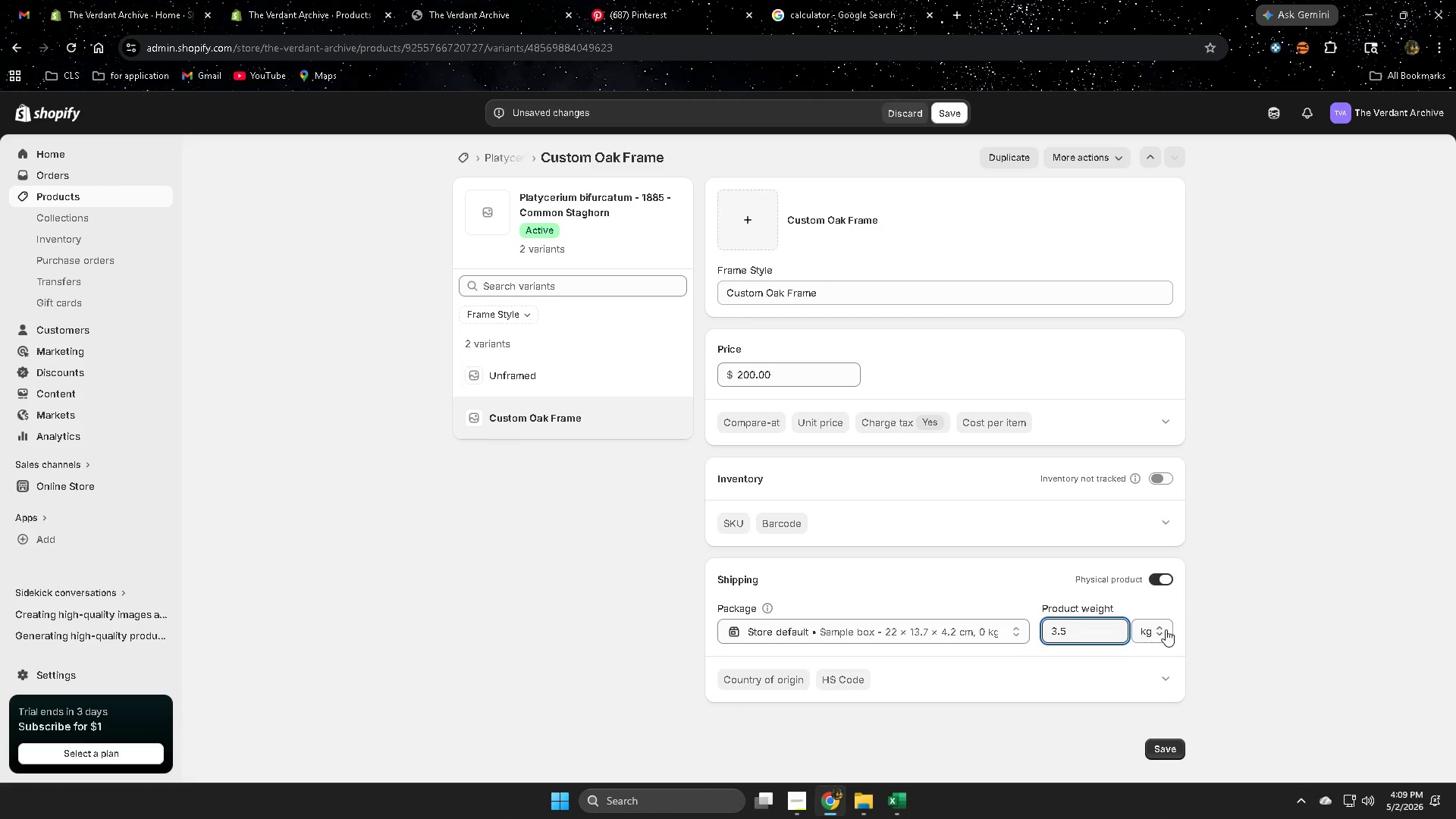 
left_click([1147, 626])
 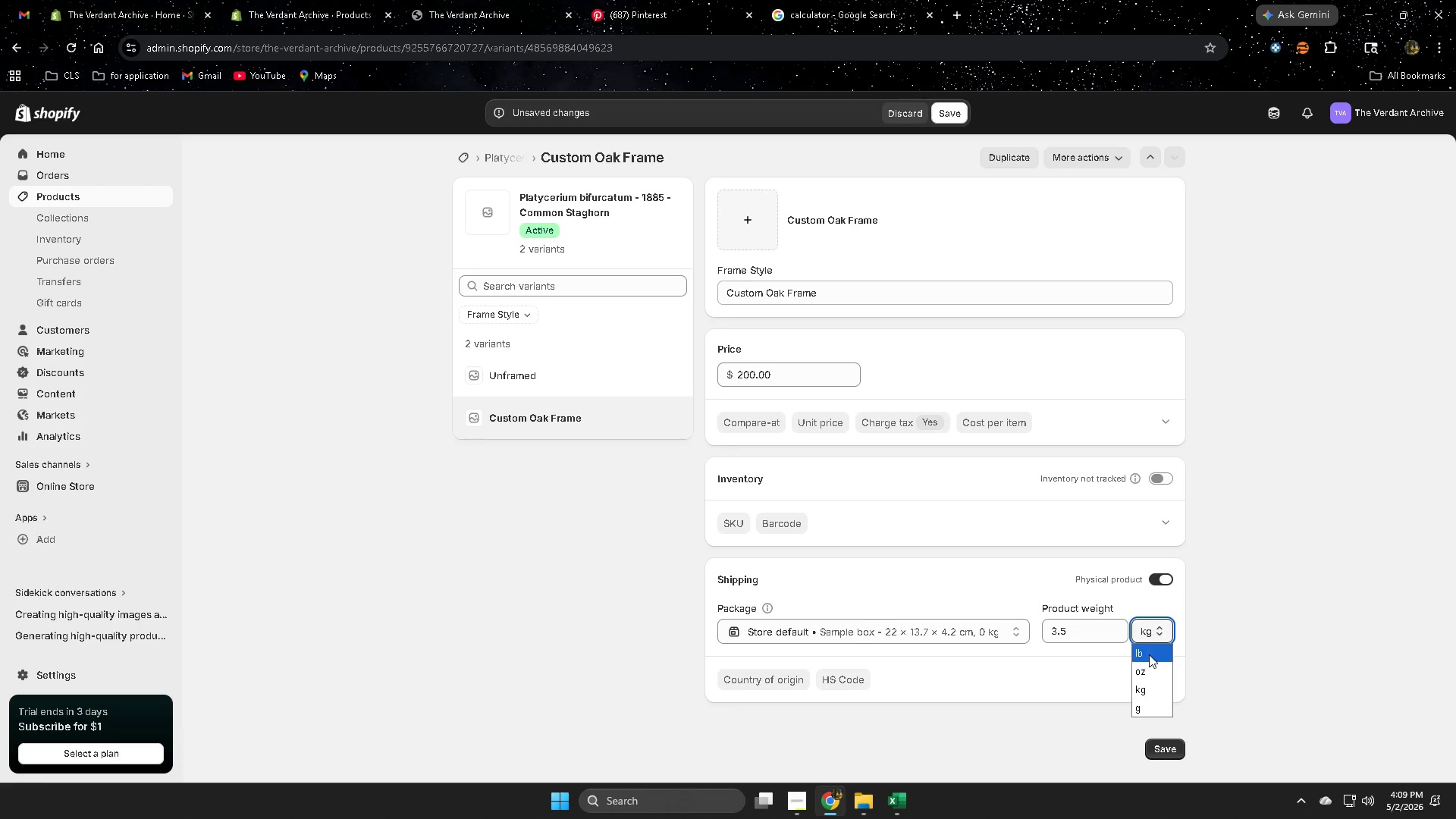 
left_click([1149, 654])
 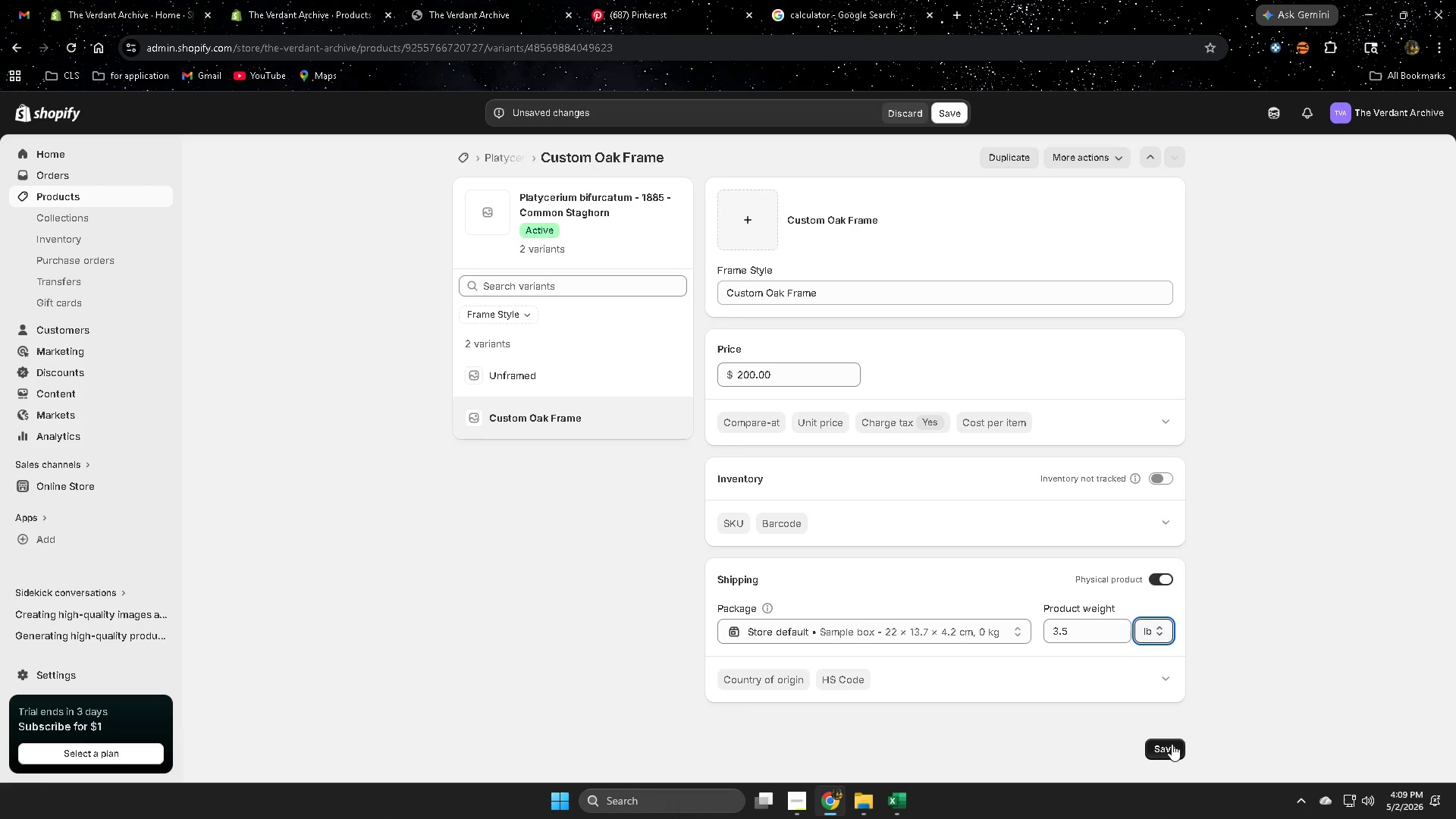 
left_click([1164, 749])
 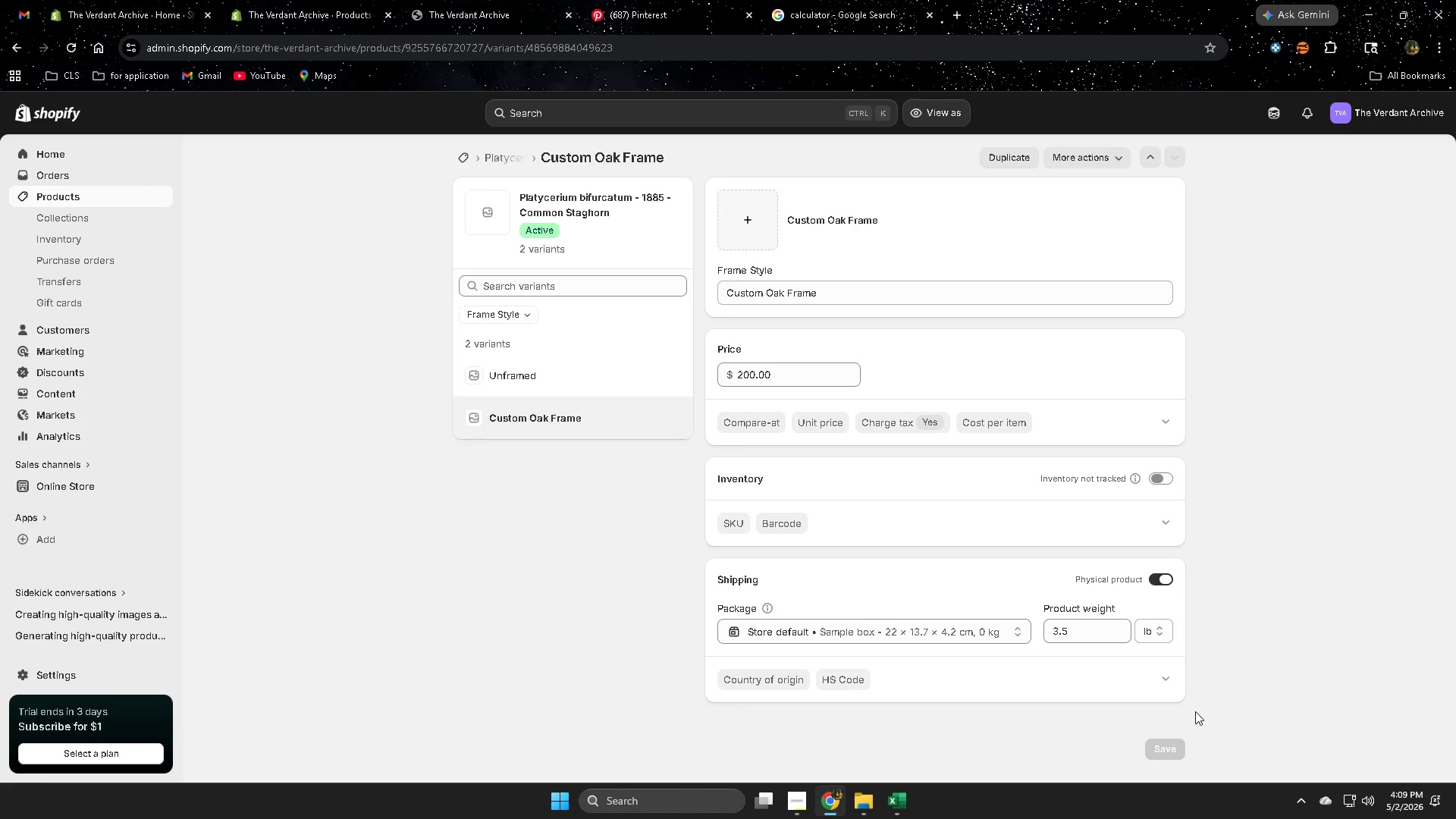 
wait(12.31)
 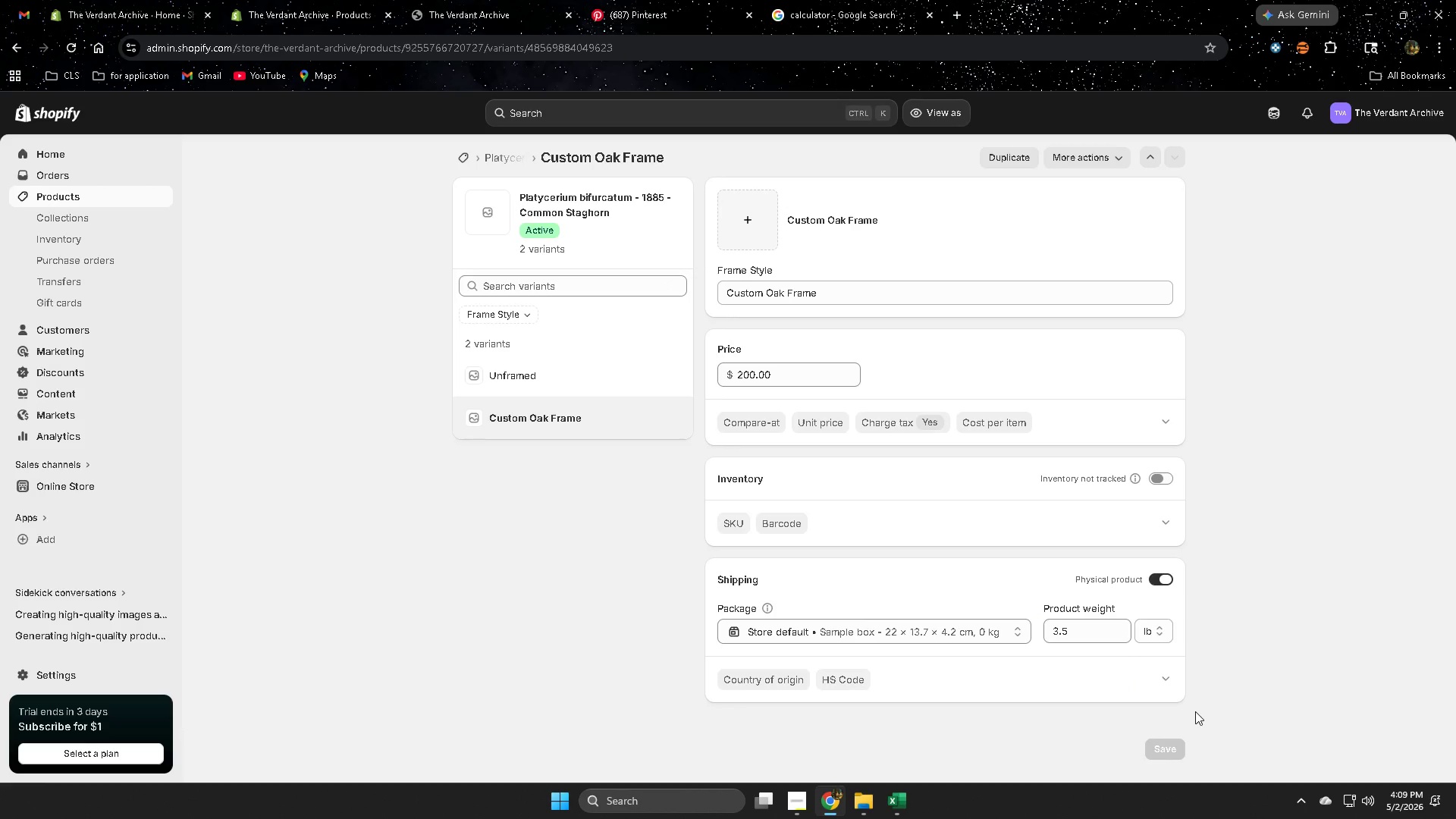 
scroll: coordinate [582, 511], scroll_direction: up, amount: 2.0
 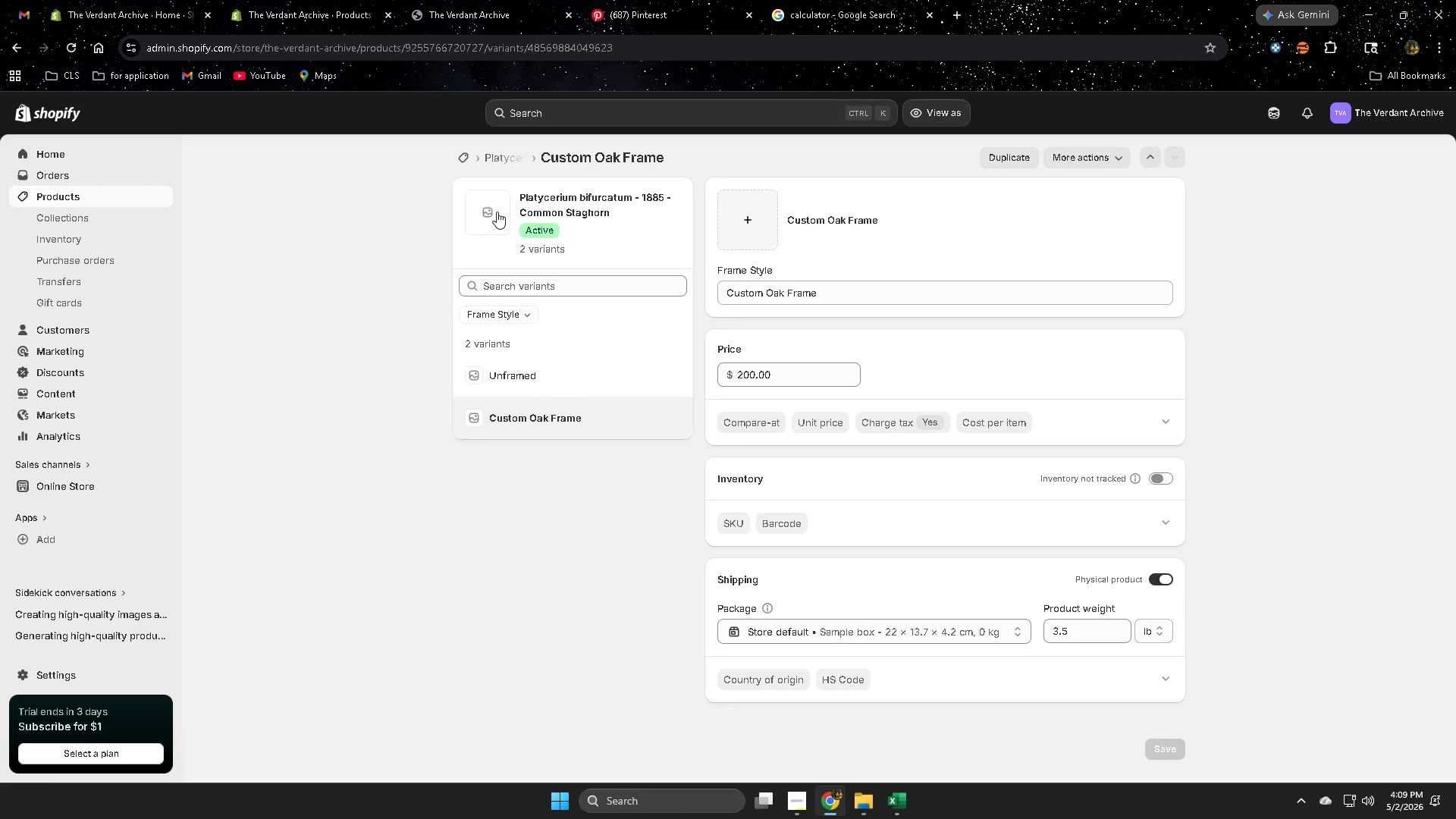 
left_click([496, 208])
 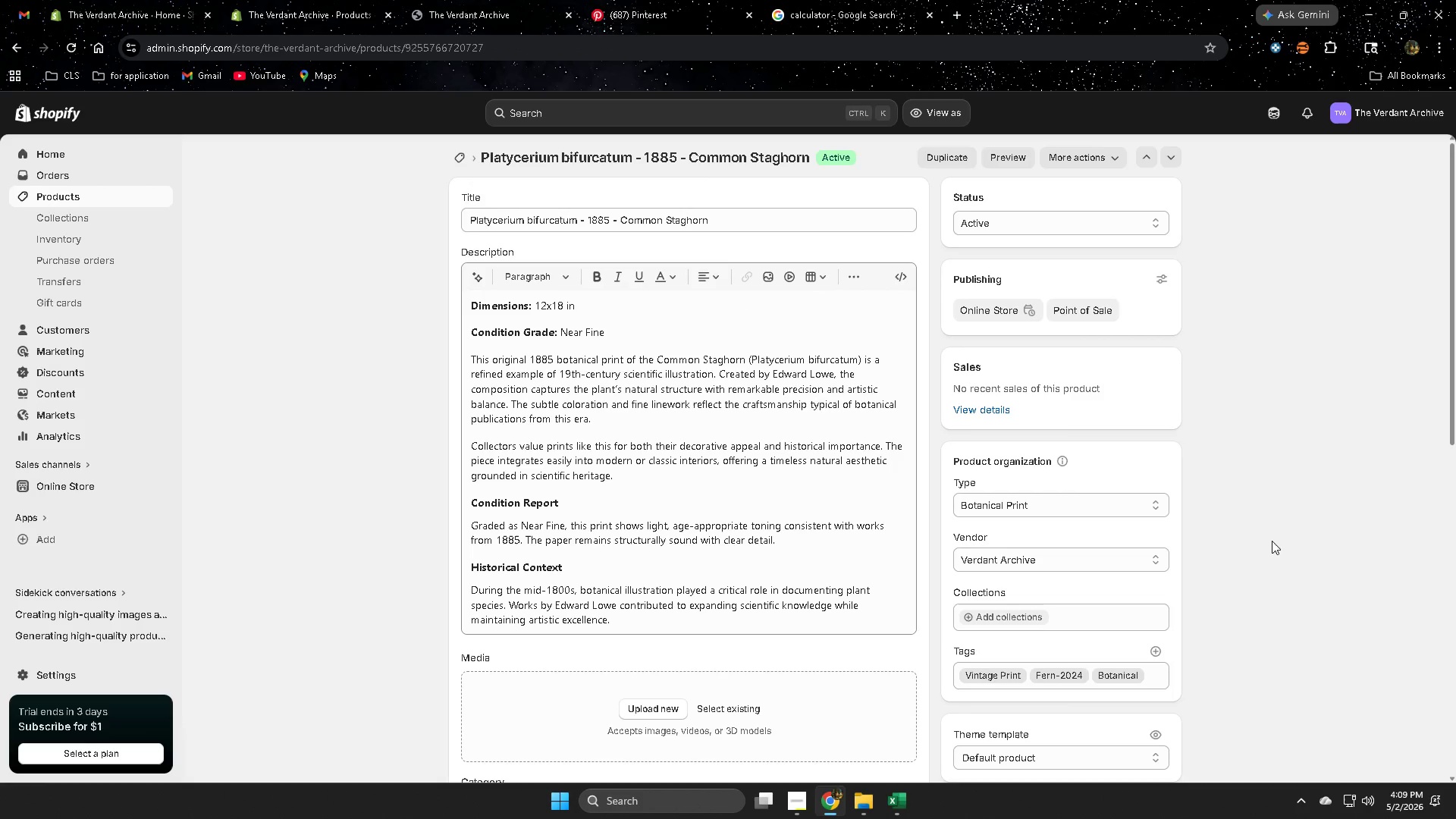 
wait(8.77)
 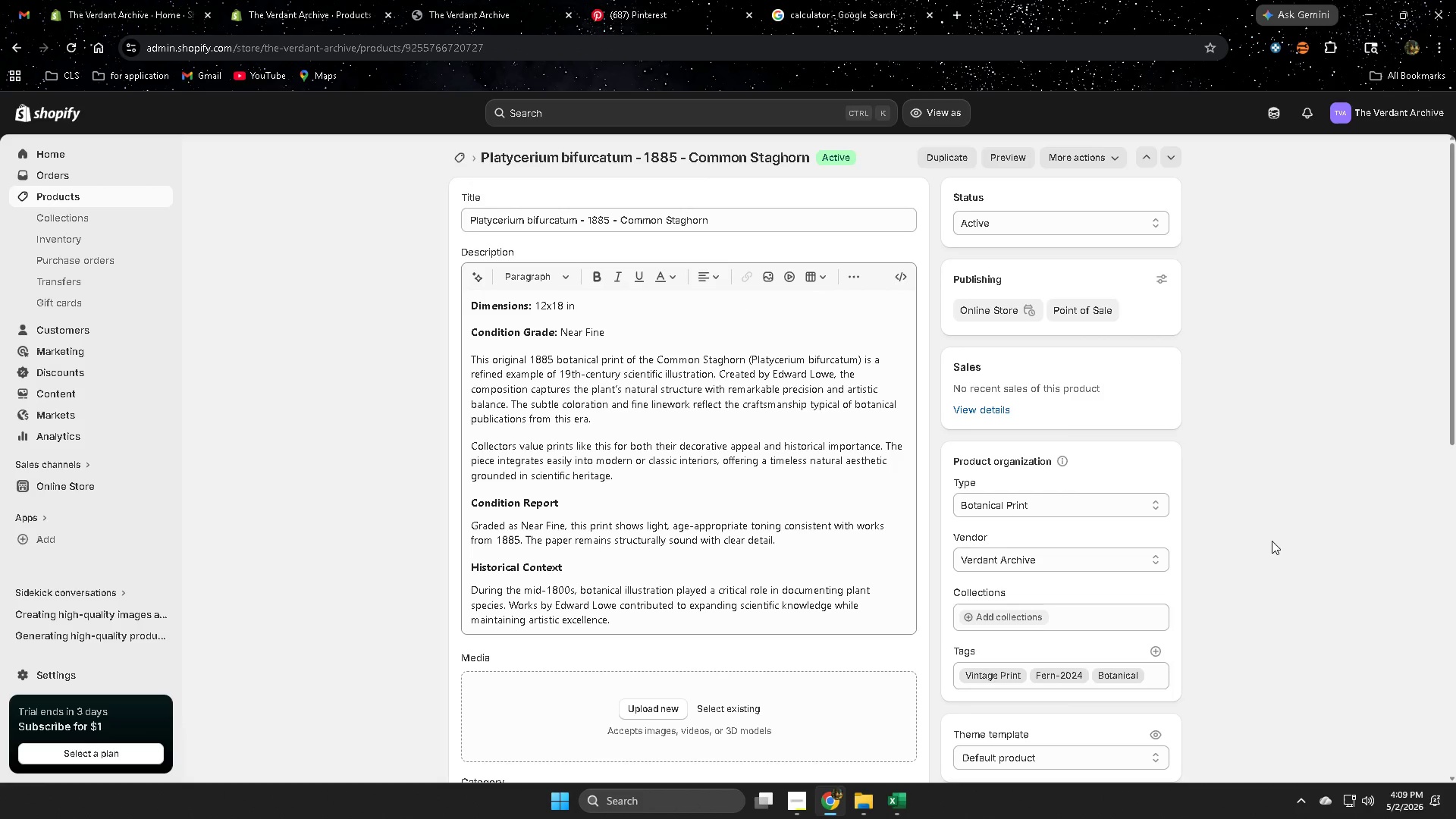 
scroll: coordinate [419, 387], scroll_direction: down, amount: 3.0
 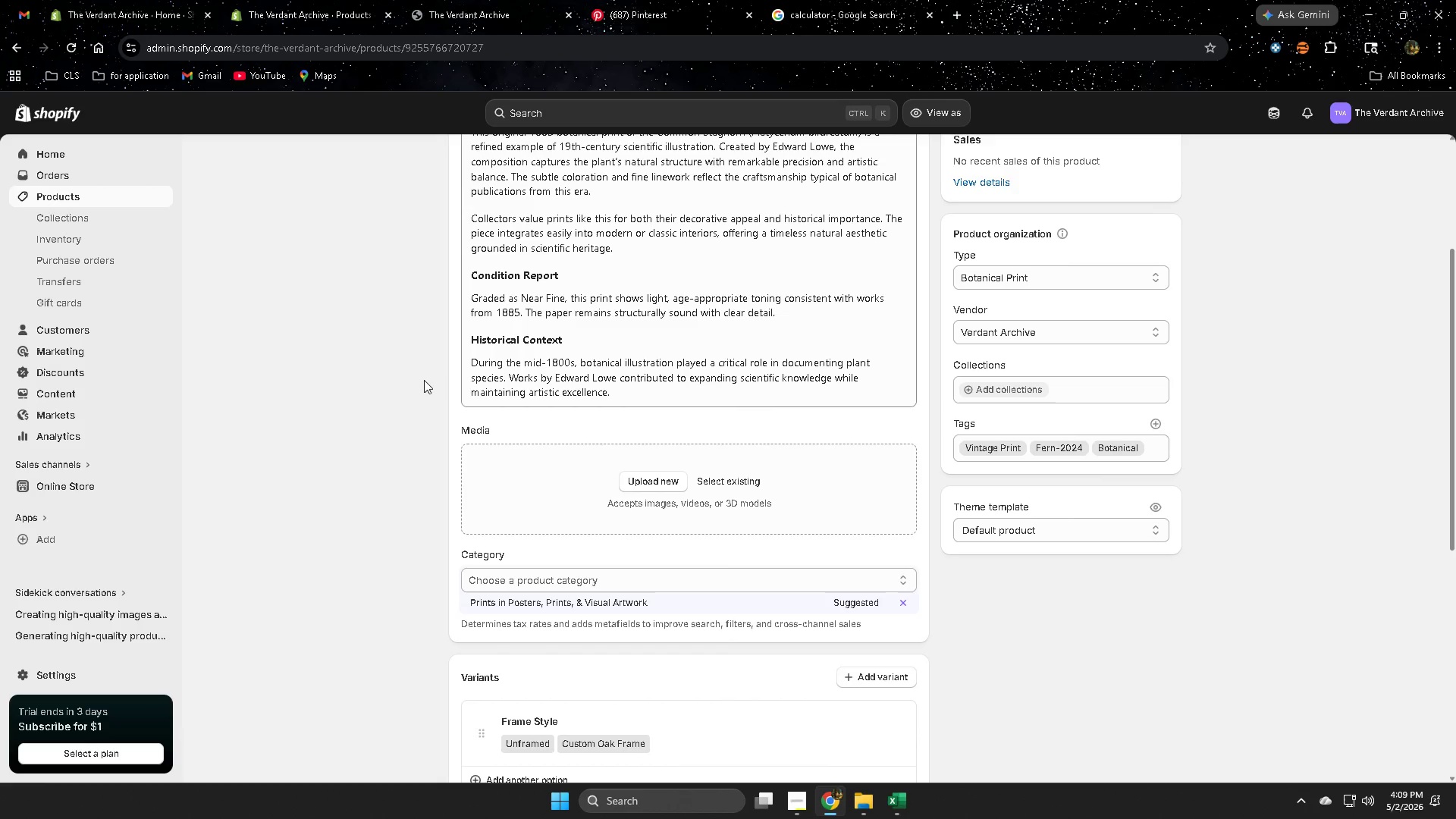 
scroll: coordinate [428, 379], scroll_direction: up, amount: 5.0
 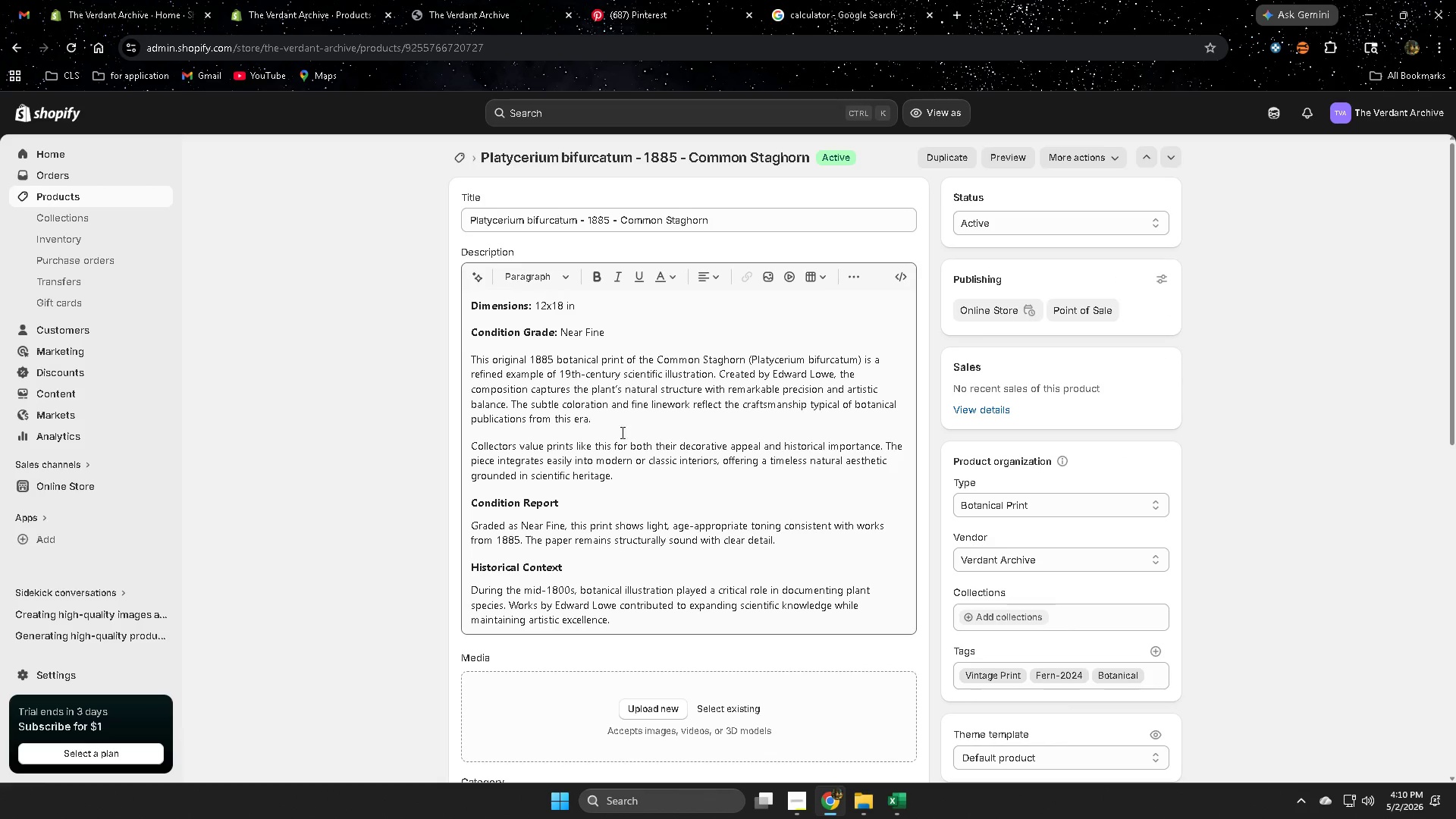 
scroll: coordinate [861, 601], scroll_direction: down, amount: 11.0
 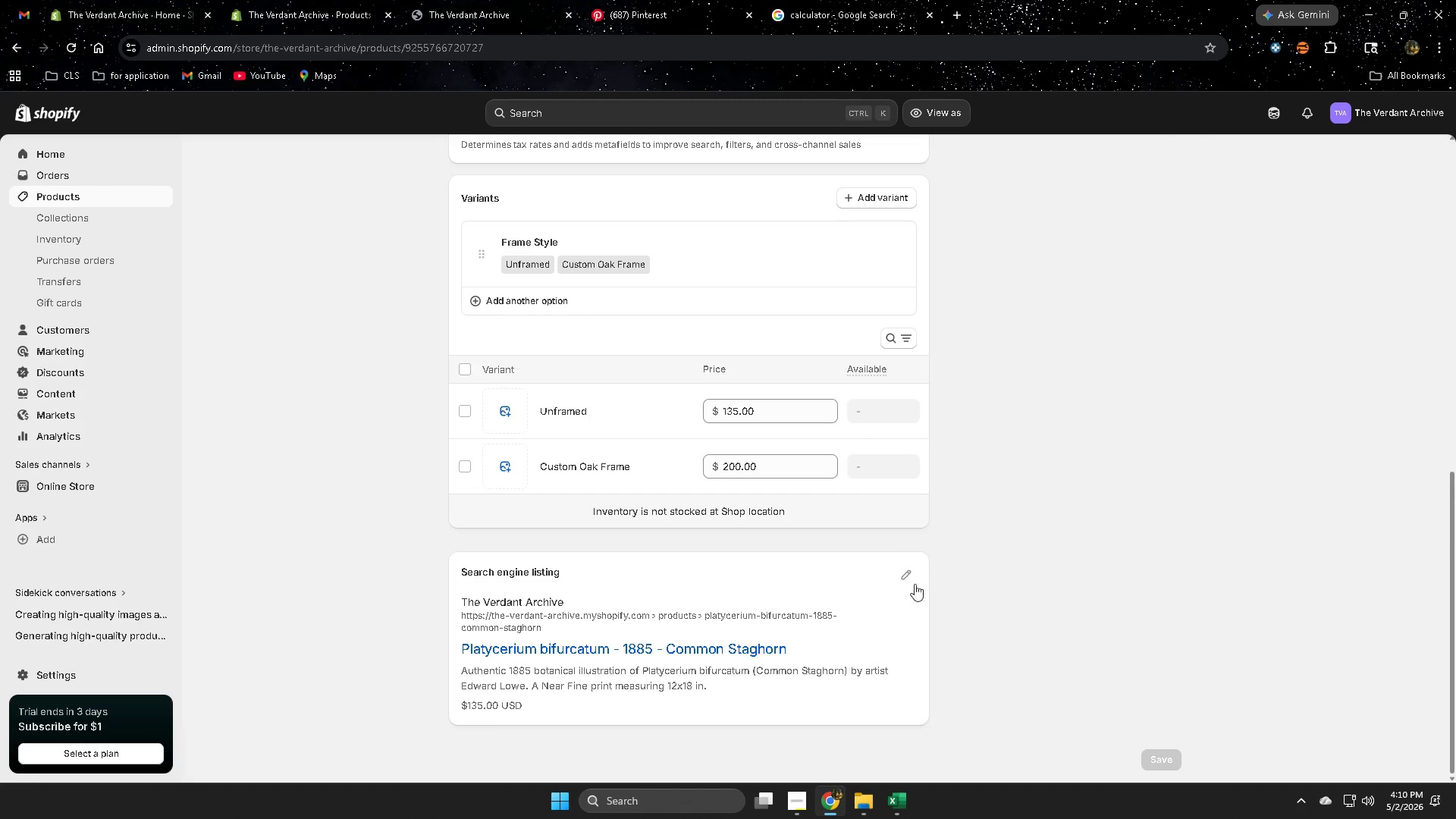 
left_click([905, 573])
 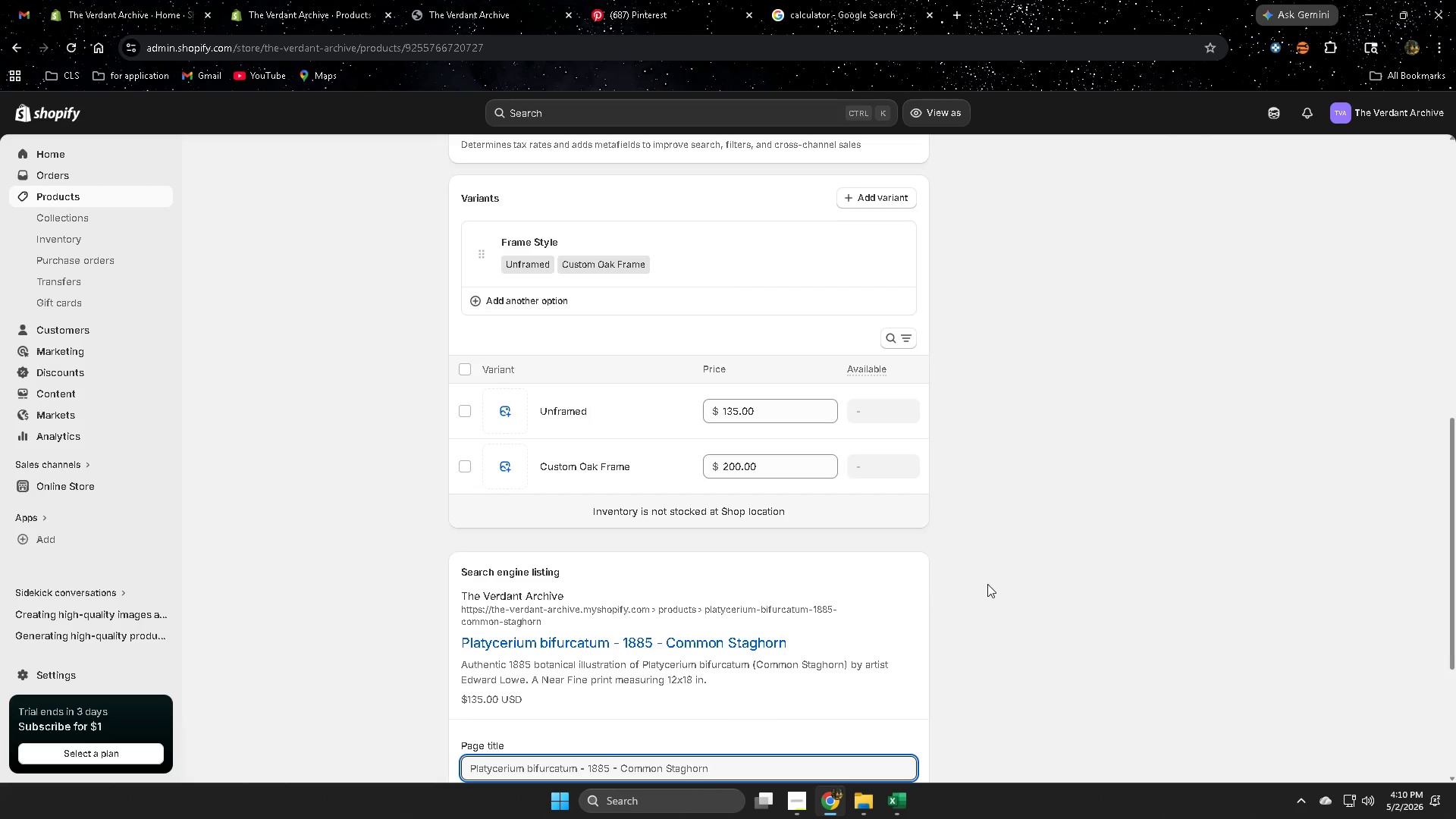 
scroll: coordinate [993, 584], scroll_direction: down, amount: 5.0
 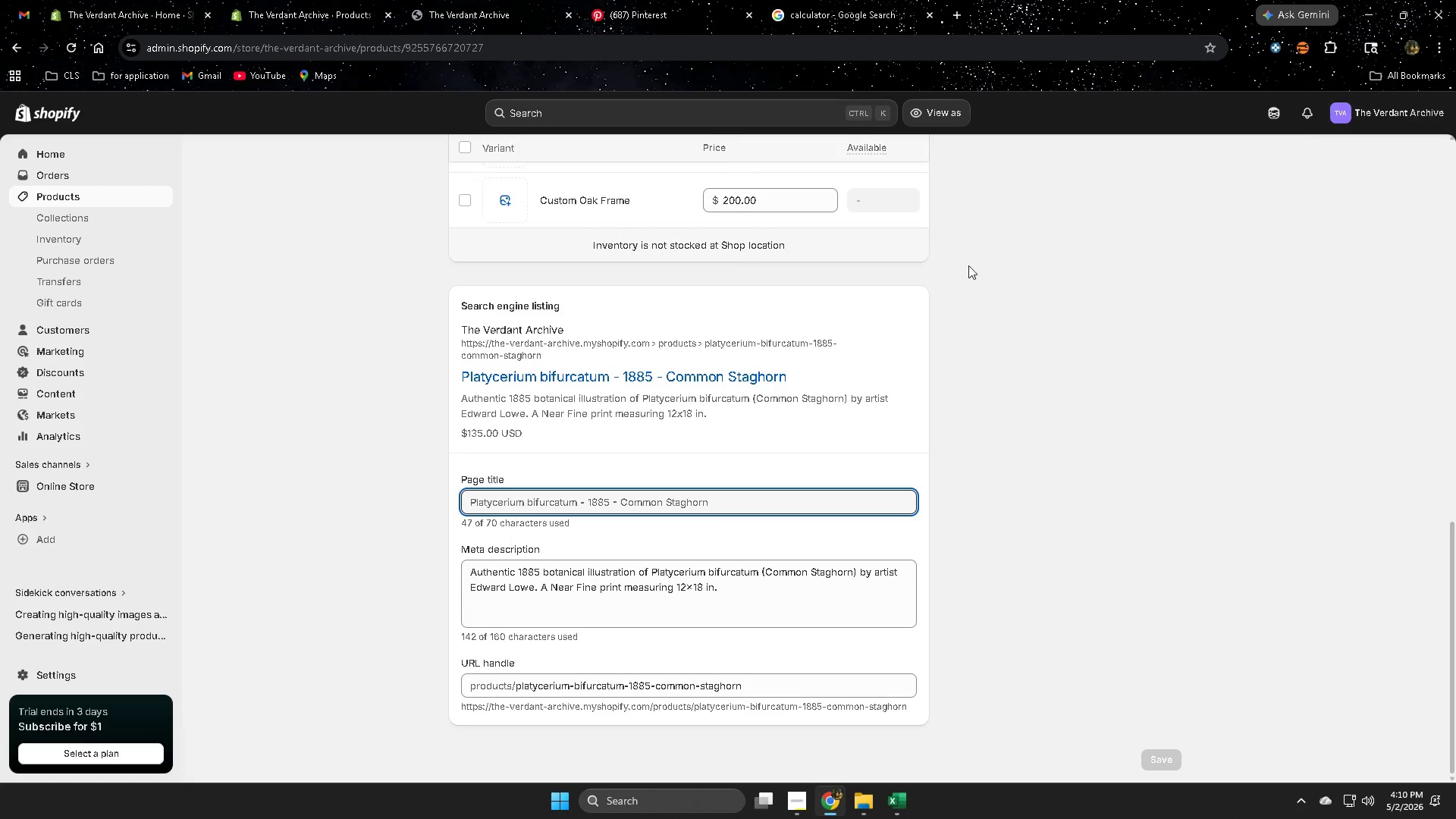 
left_click([1163, 482])
 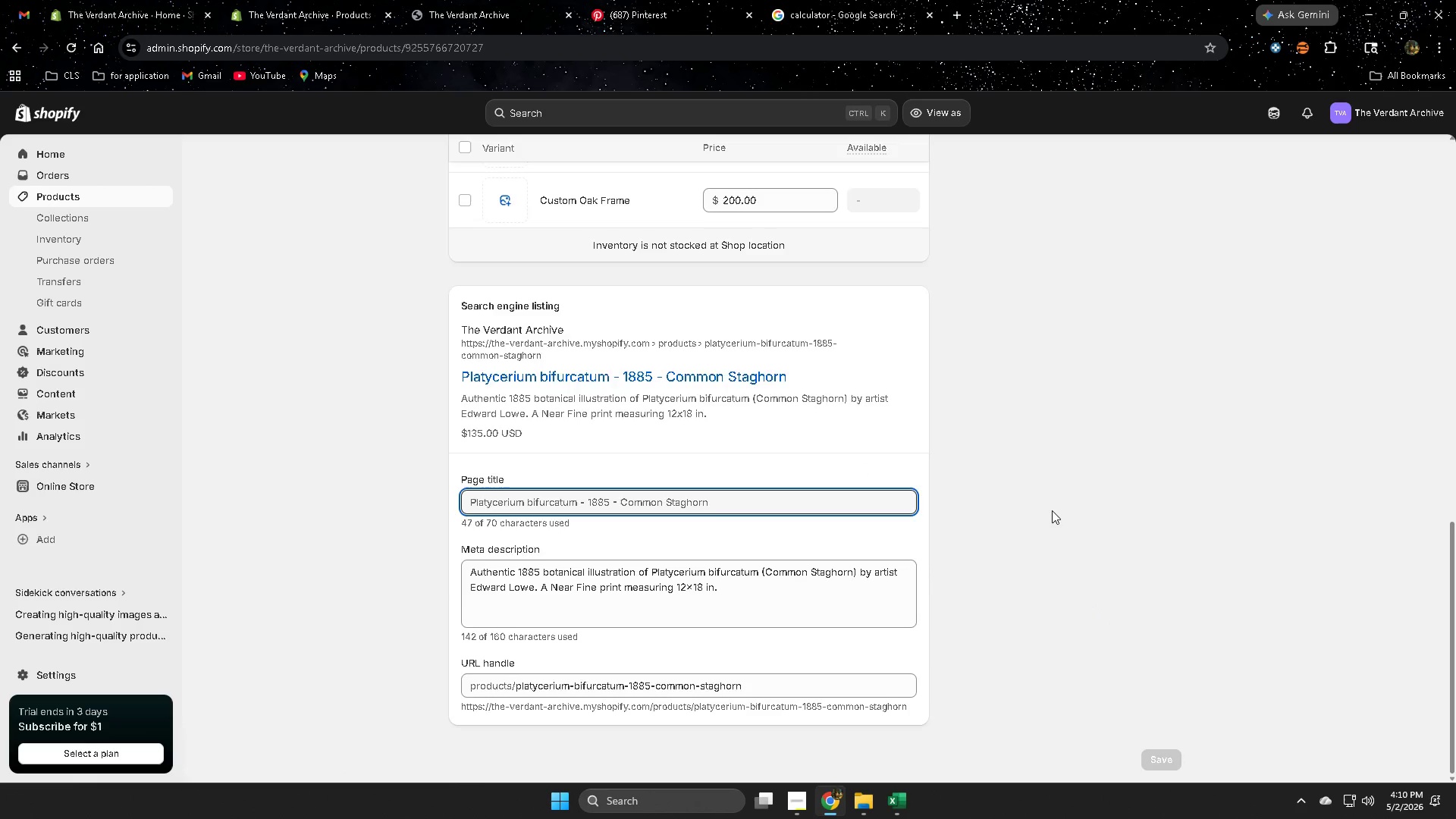 
scroll: coordinate [1050, 508], scroll_direction: up, amount: 4.0
 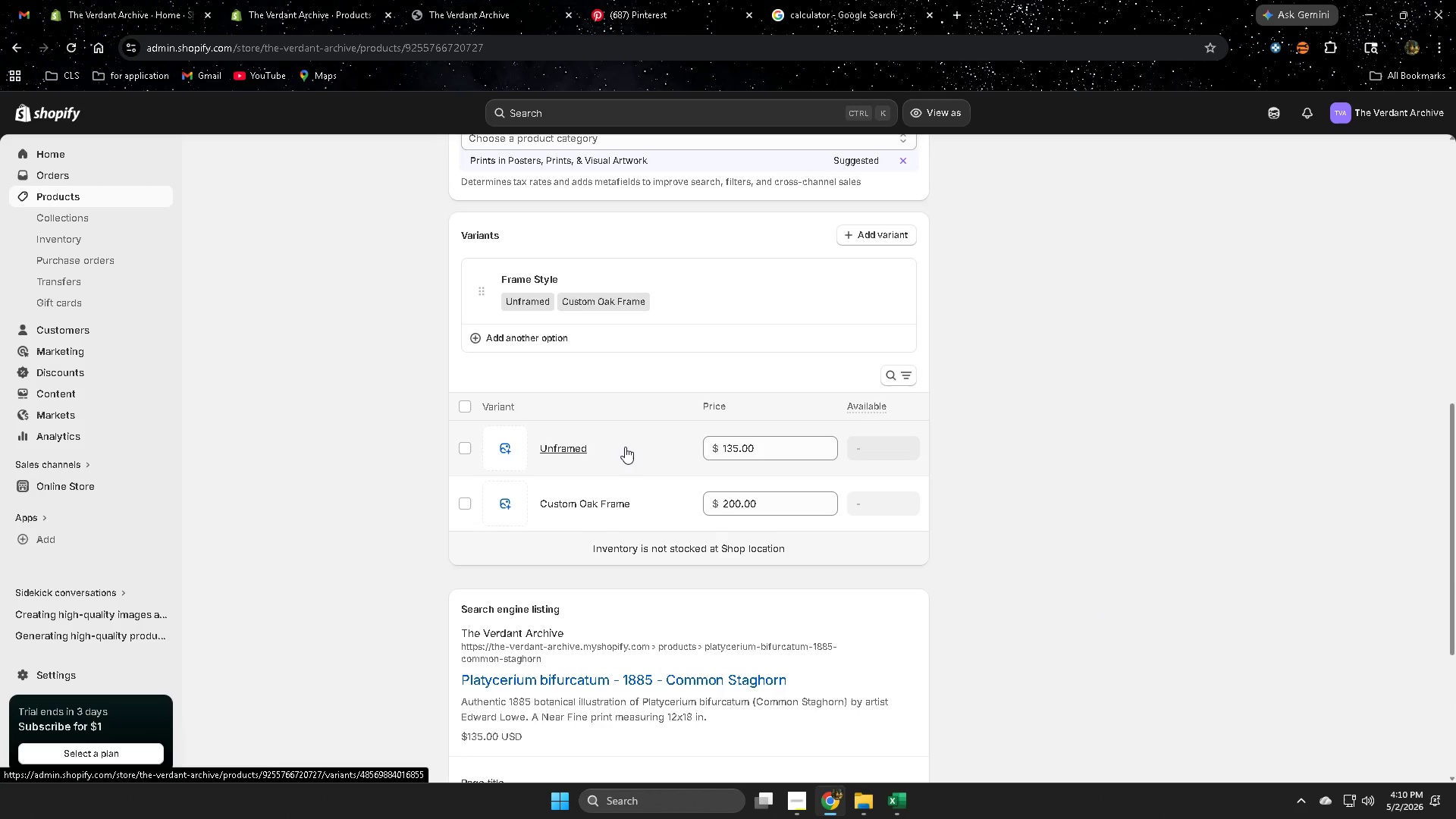 
left_click([625, 447])
 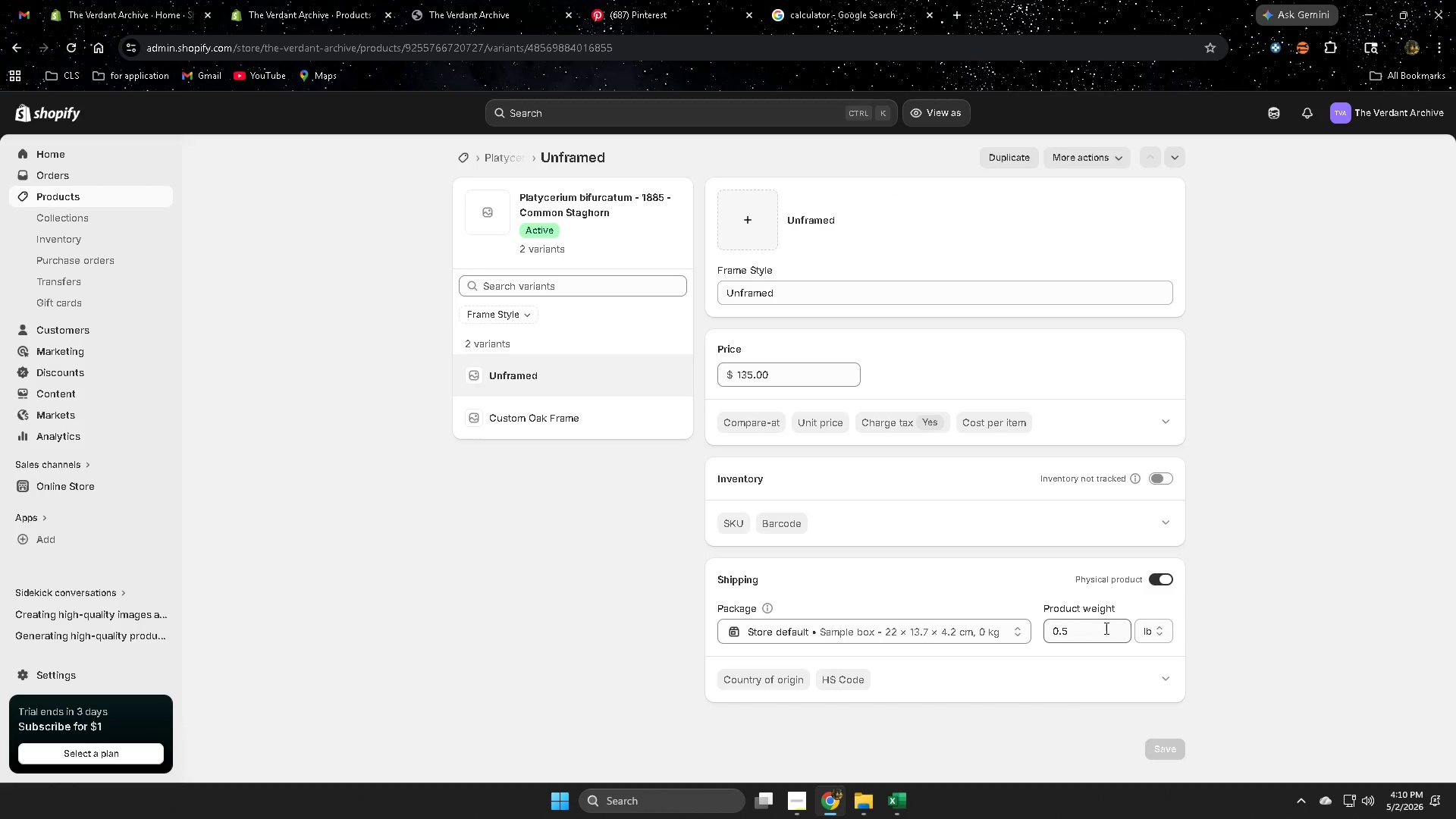 
wait(5.25)
 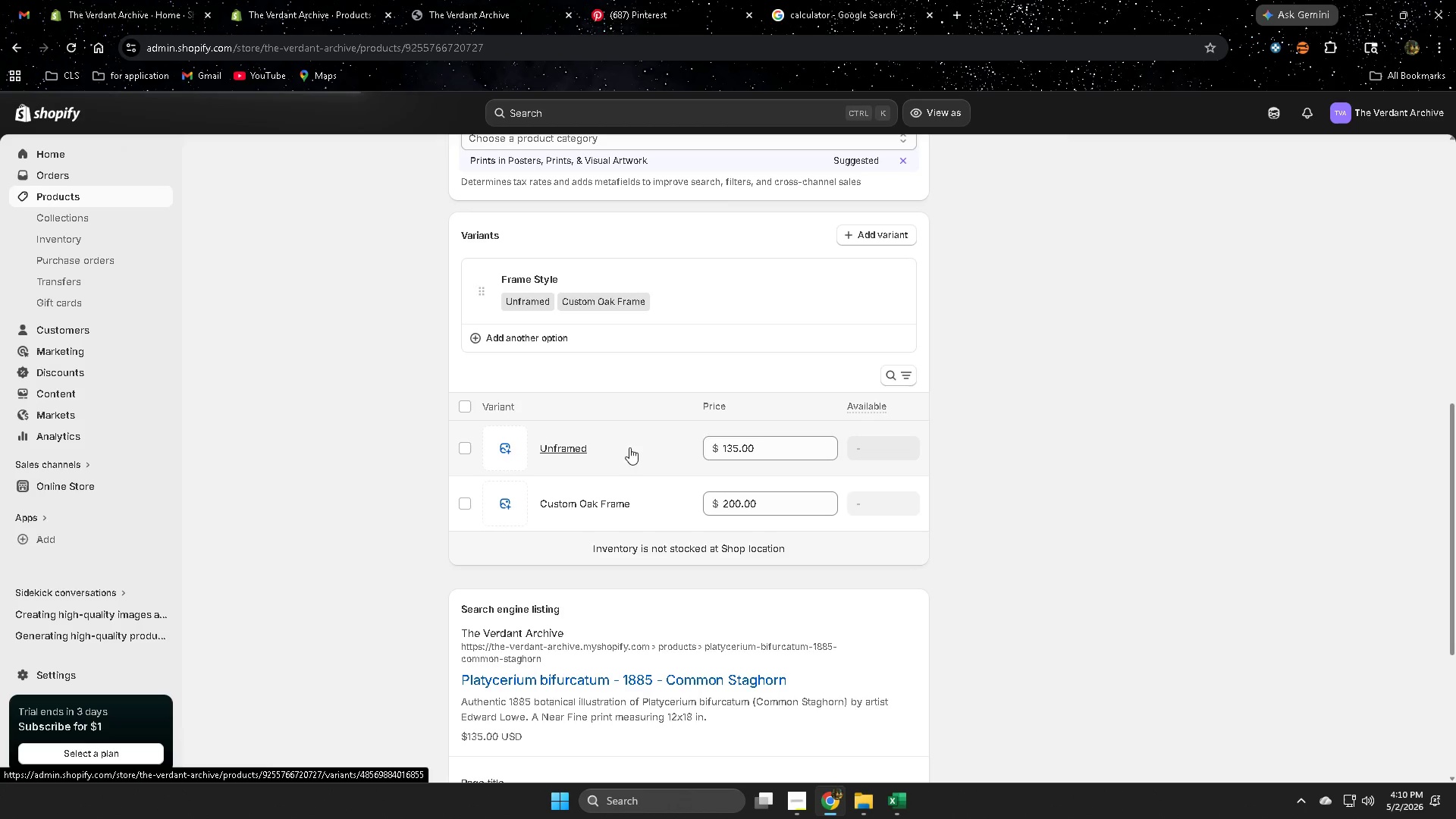 
left_click([88, 195])
 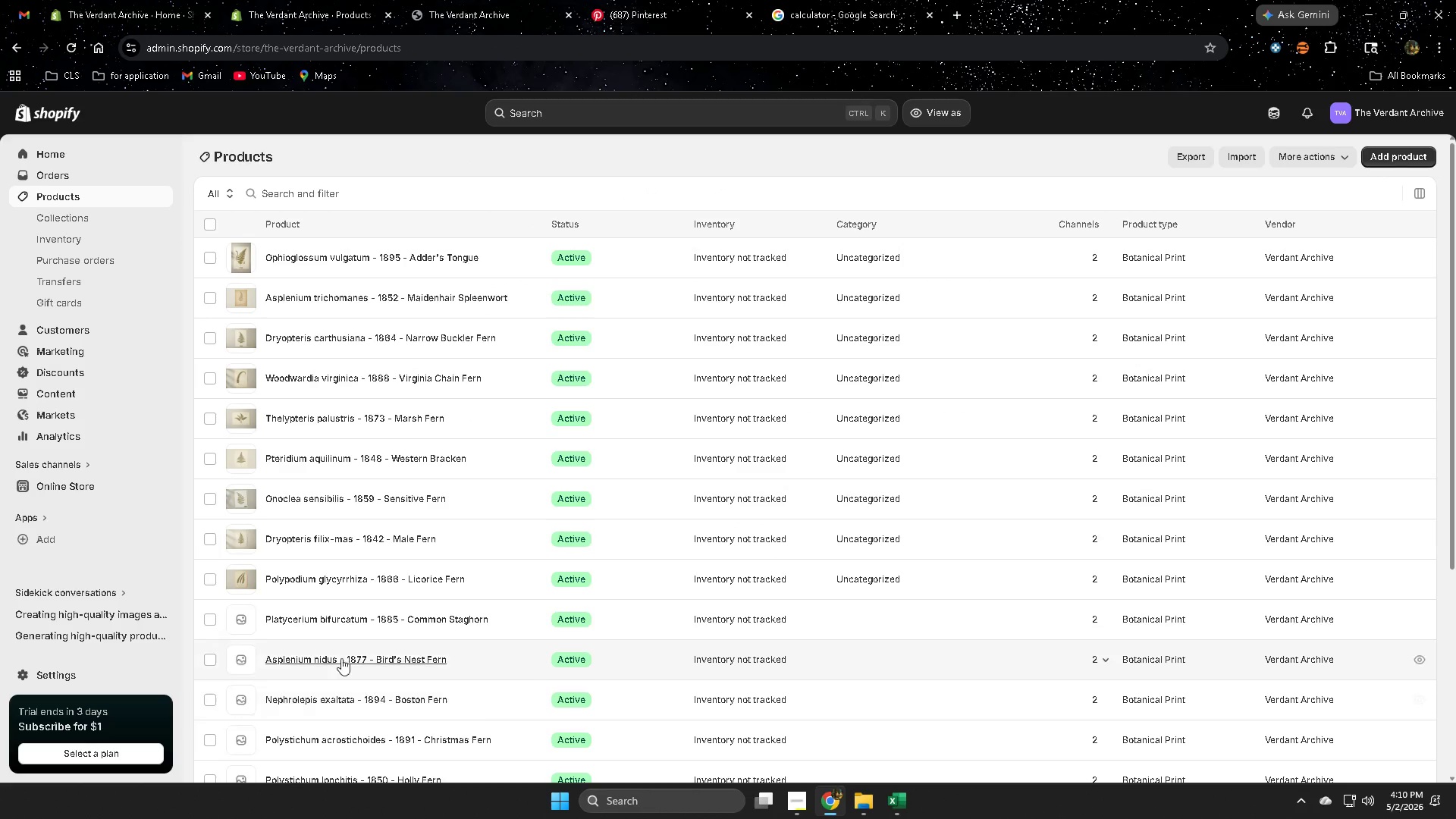 
left_click([509, 622])
 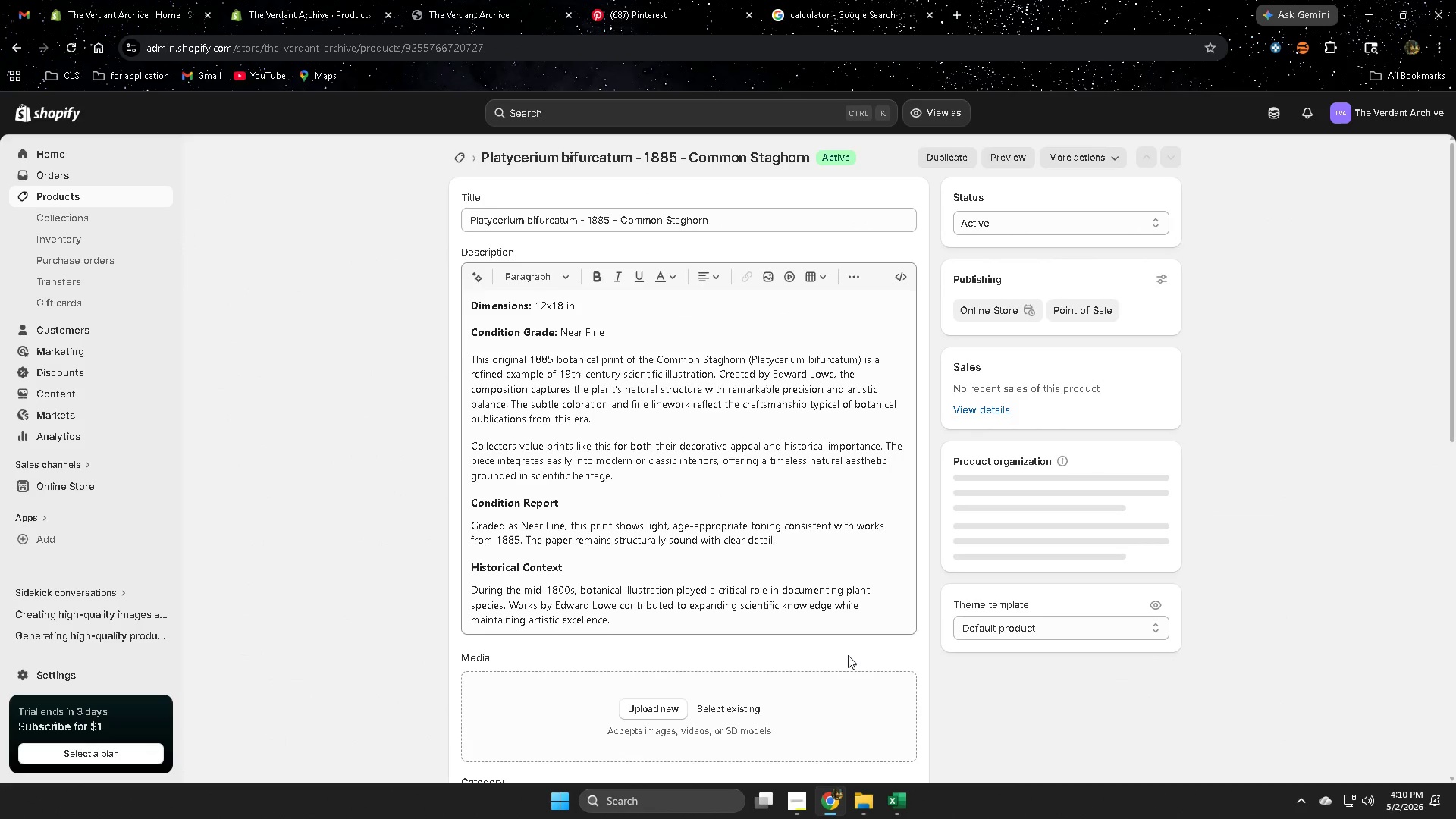 
scroll: coordinate [843, 649], scroll_direction: down, amount: 6.0
 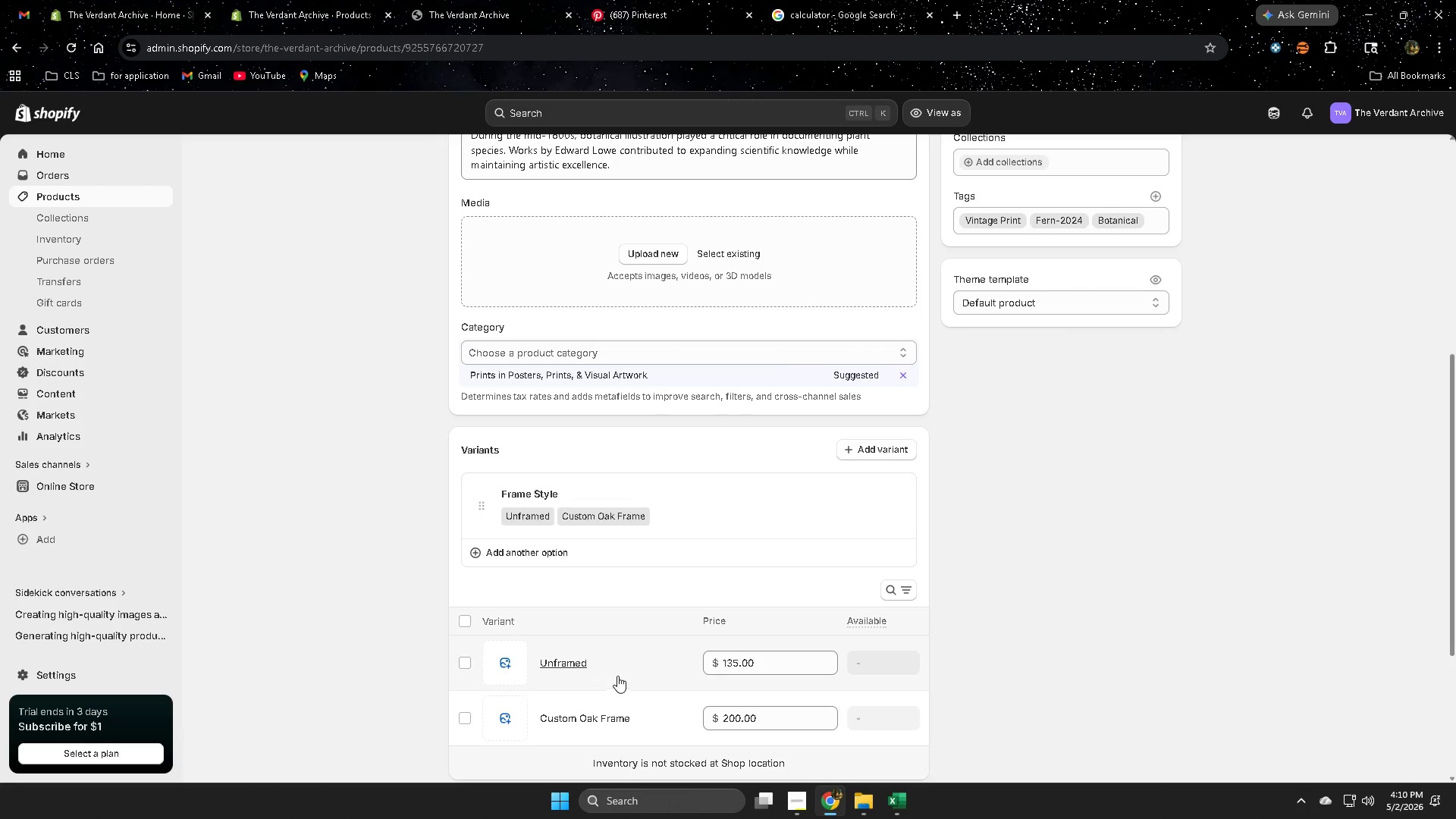 
left_click([599, 665])
 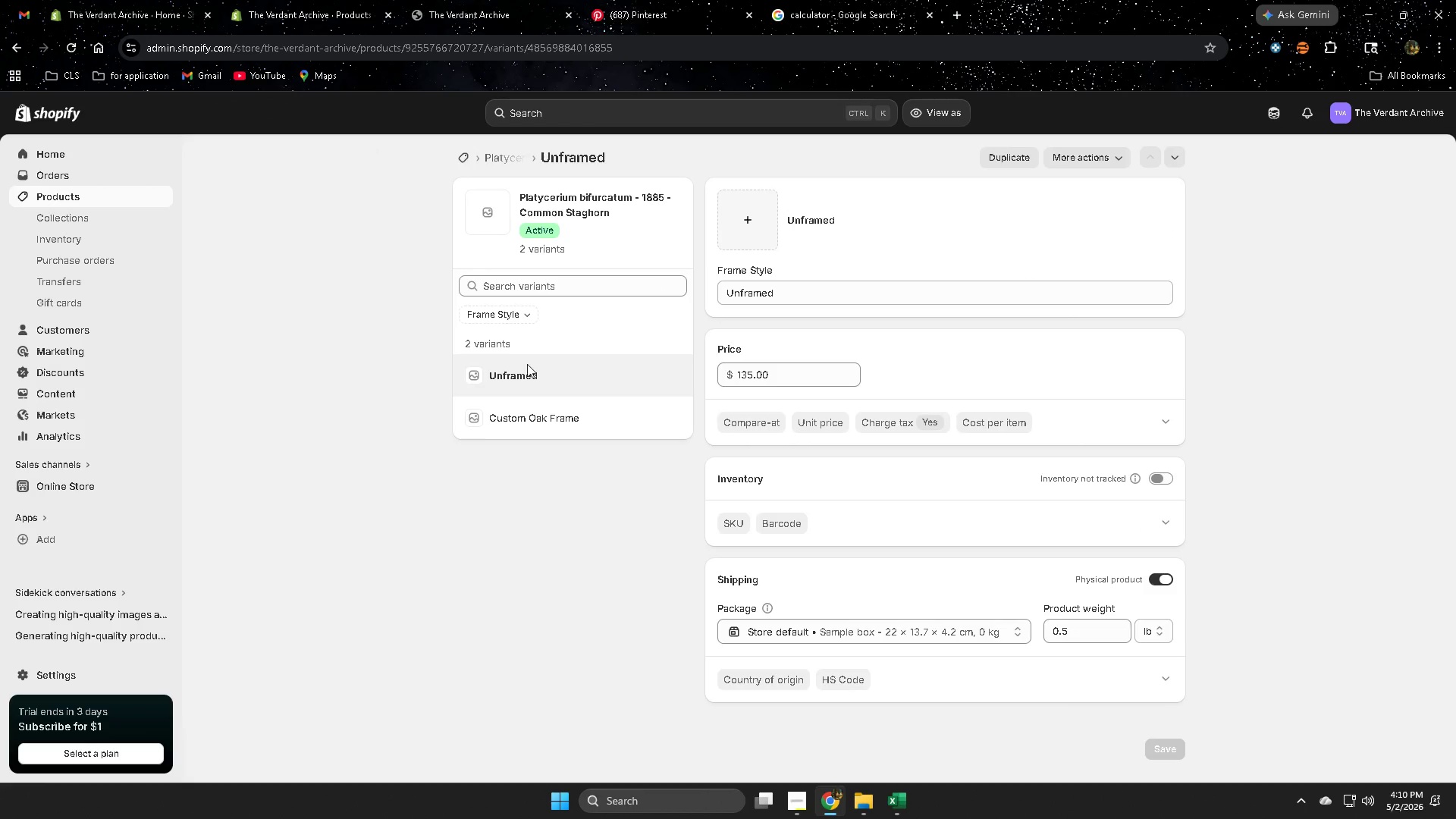 
left_click([477, 222])
 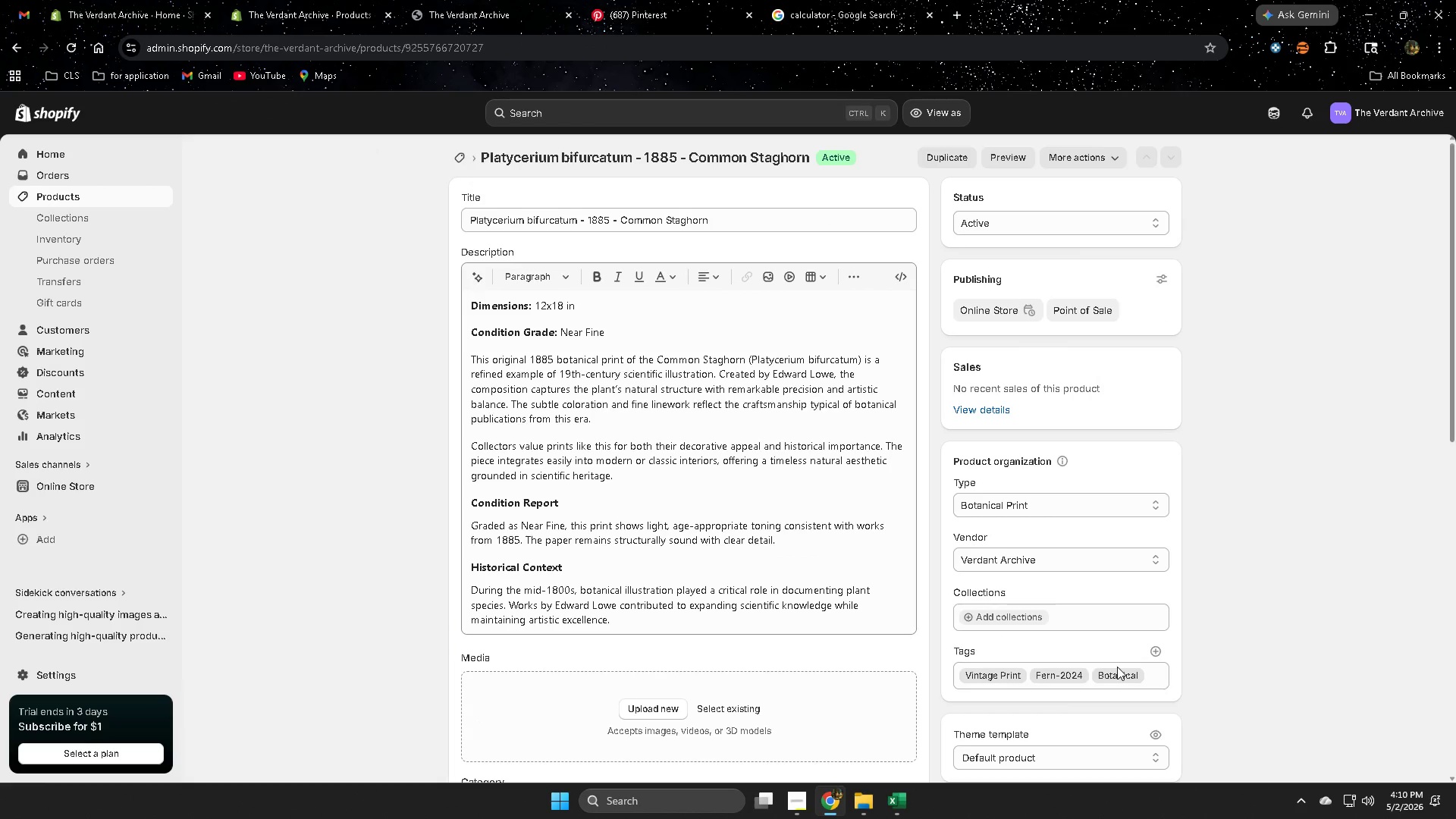 
scroll: coordinate [959, 640], scroll_direction: down, amount: 3.0
 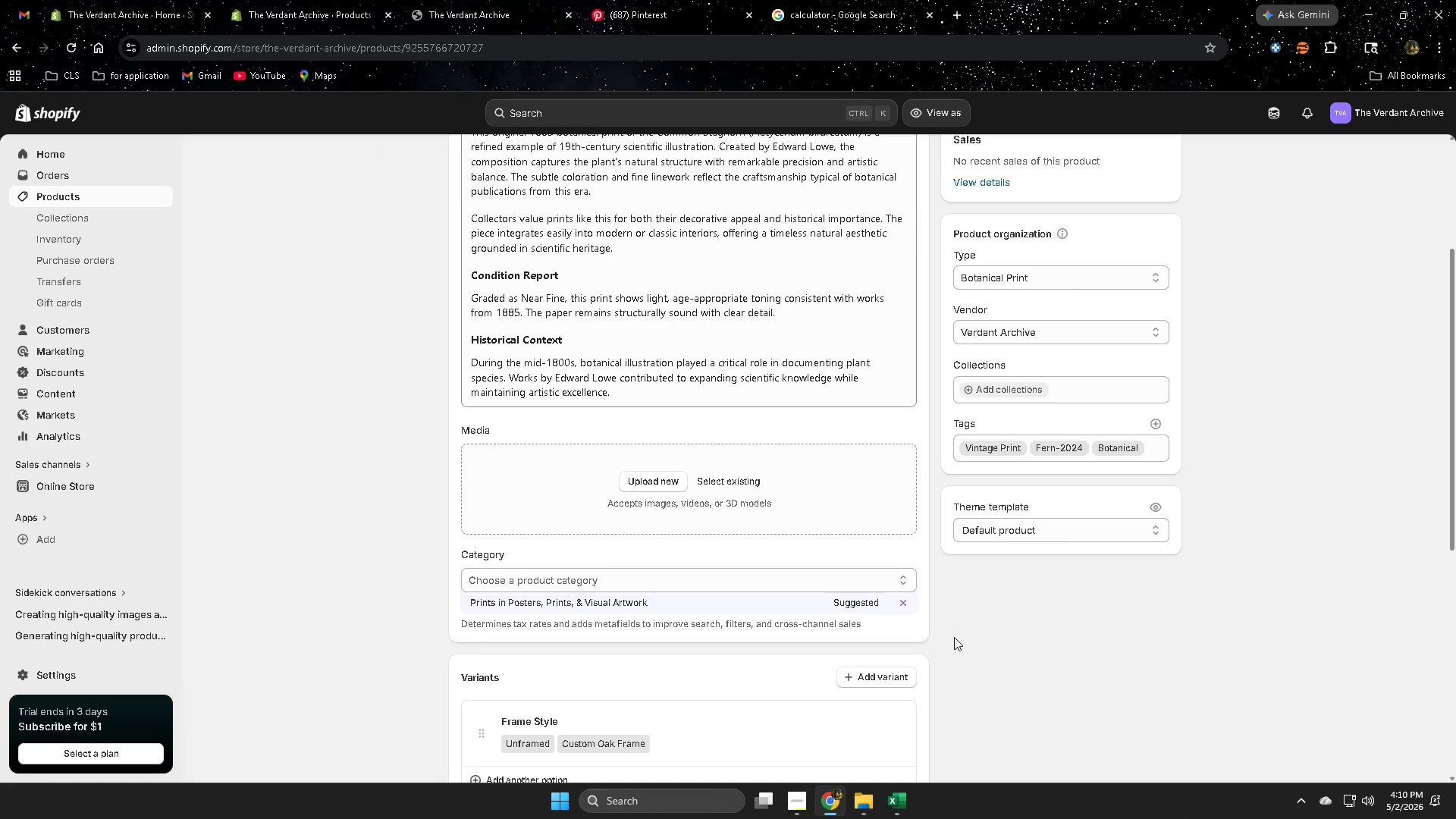 
scroll: coordinate [873, 610], scroll_direction: up, amount: 2.0
 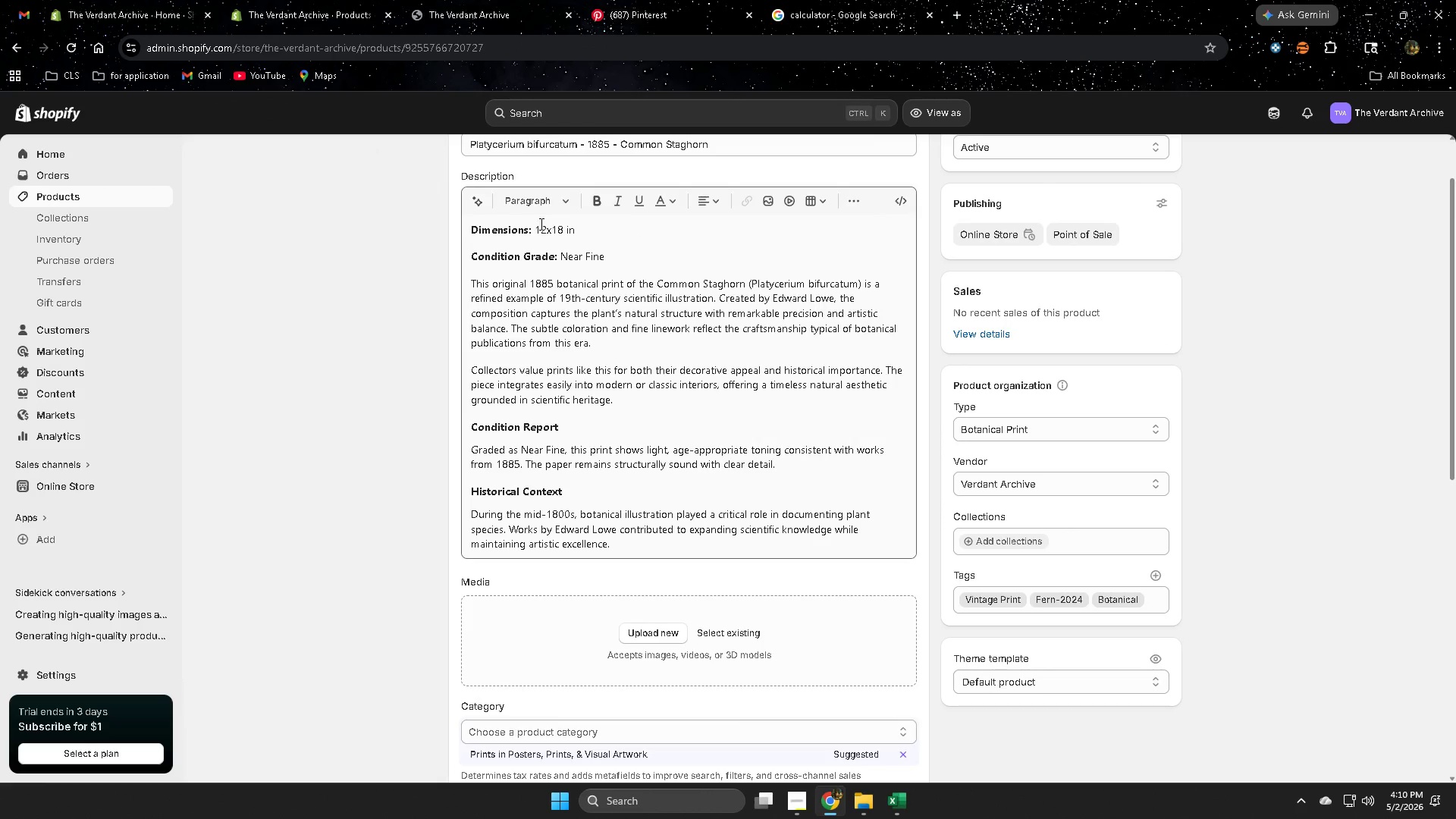 
left_click_drag(start_coordinate=[535, 228], to_coordinate=[558, 228])
 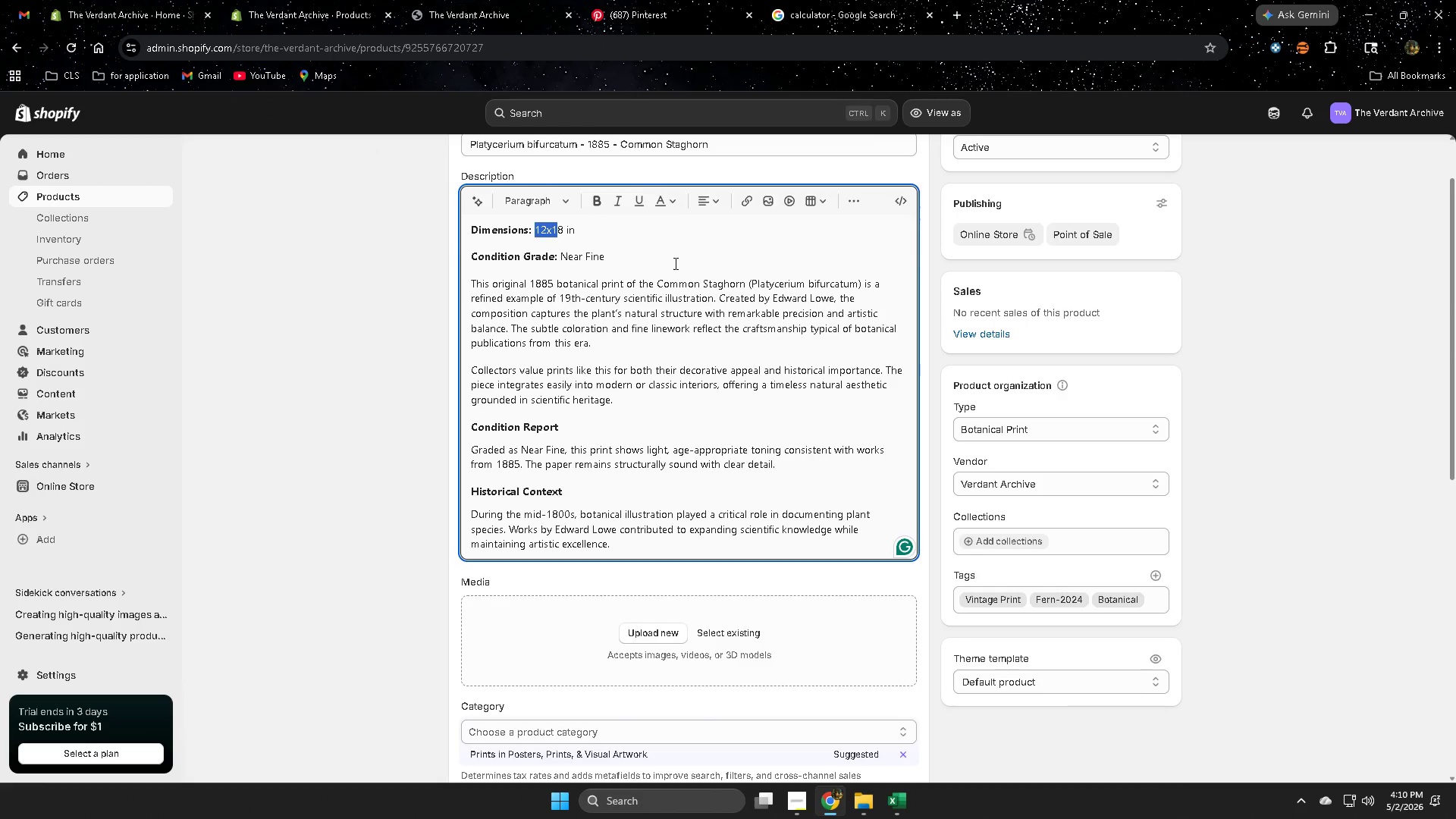 
scroll: coordinate [679, 268], scroll_direction: up, amount: 2.0
 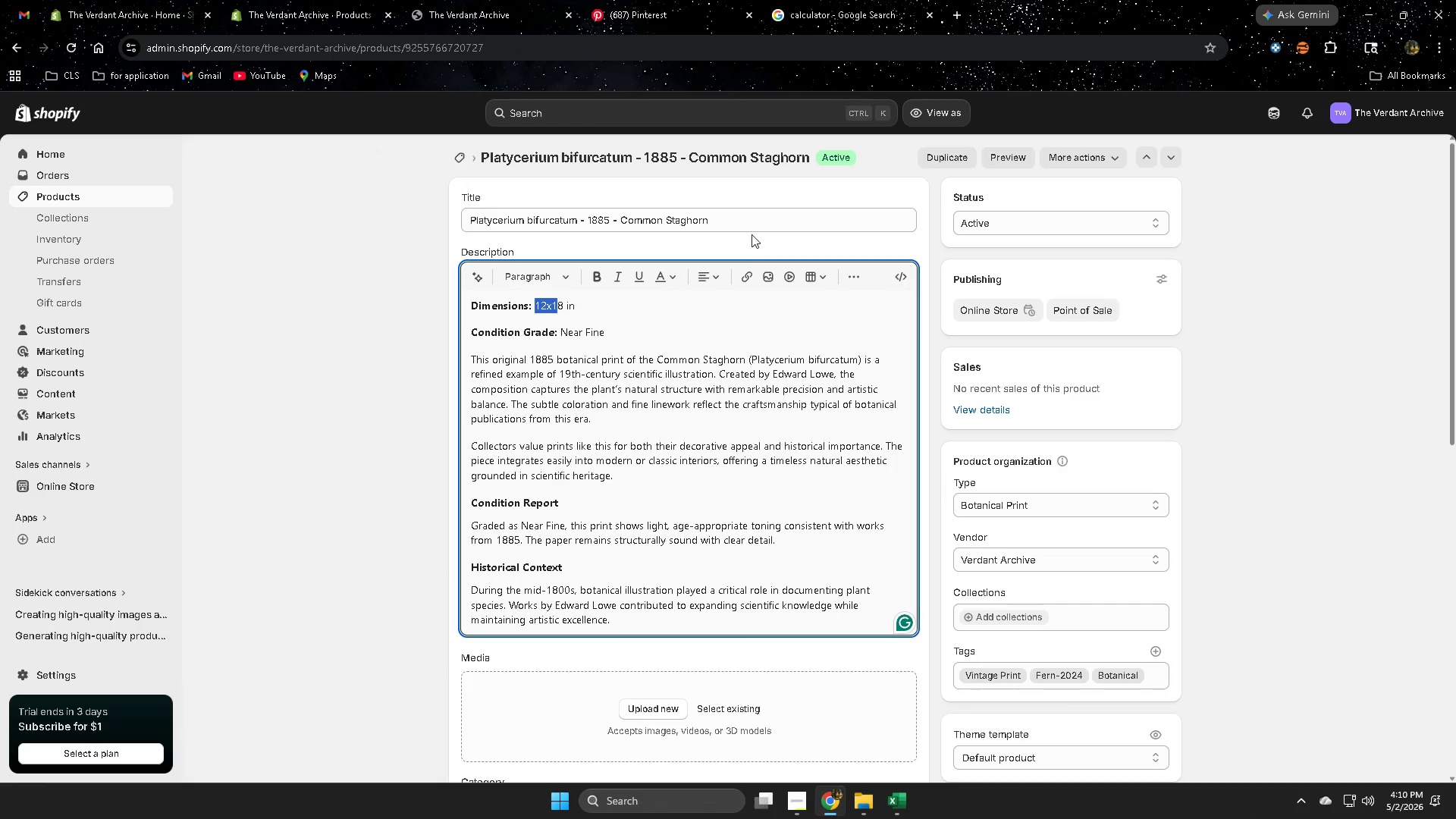 
left_click([736, 212])
 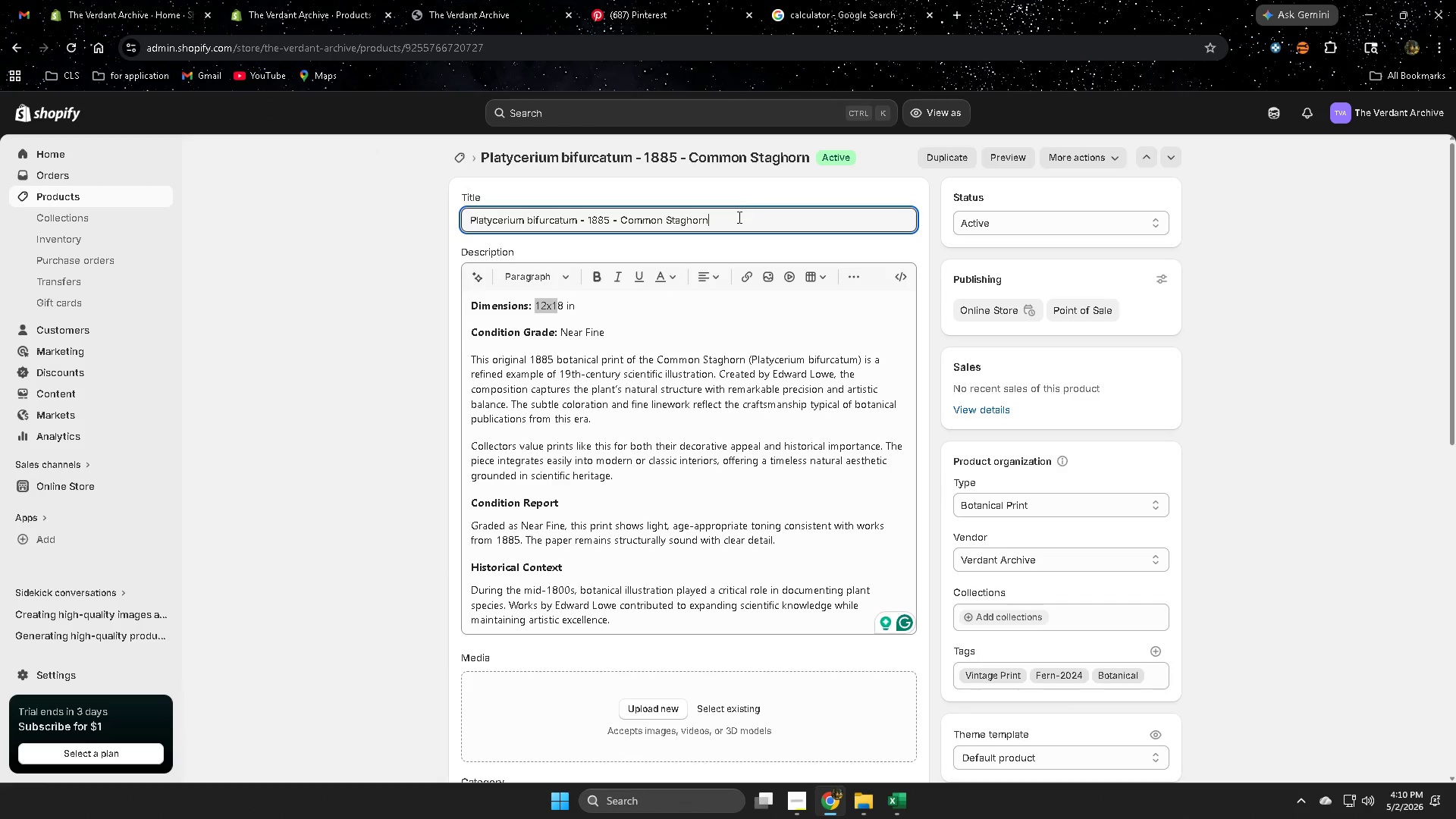 
triple_click([739, 218])
 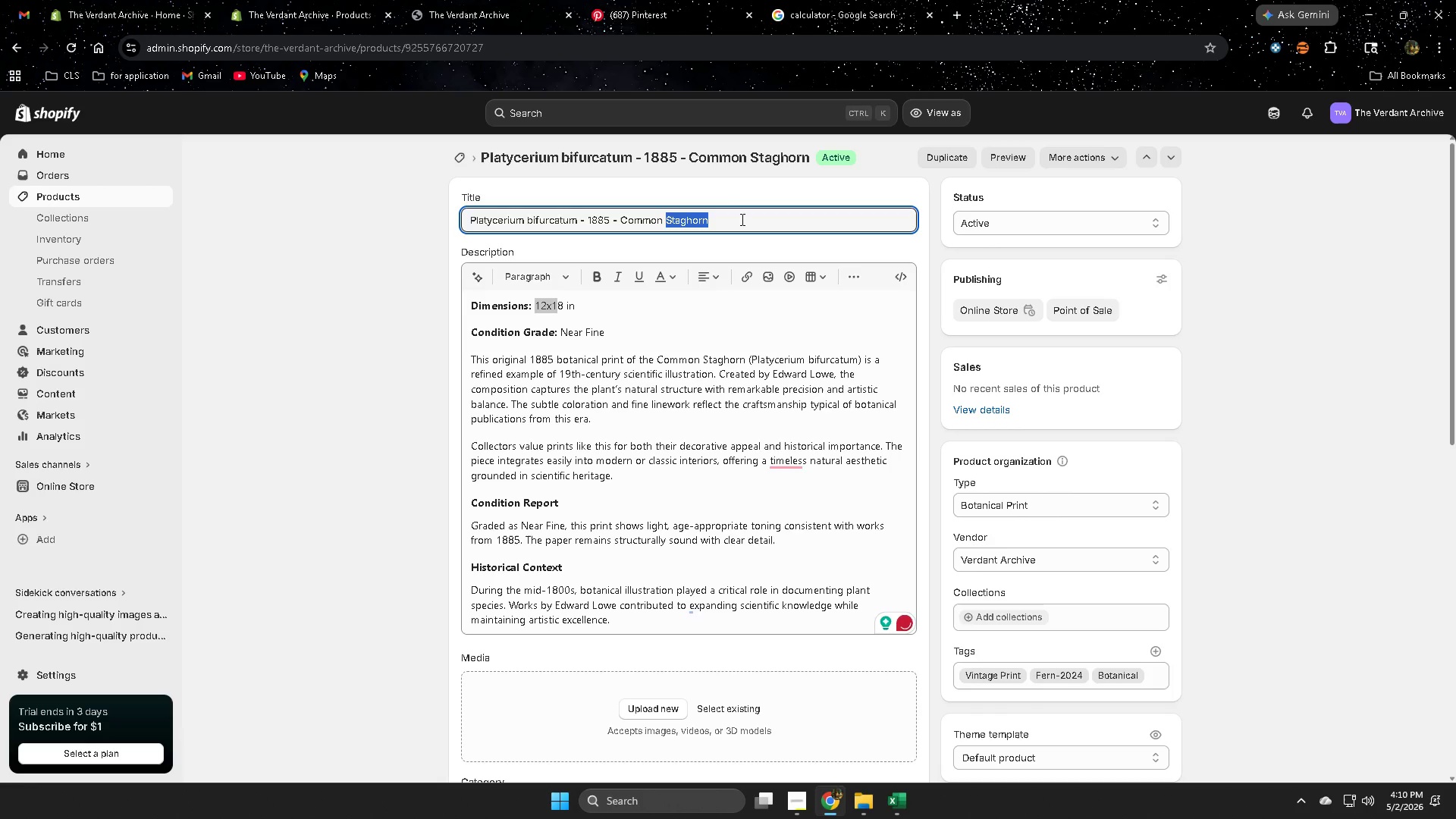 
double_click([741, 219])
 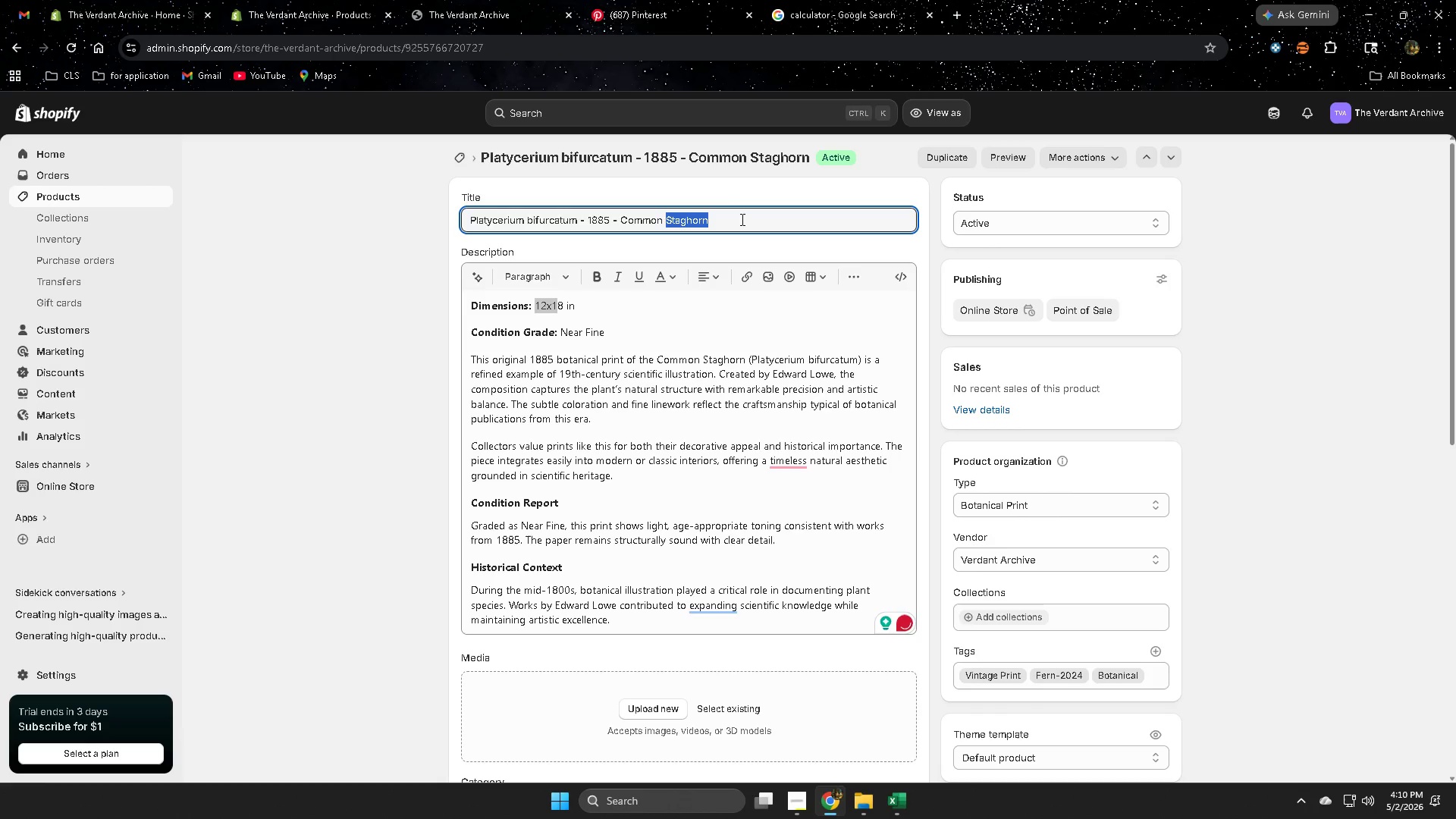 
triple_click([741, 219])
 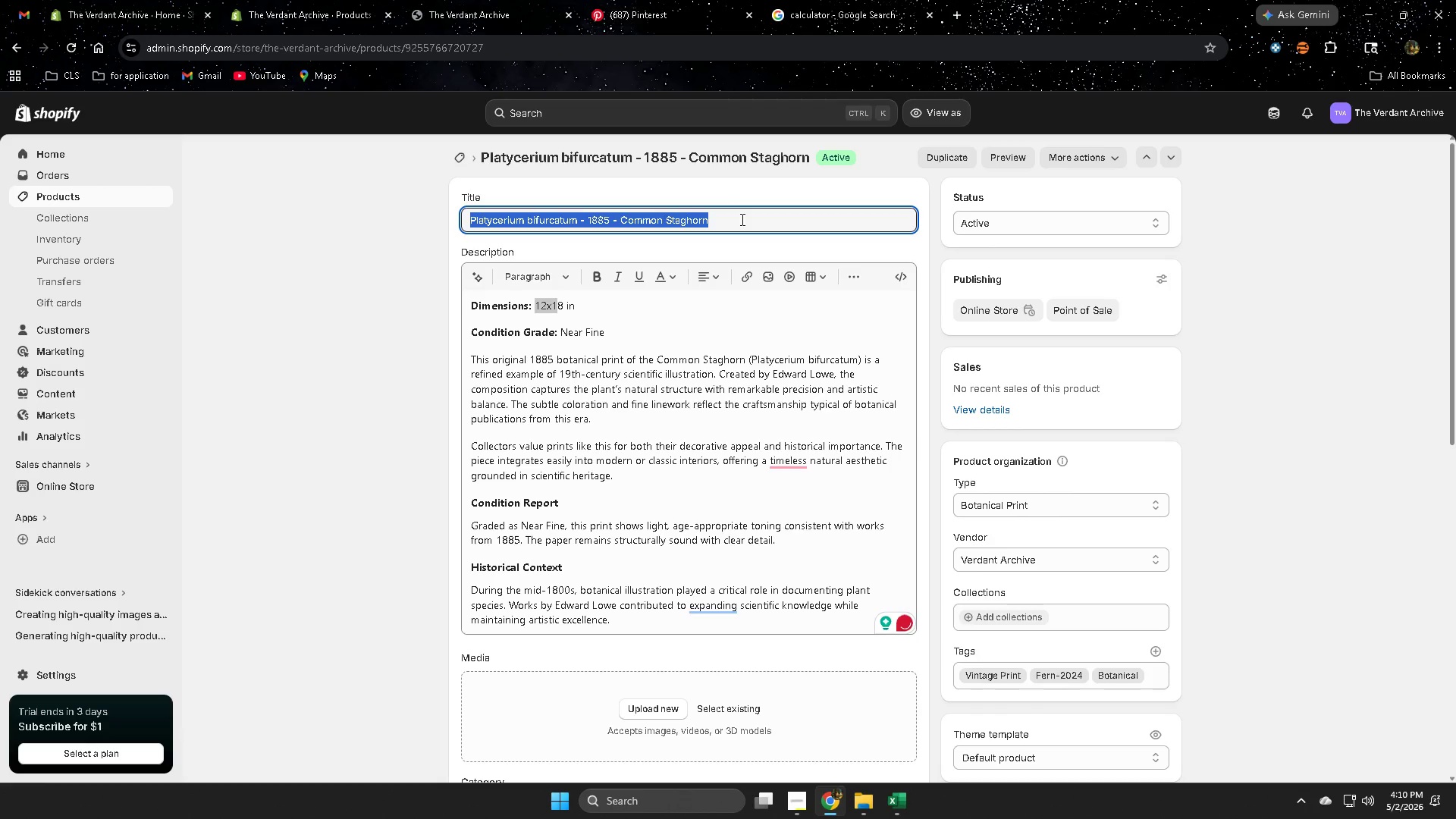 
key(Control+C)
 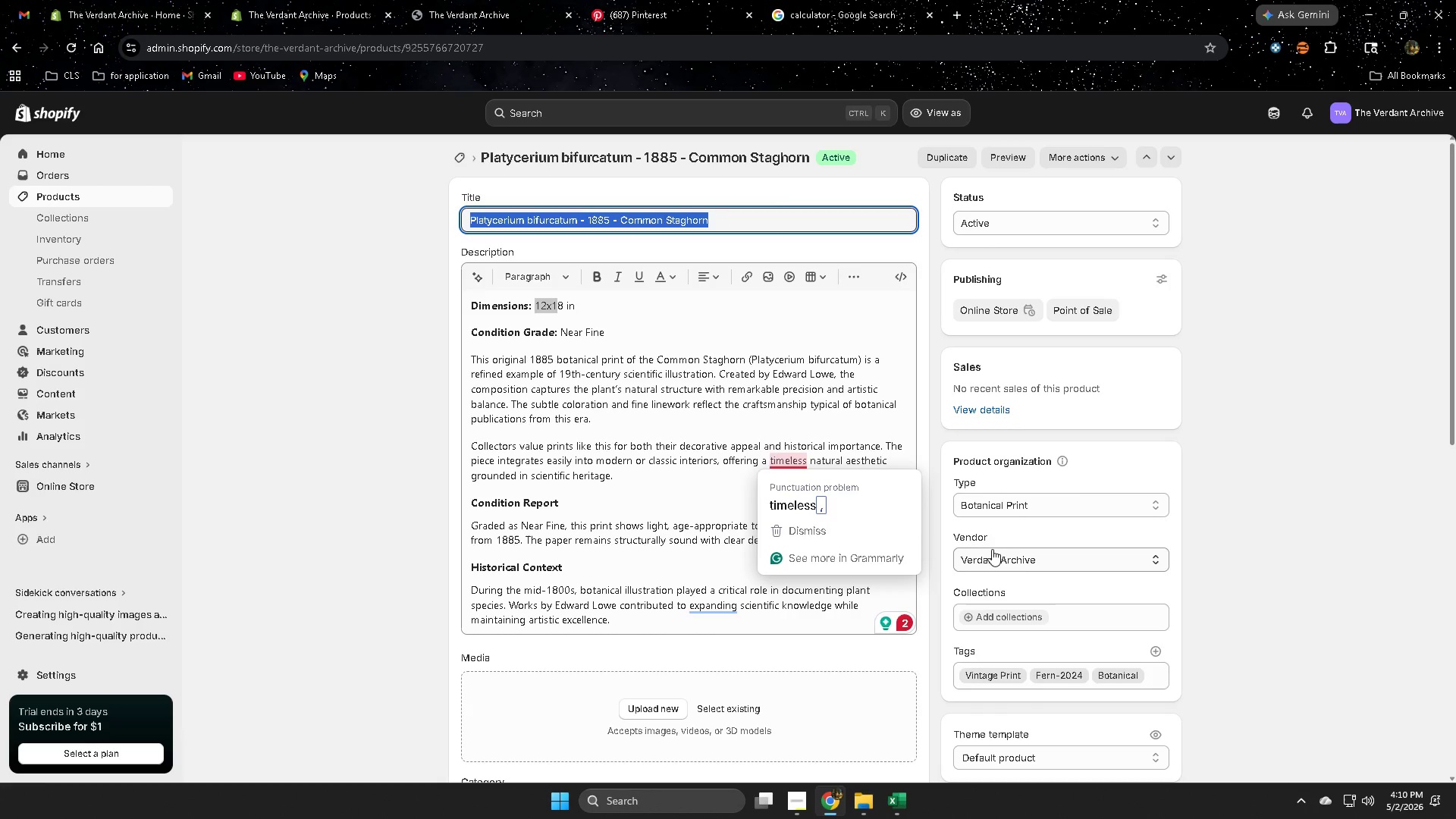 
left_click([797, 507])
 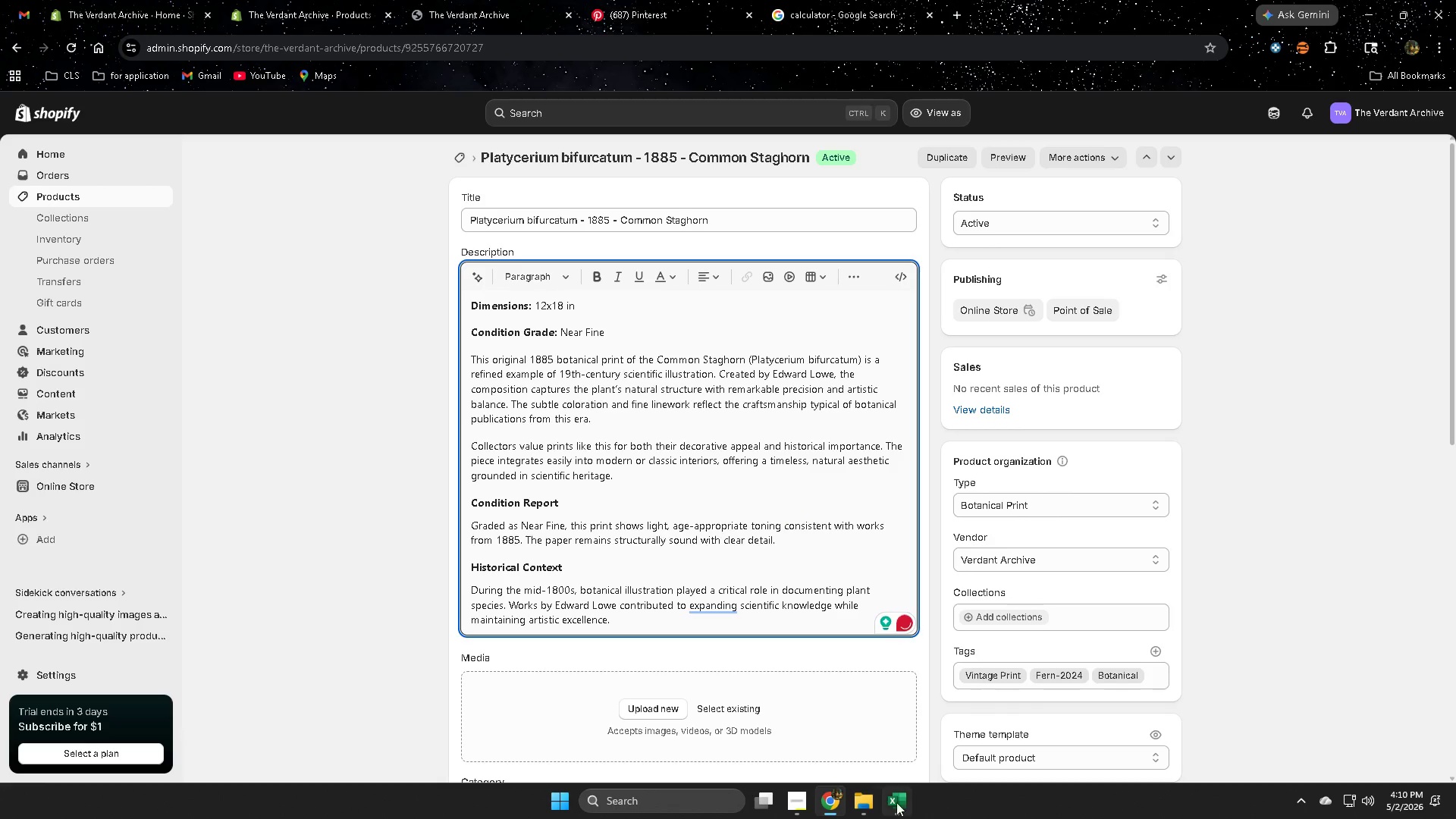 
left_click([894, 802])
 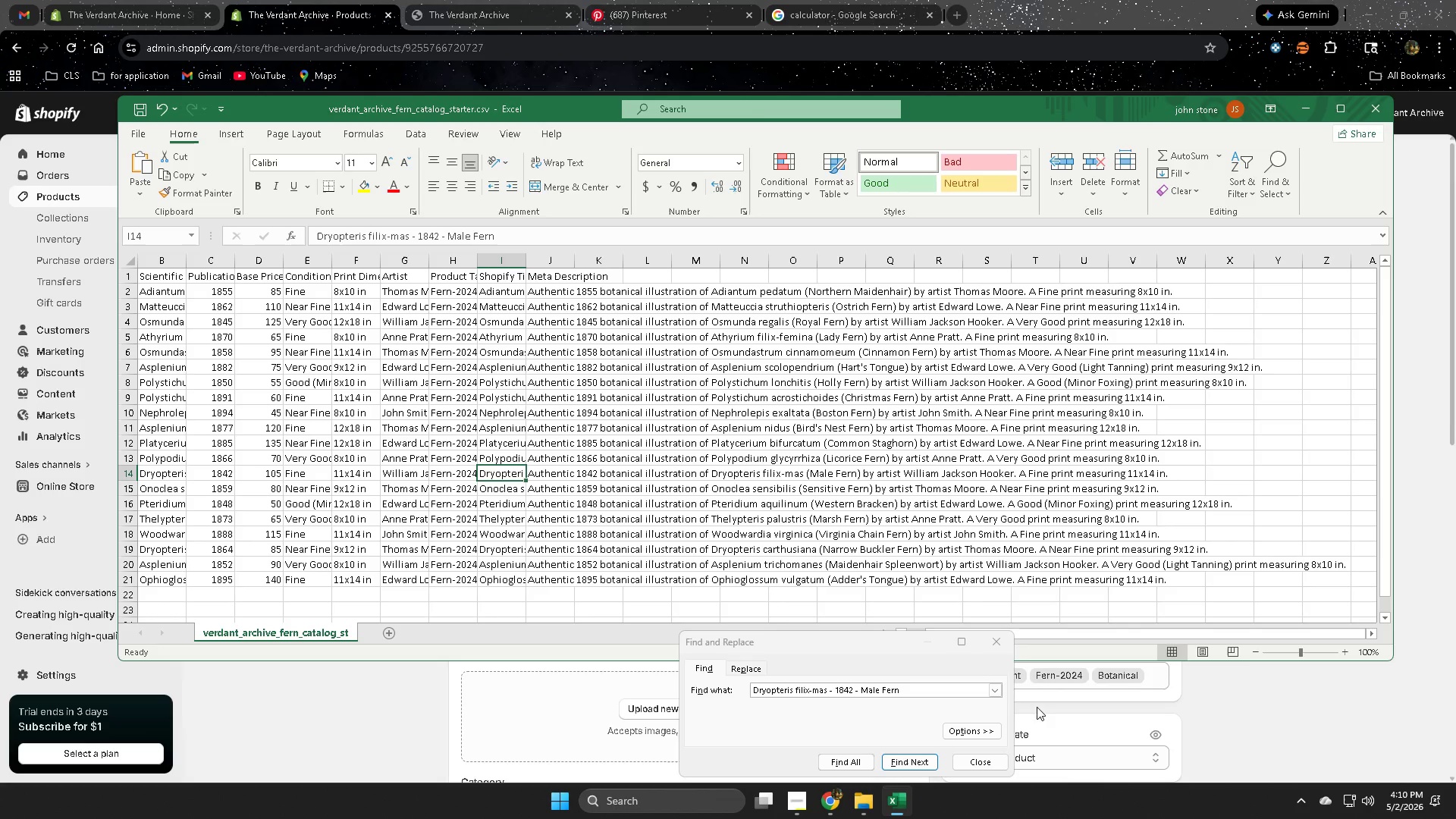 
left_click([1002, 636])
 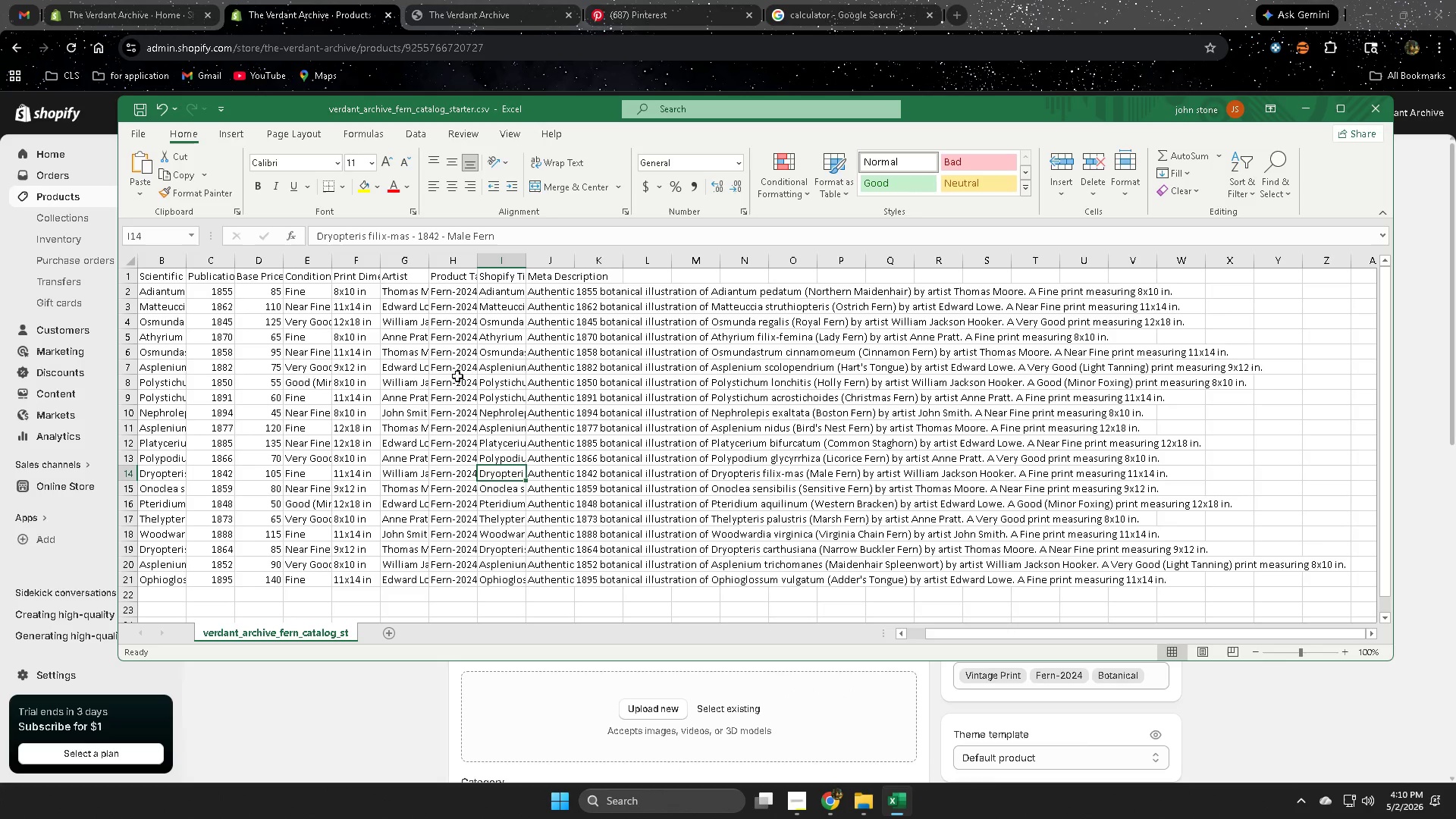 
left_click([487, 372])
 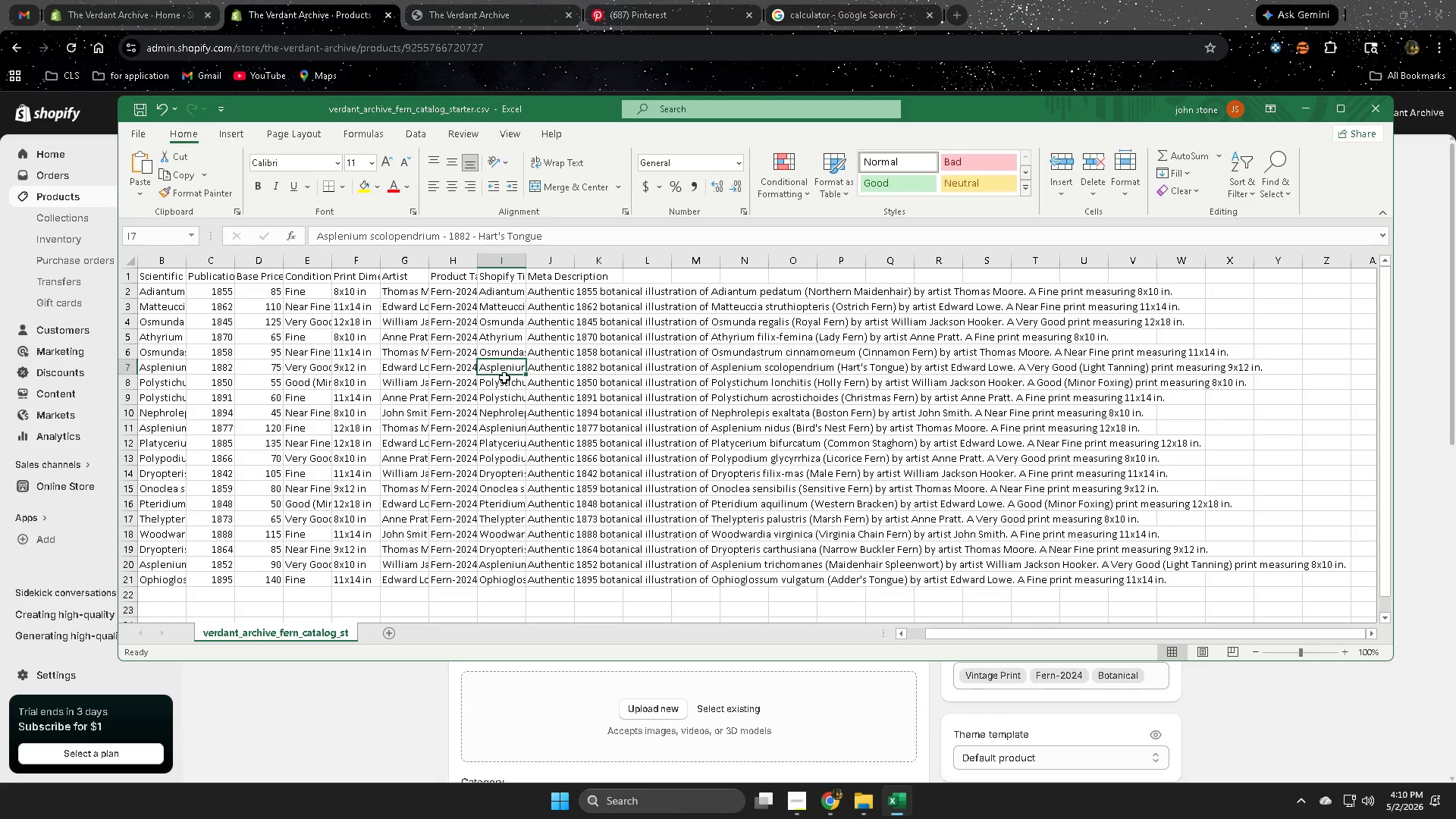 
key(Control+F)
 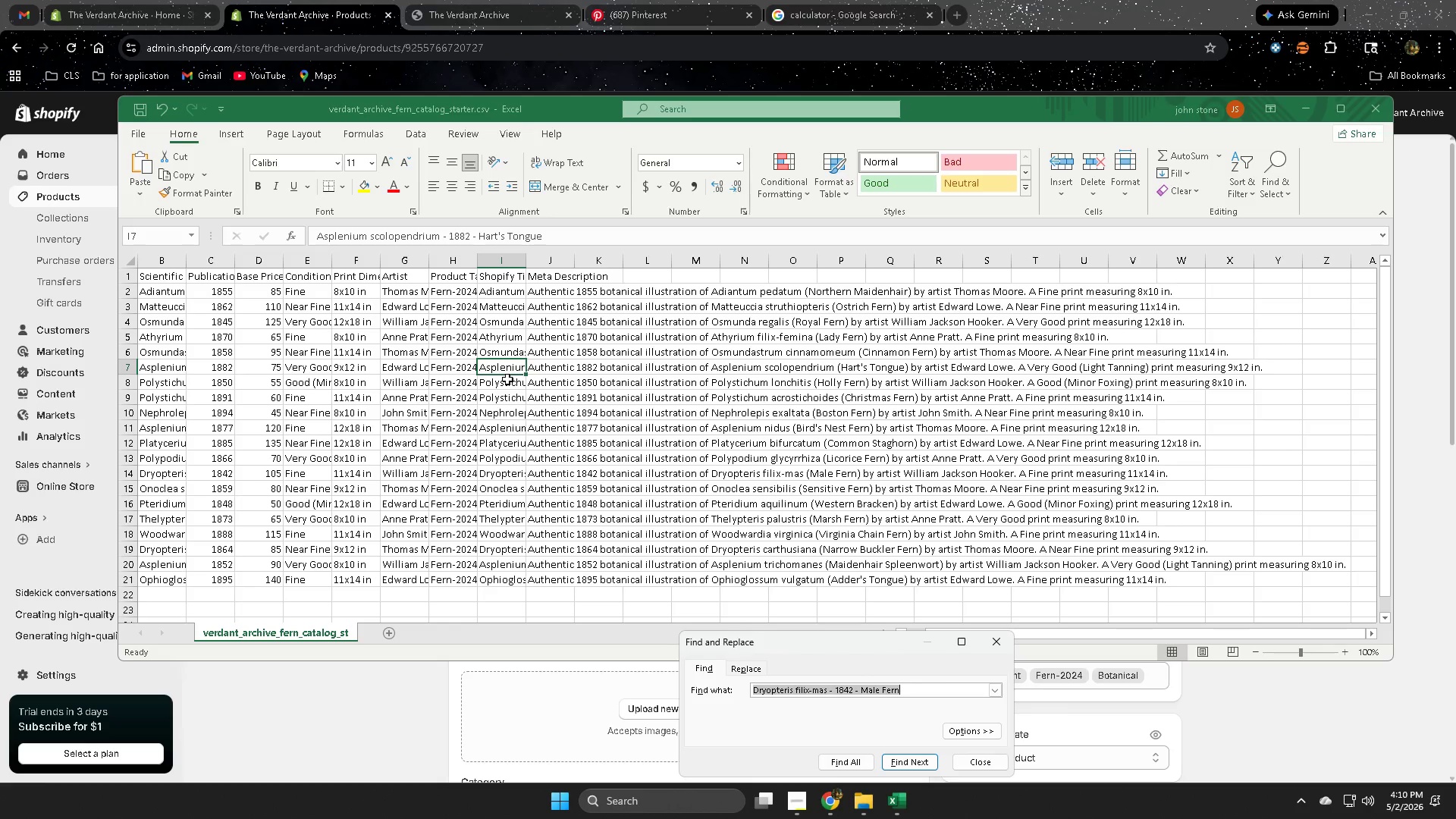 
key(Control+V)
 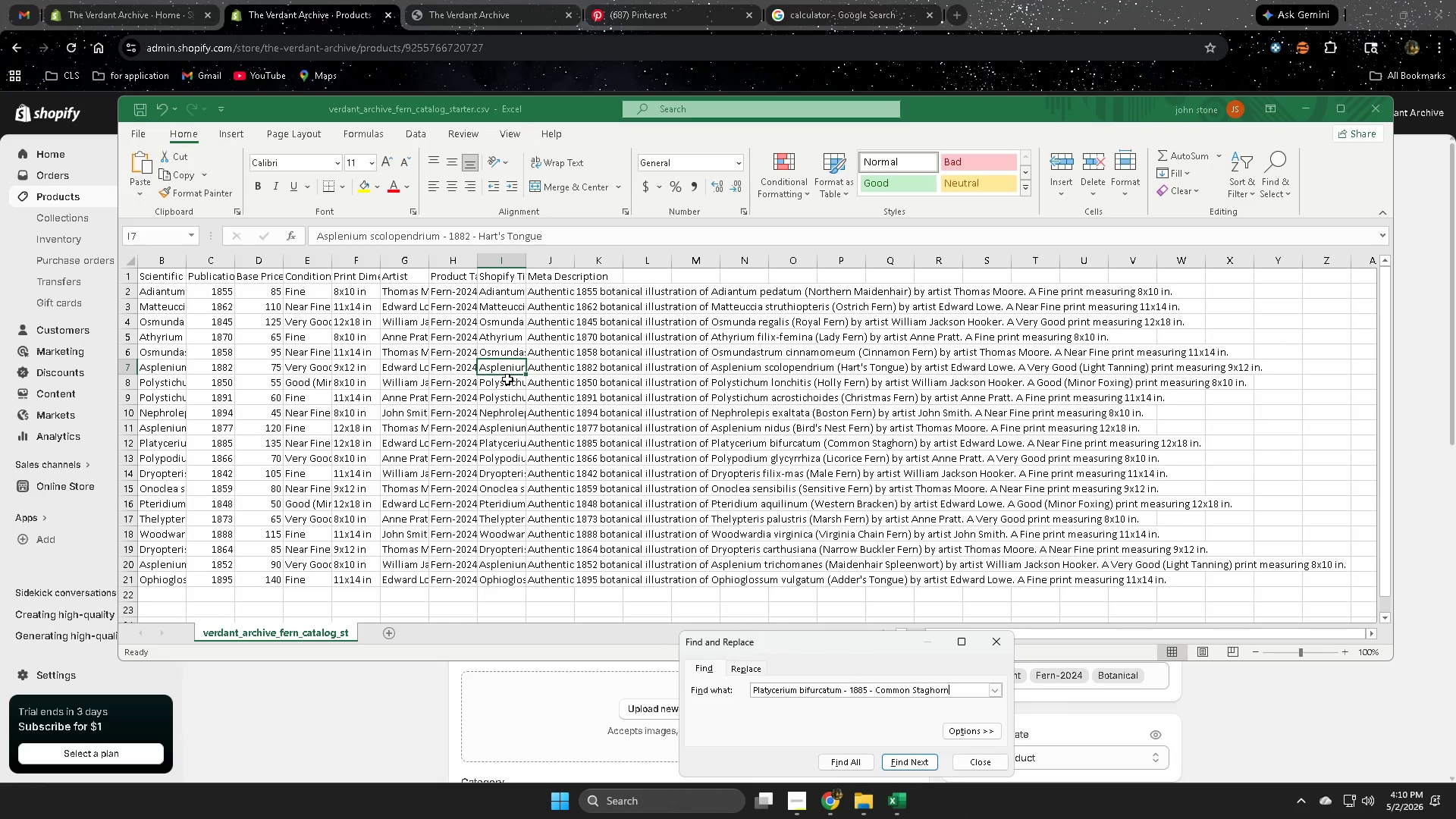 
key(Enter)
 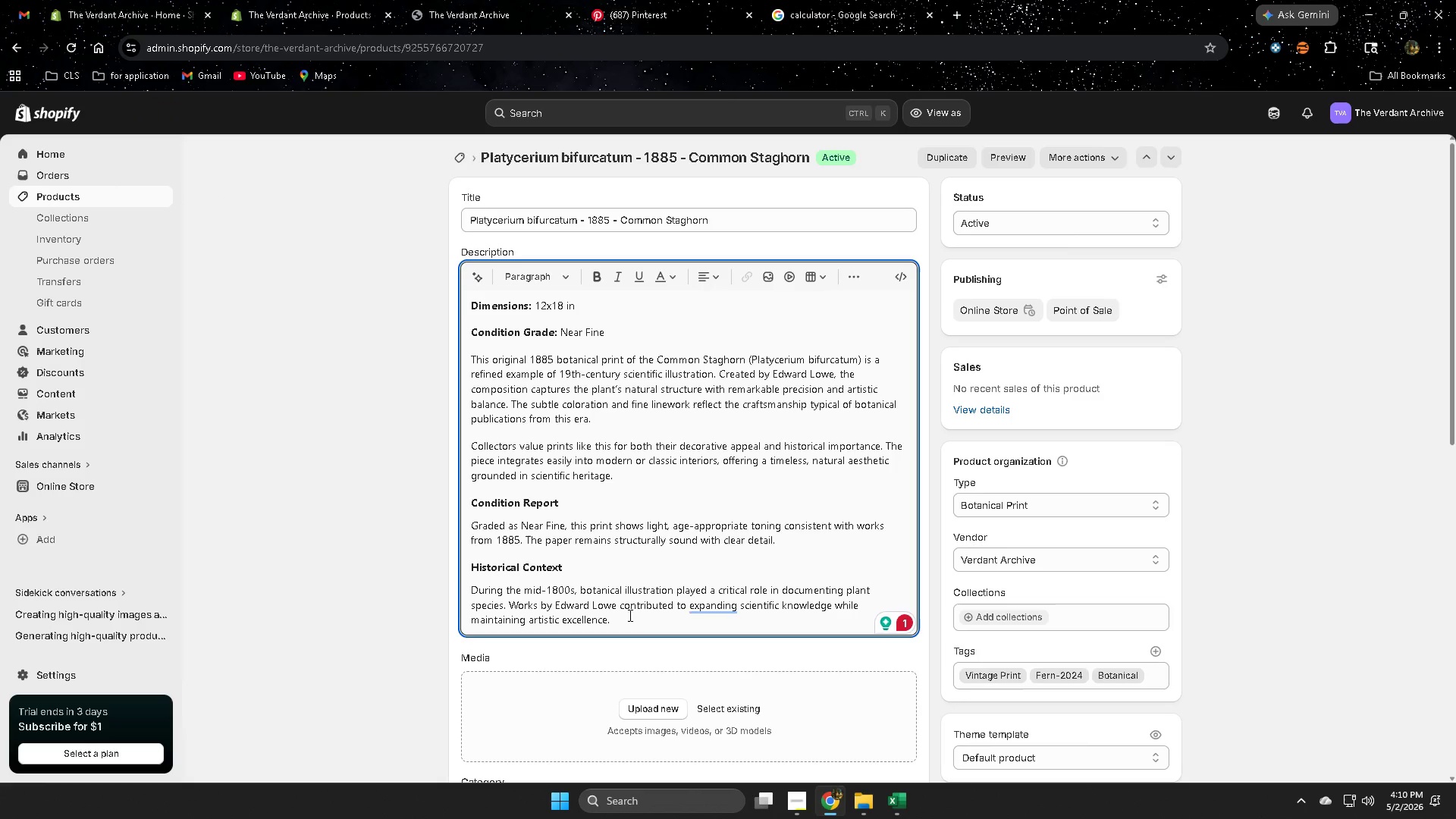 
left_click([1279, 114])
 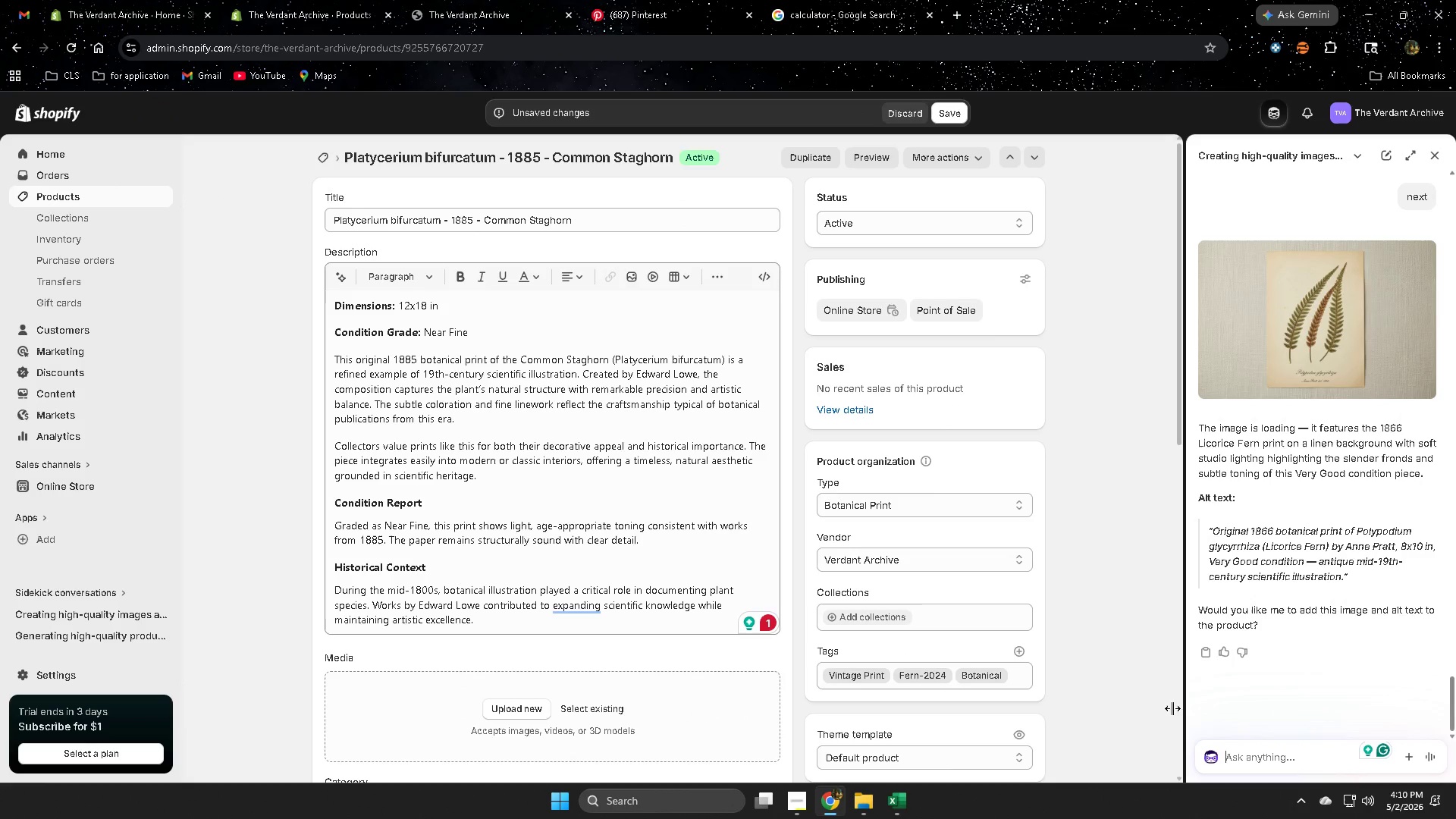 
scroll: coordinate [1072, 652], scroll_direction: up, amount: 1.0
 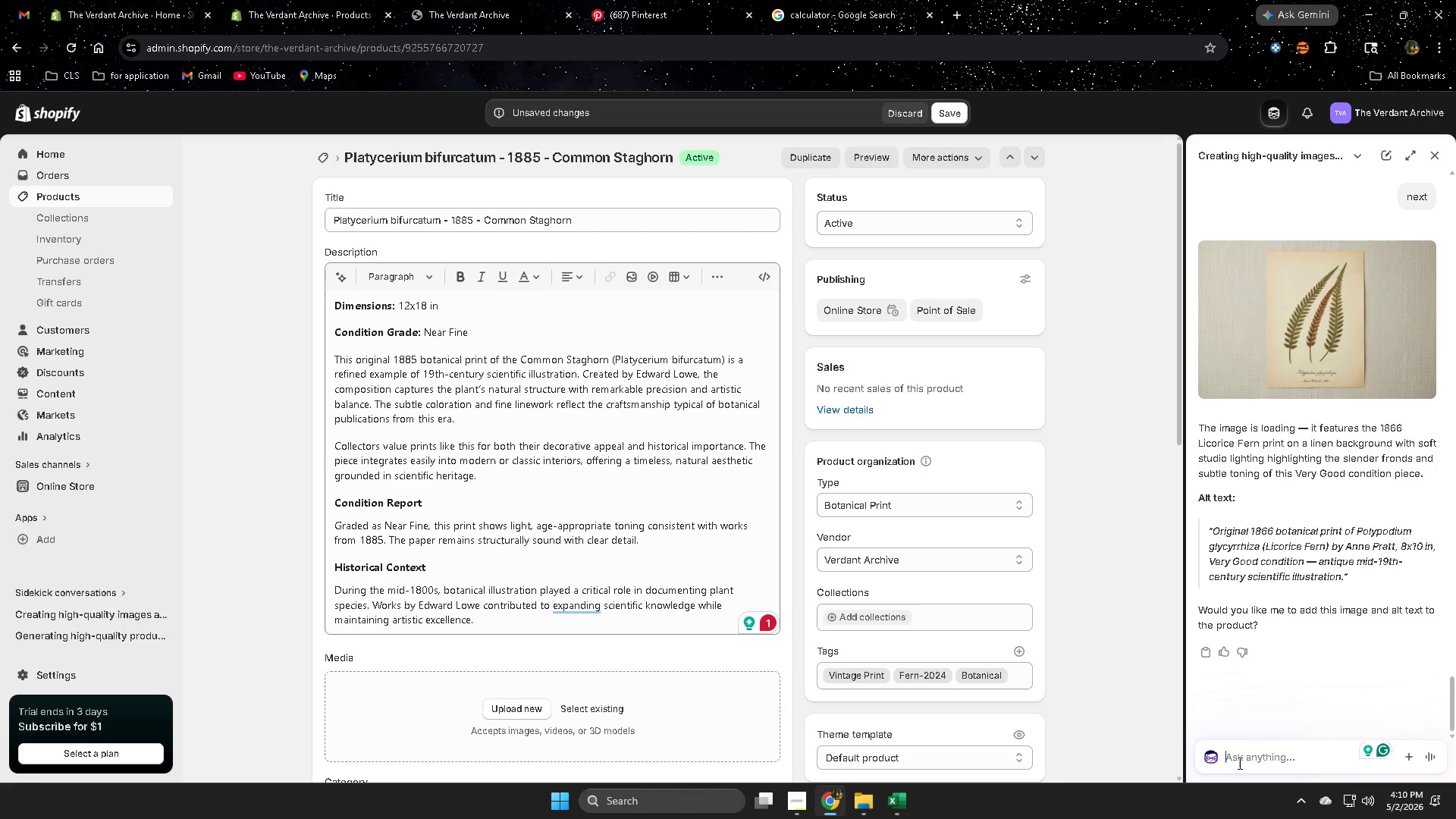 
type(next)
 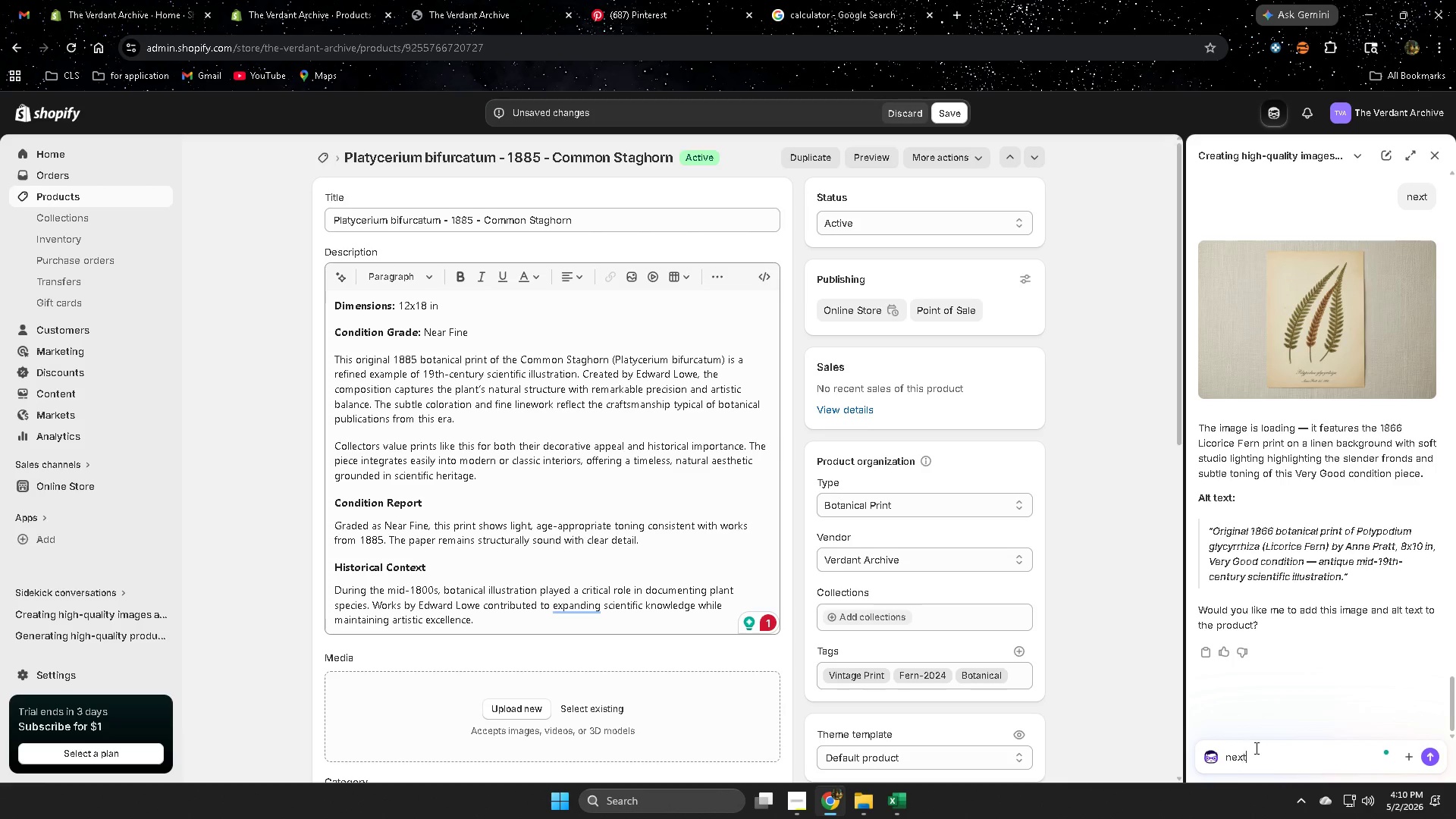 
key(Enter)
 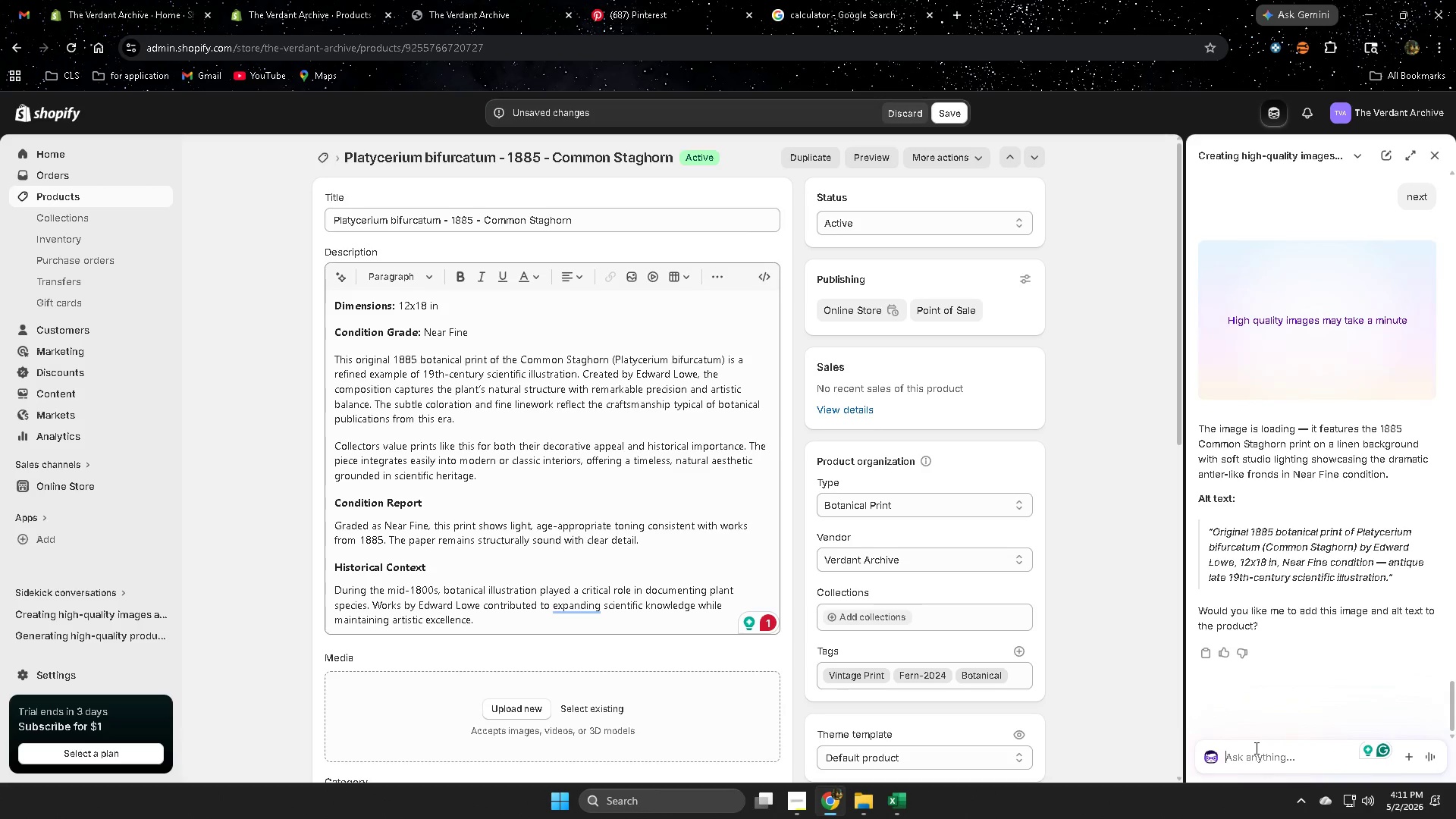 
wait(32.8)
 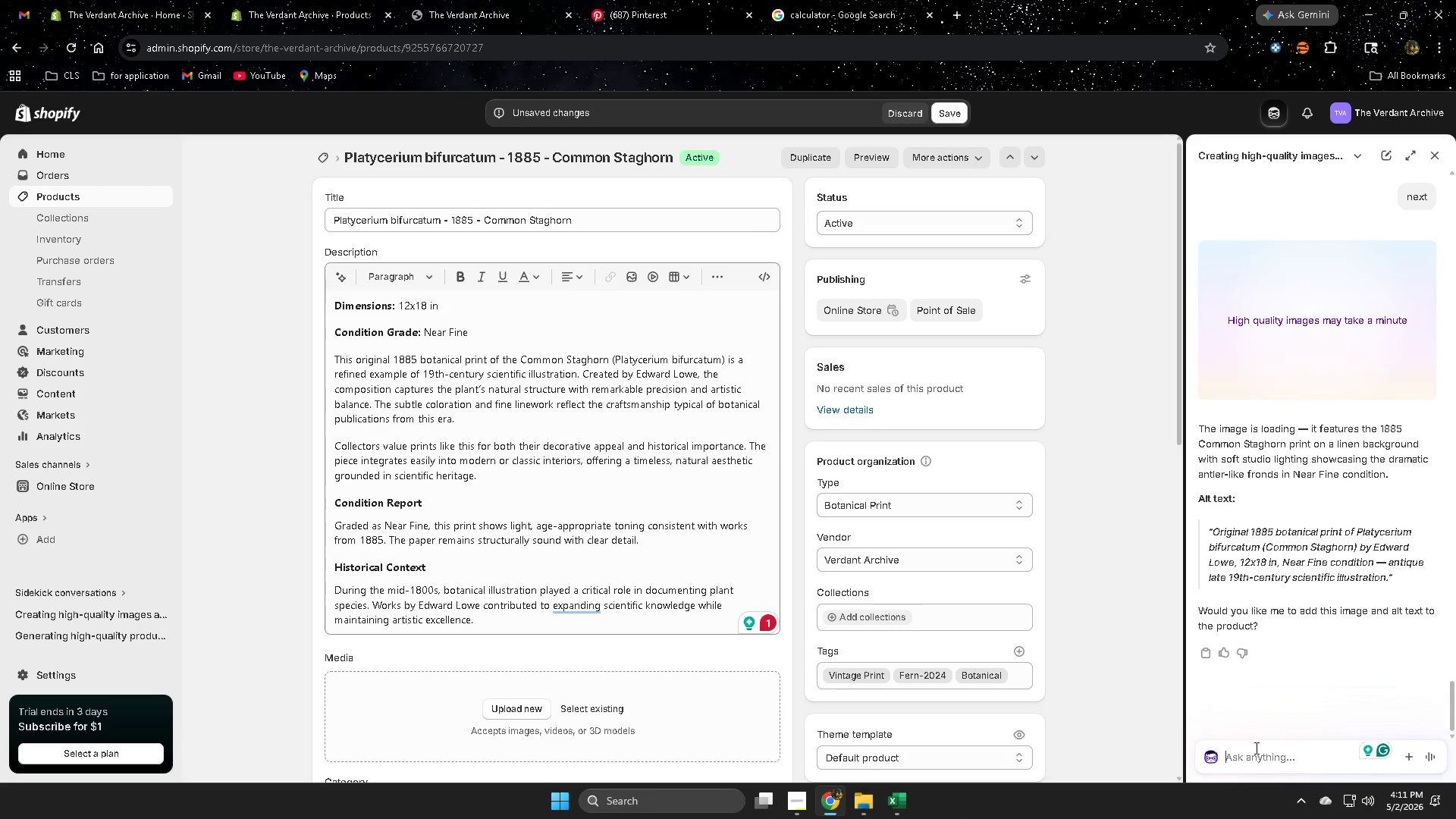 
left_click([1222, 533])
 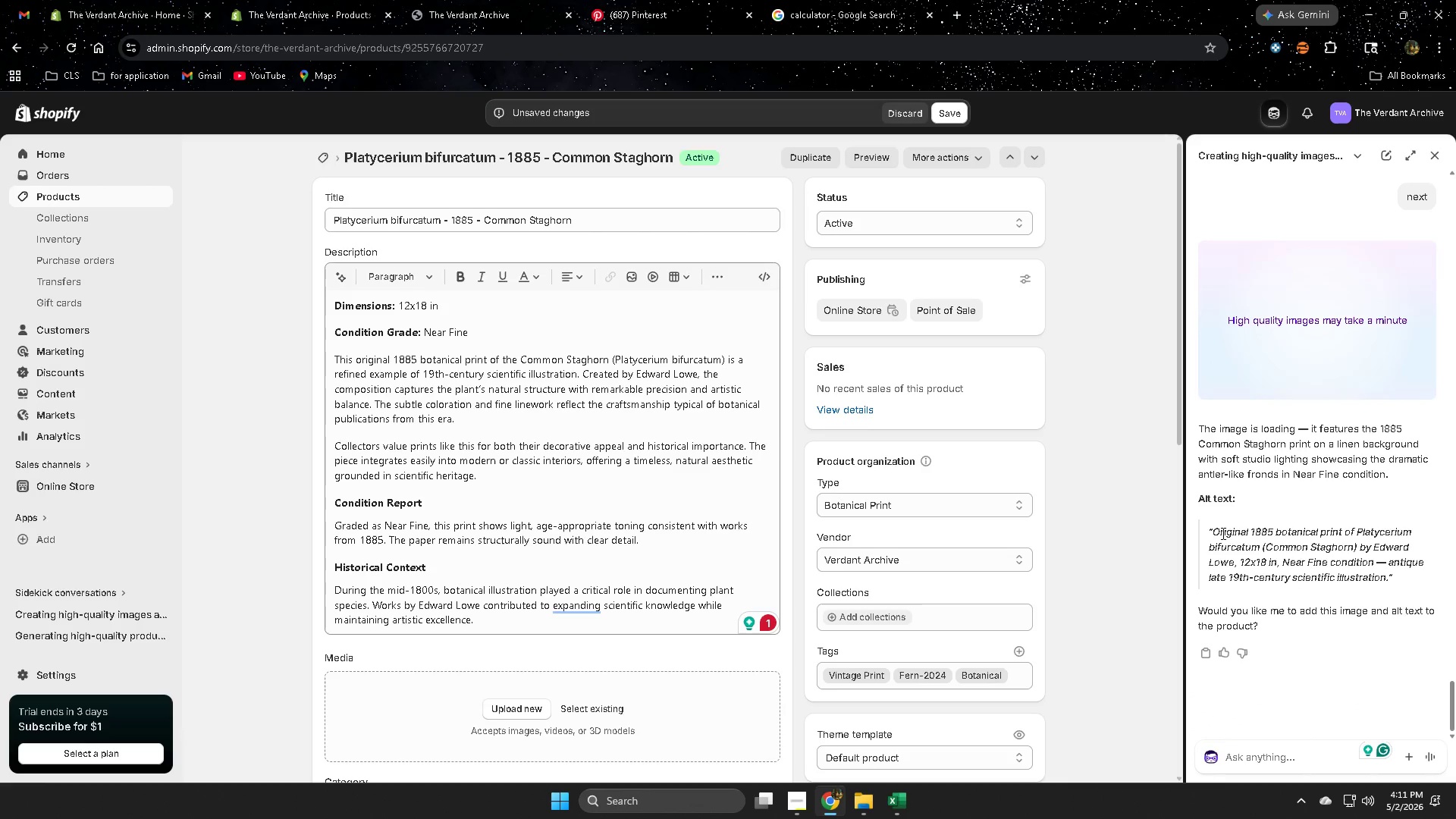 
left_click_drag(start_coordinate=[1222, 533], to_coordinate=[1350, 573])
 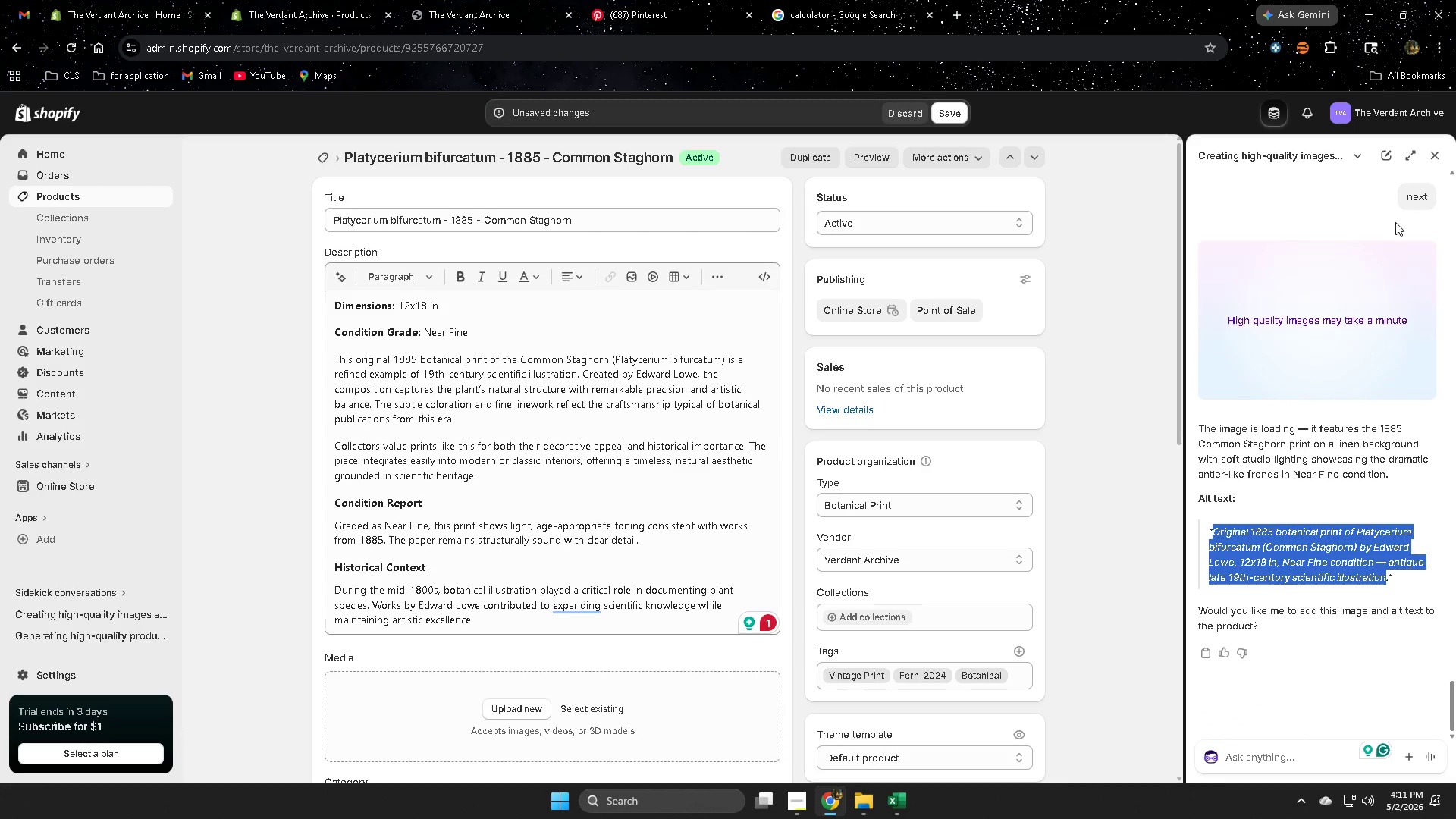 
key(Control+ControlLeft)
 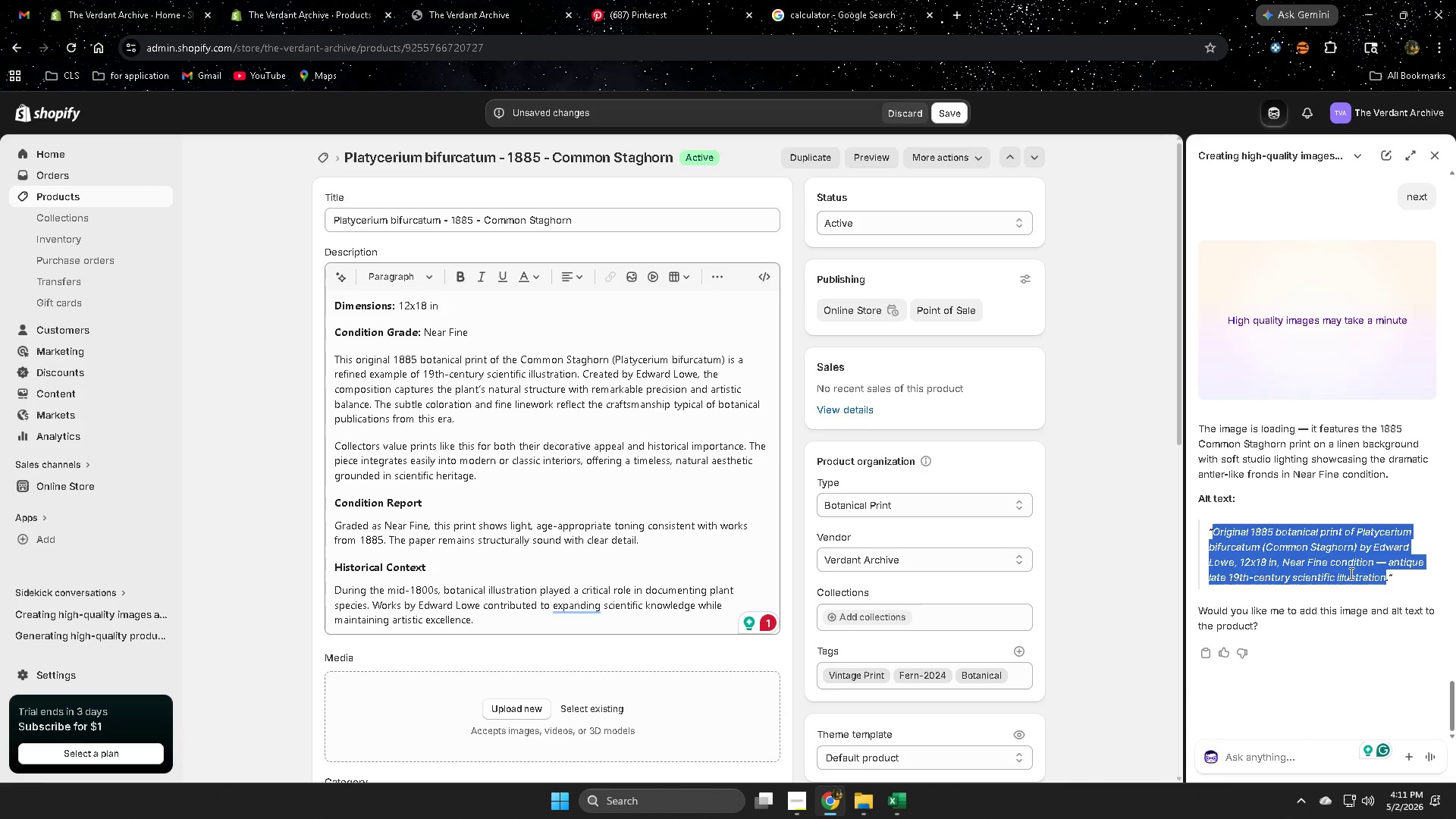 
key(Control+C)
 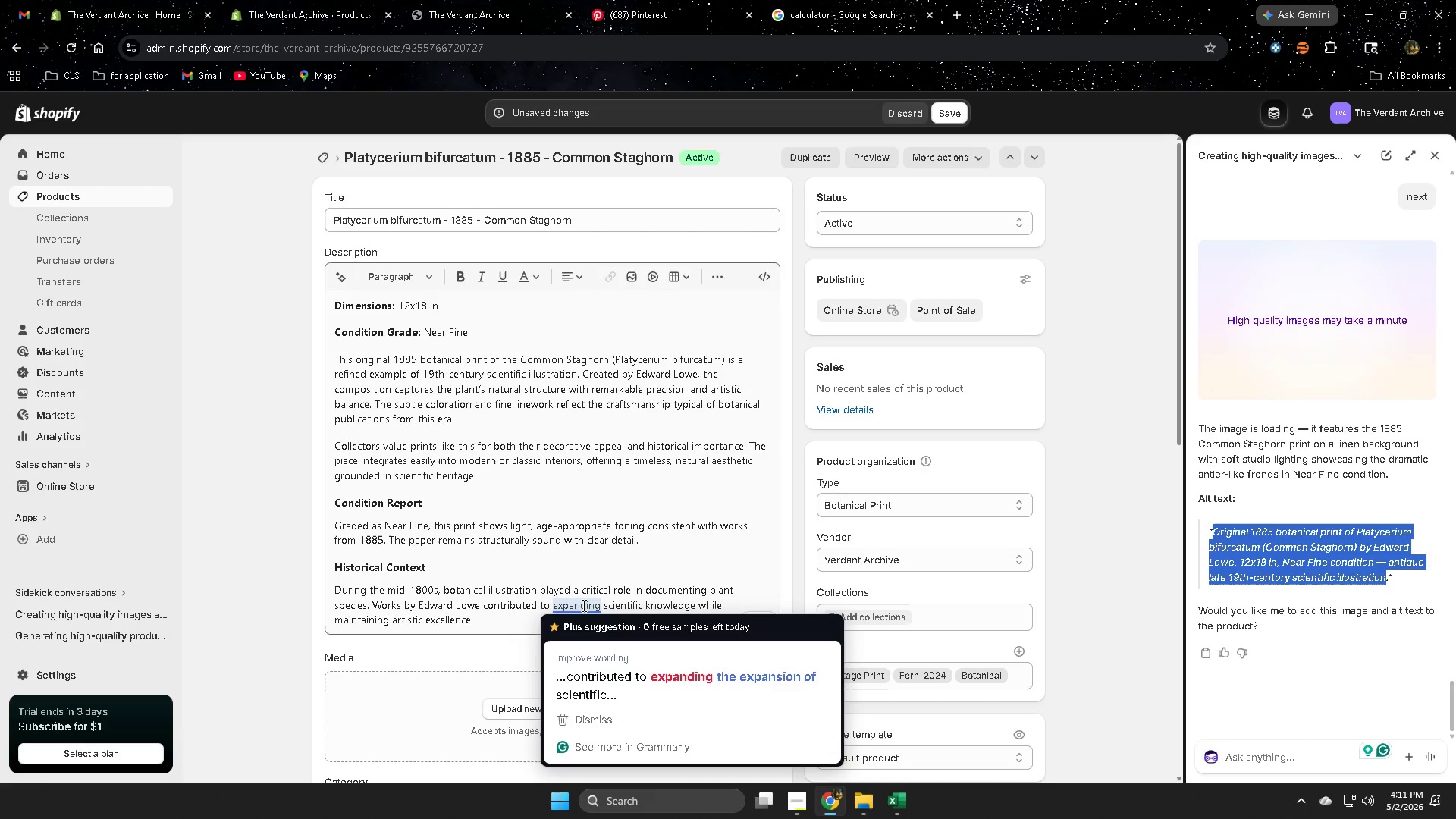 
left_click([667, 674])
 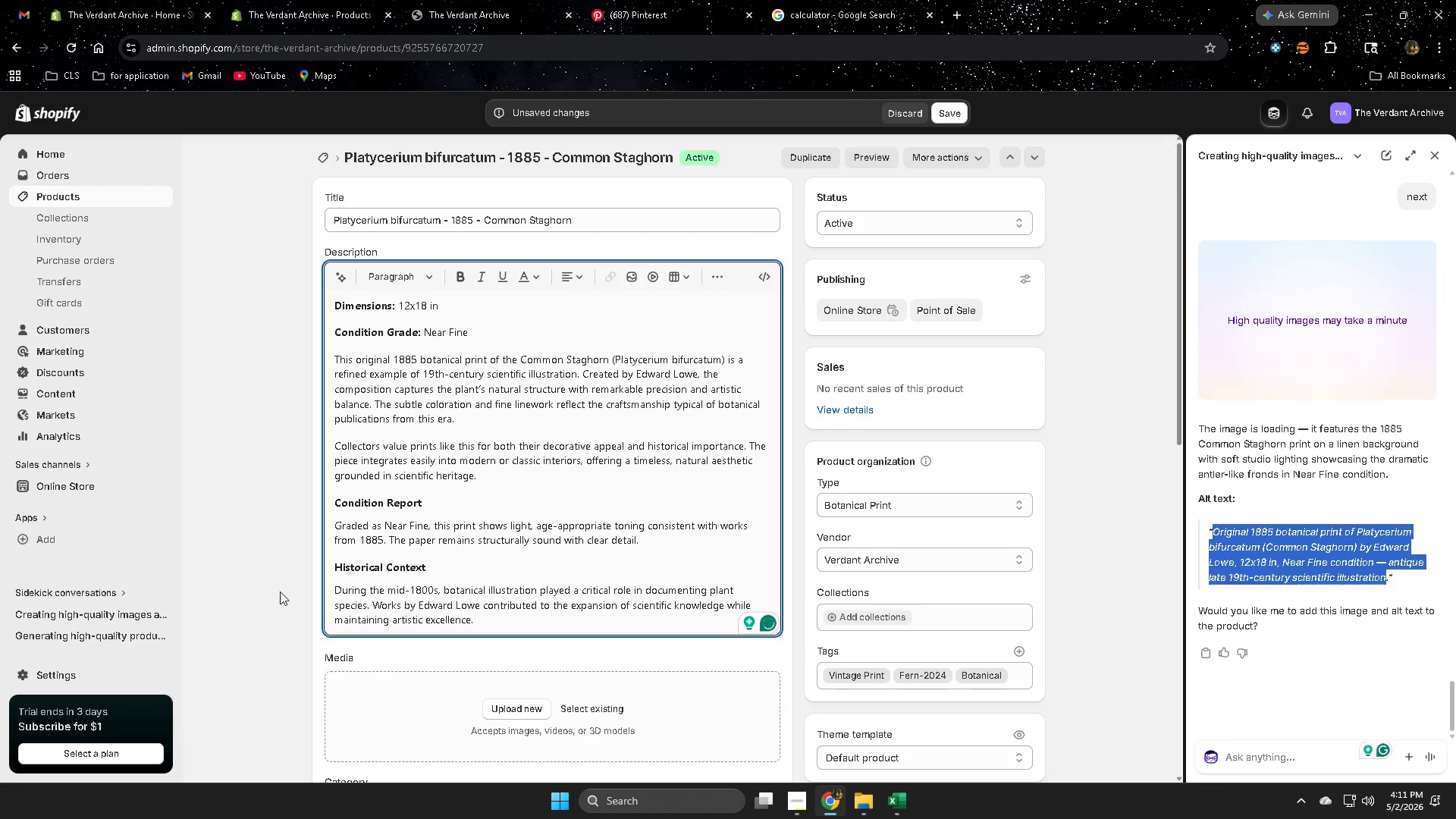 
scroll: coordinate [285, 590], scroll_direction: down, amount: 2.0
 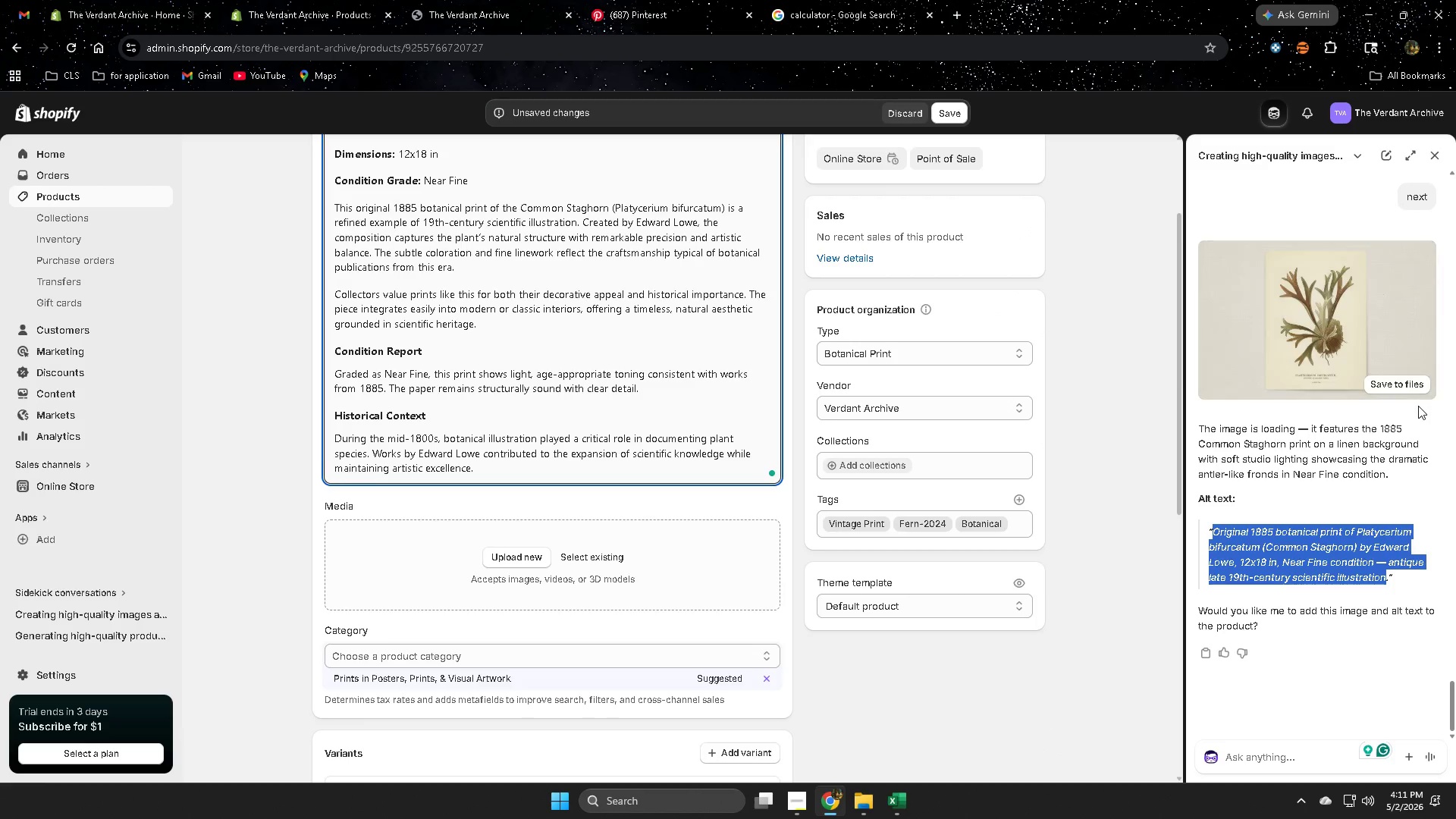 
left_click([1410, 384])
 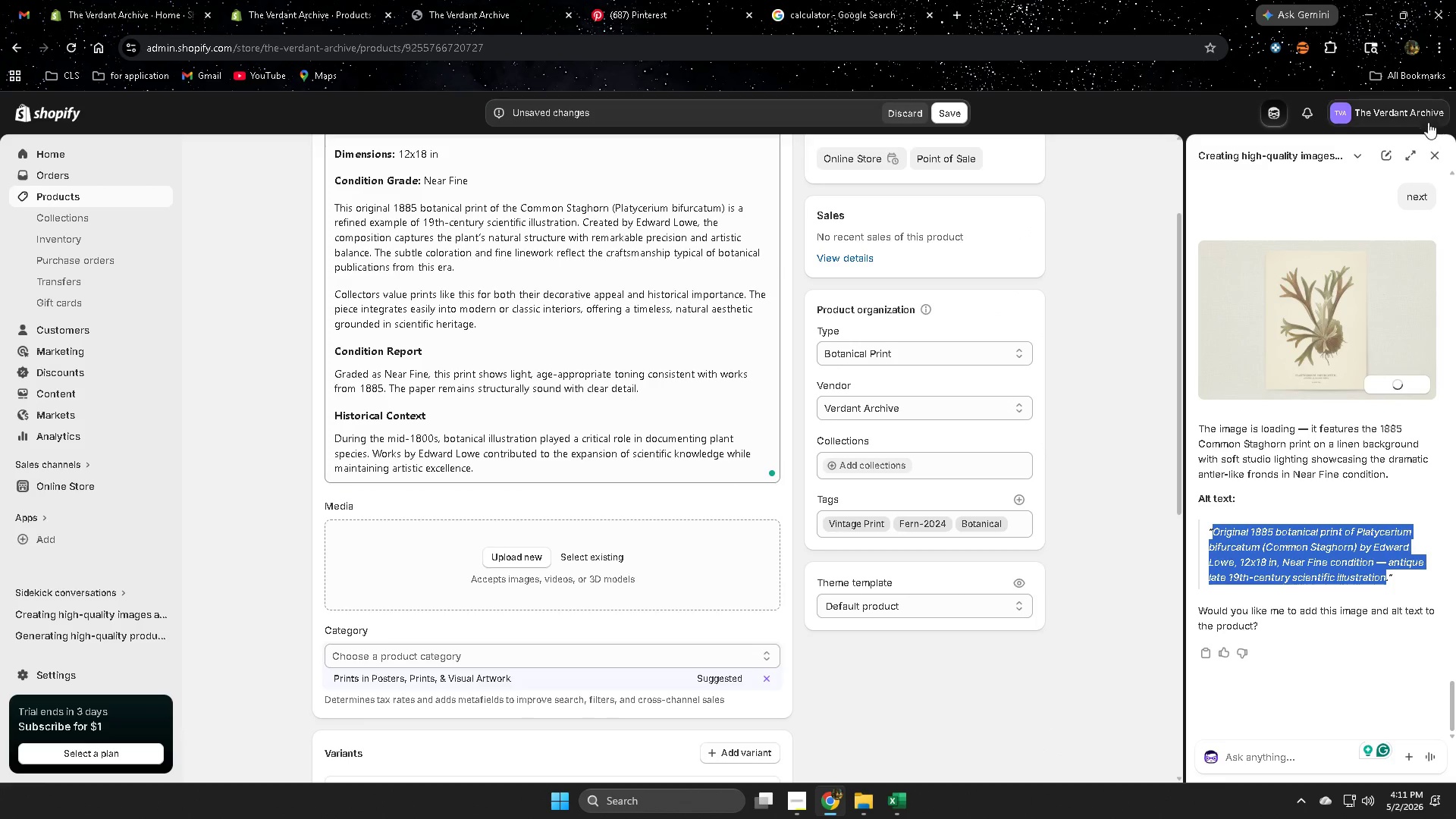 
mouse_move([1423, 158])
 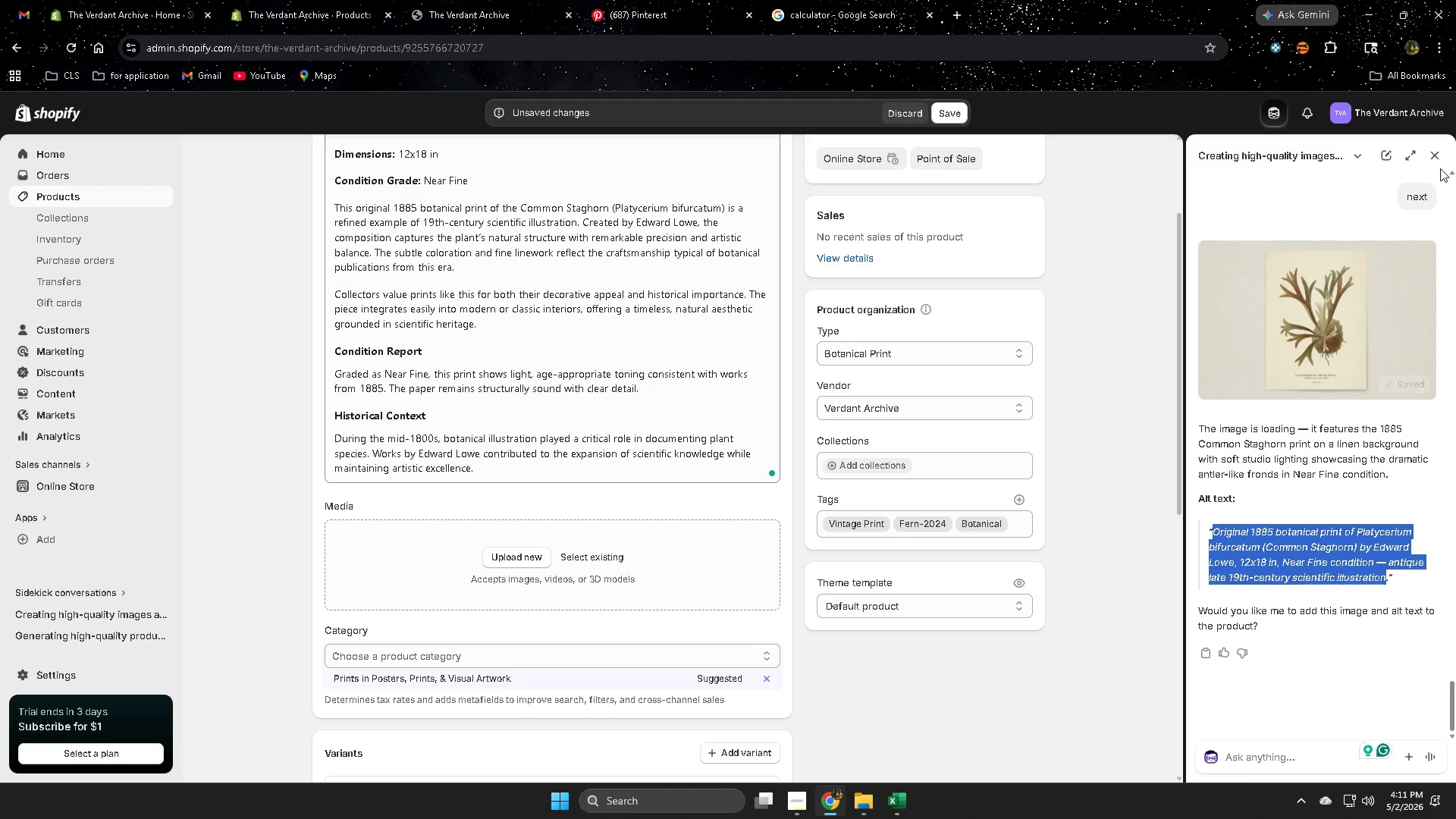 
left_click([1434, 155])
 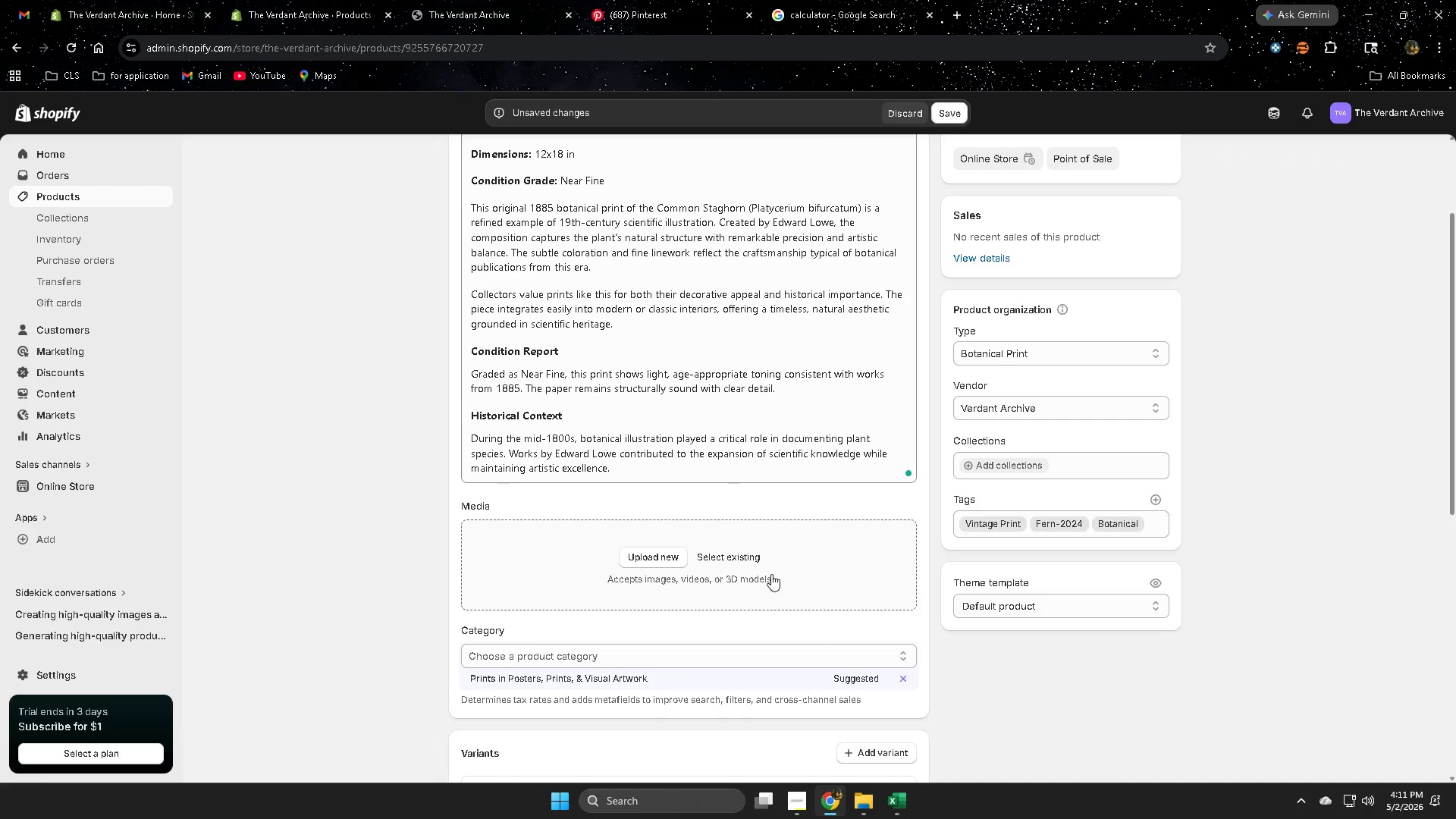 
left_click([731, 556])
 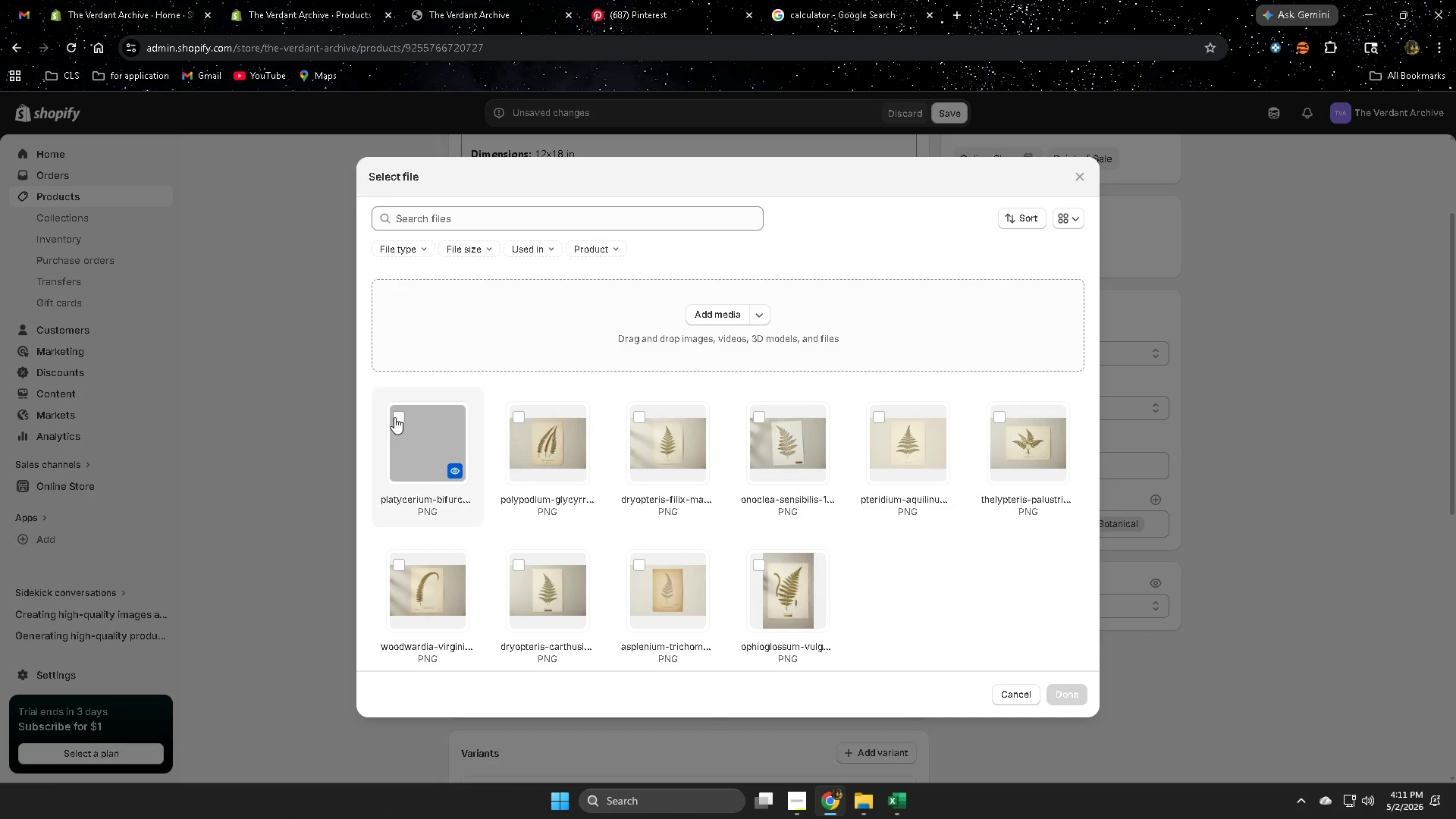 
left_click([395, 416])
 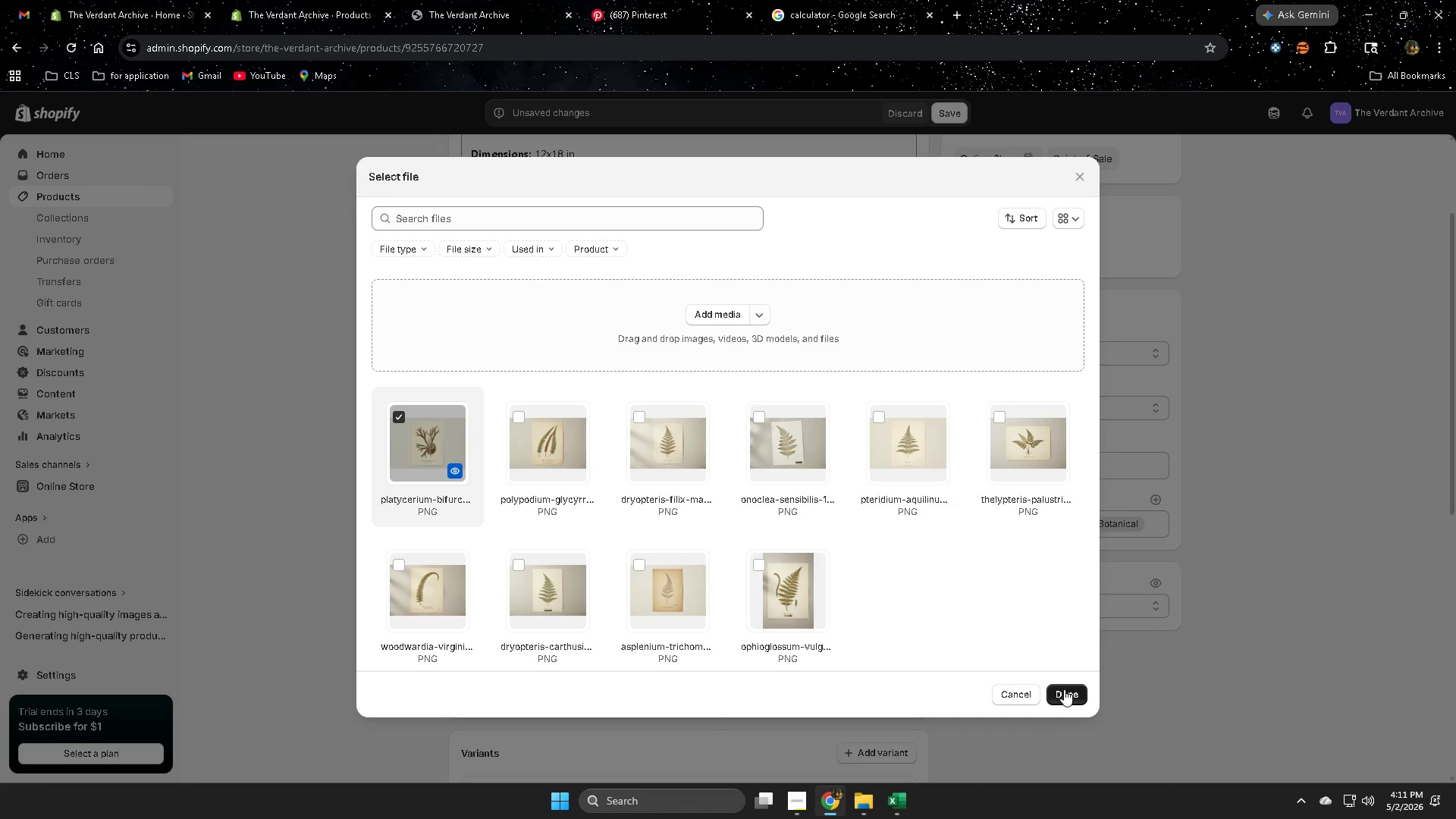 
left_click([1062, 692])
 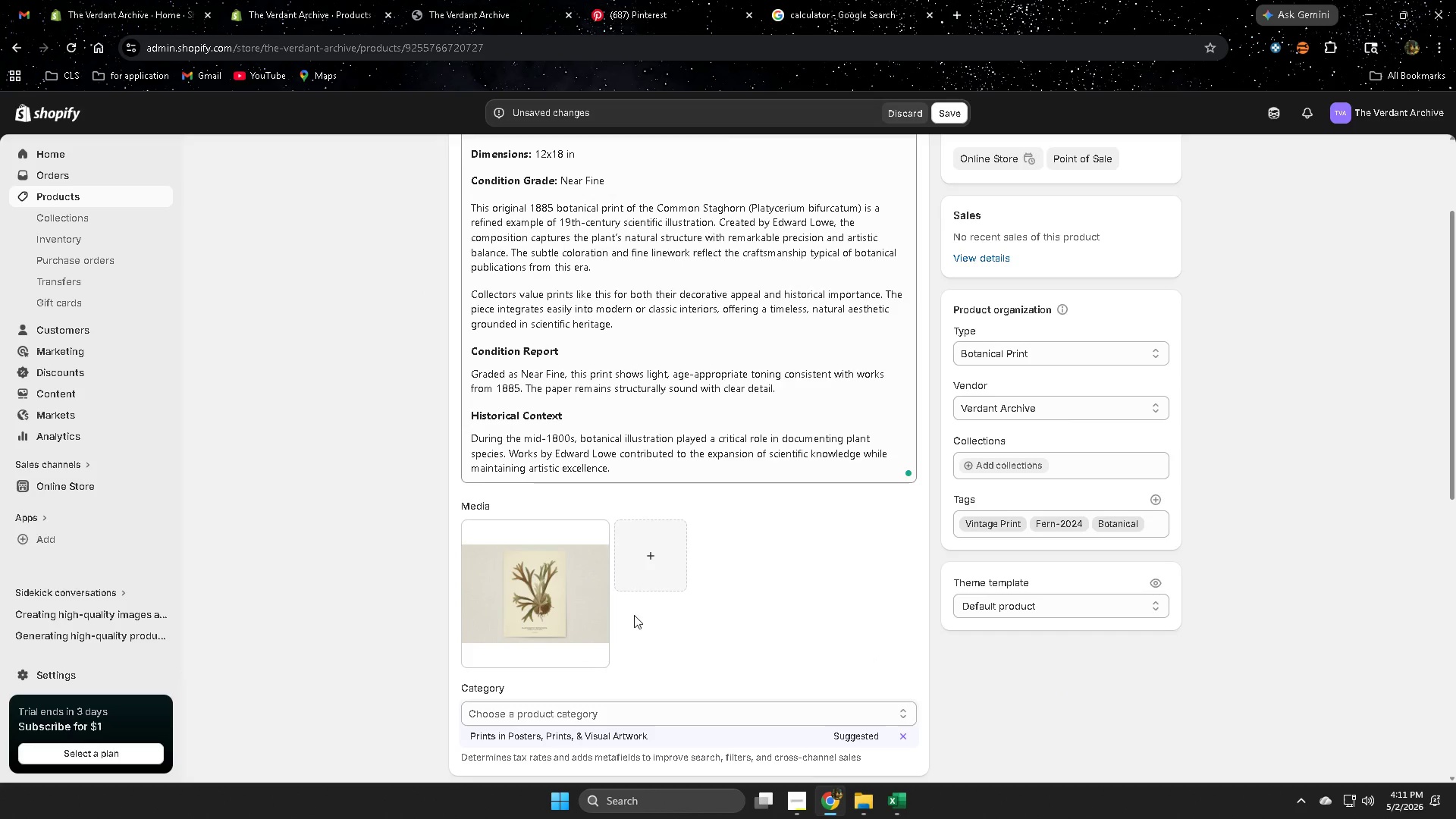 
scroll: coordinate [837, 622], scroll_direction: down, amount: 1.0
 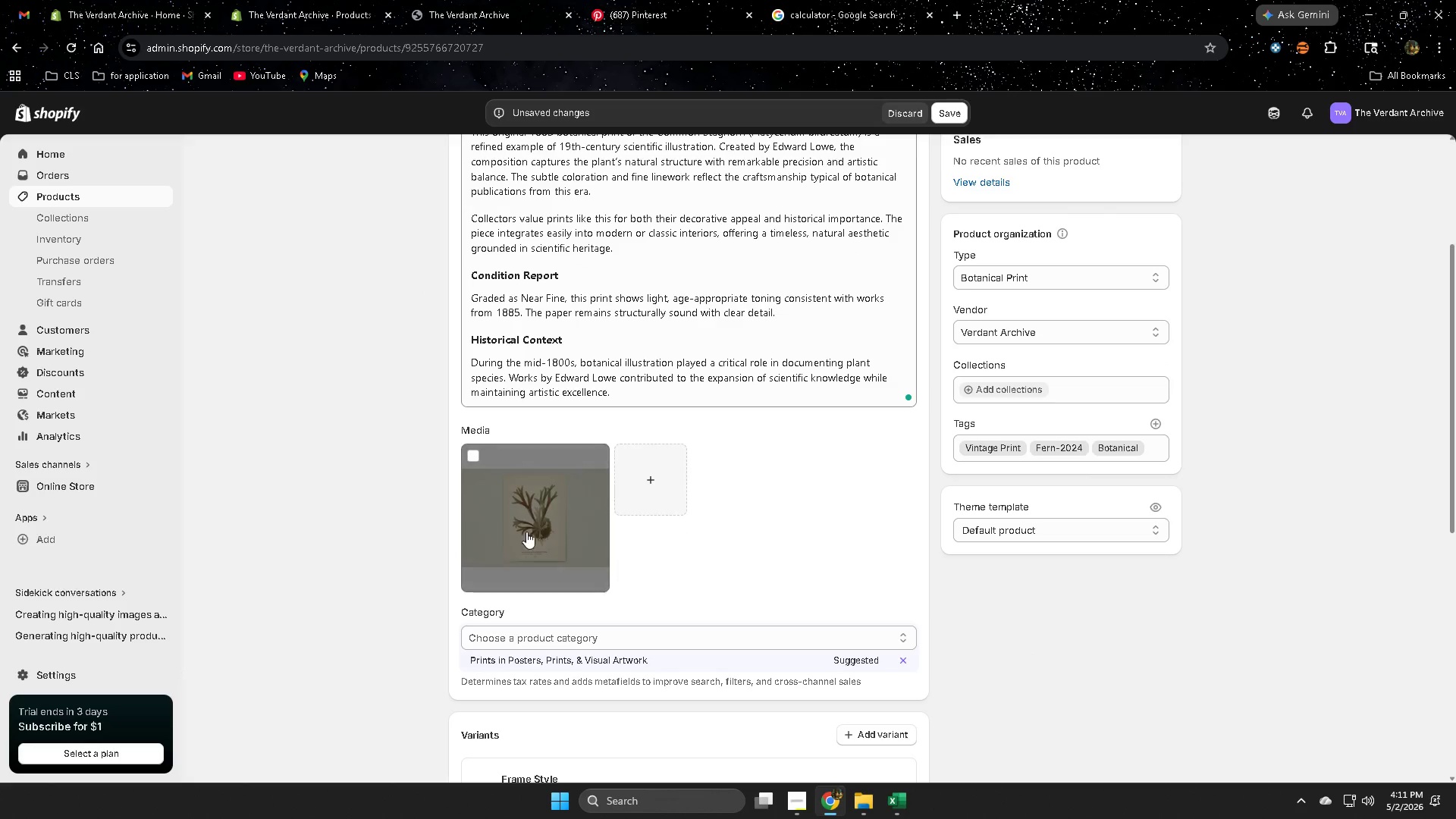 
left_click([539, 524])
 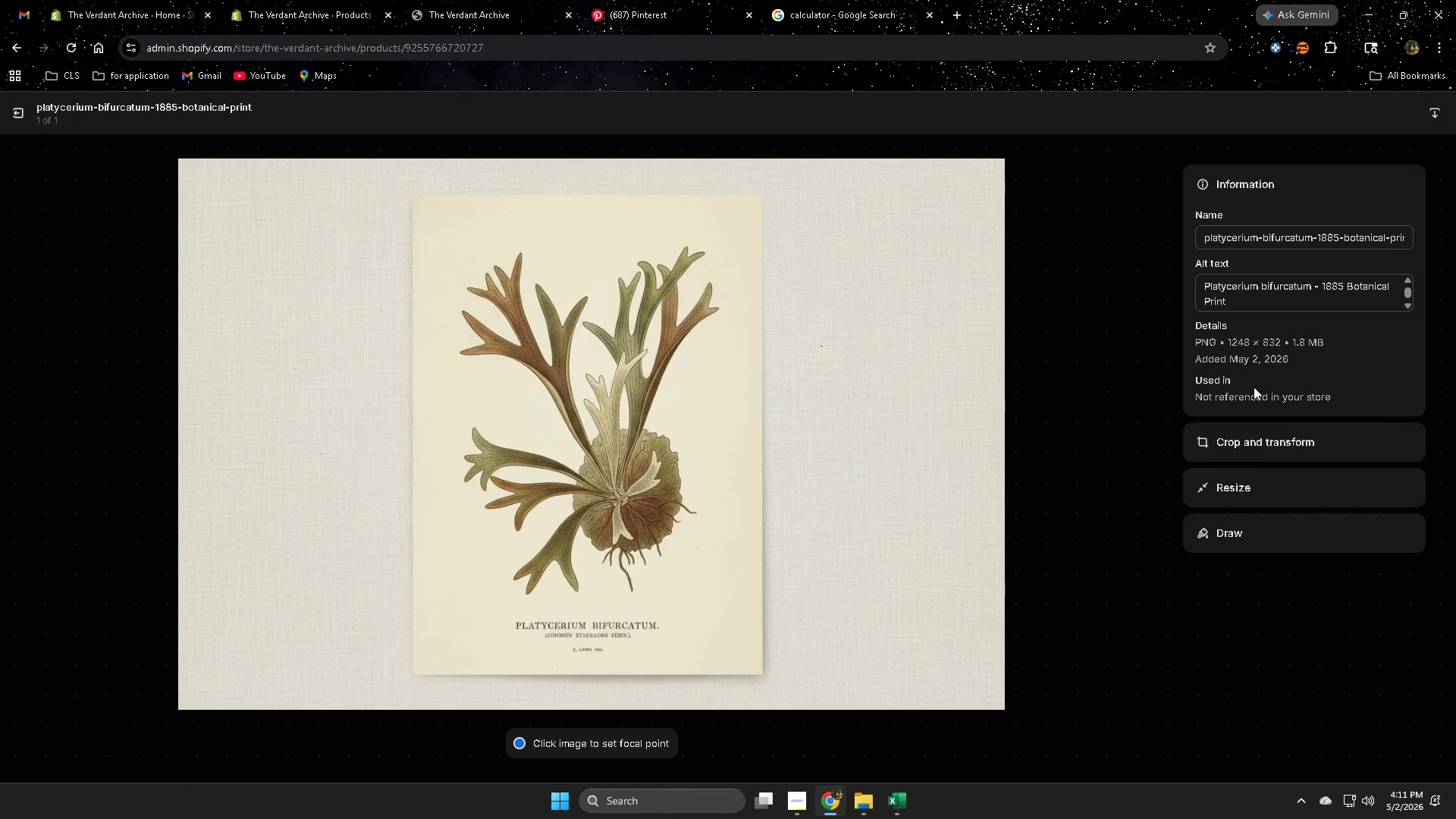 
double_click([1254, 303])
 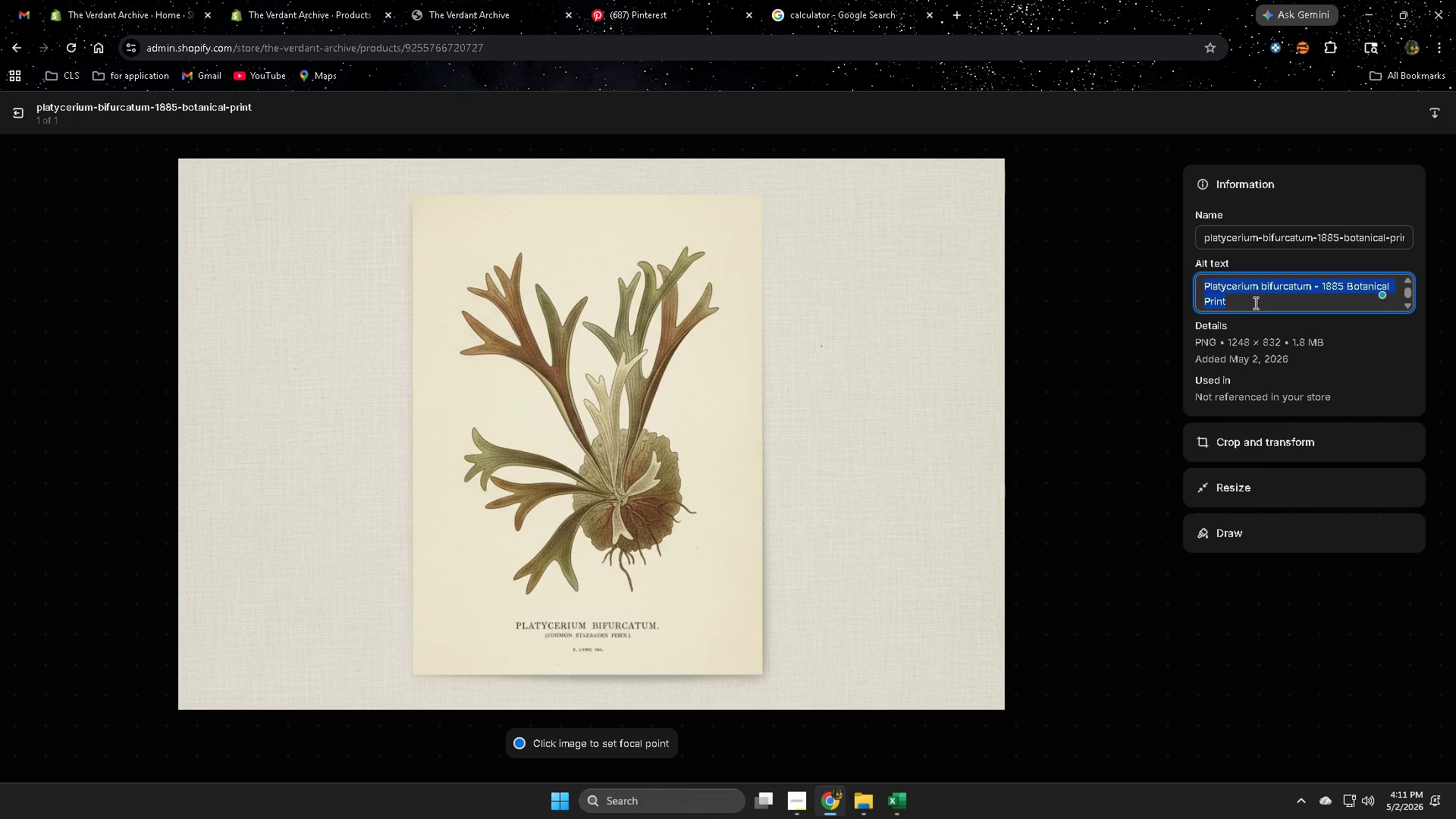 
triple_click([1254, 303])
 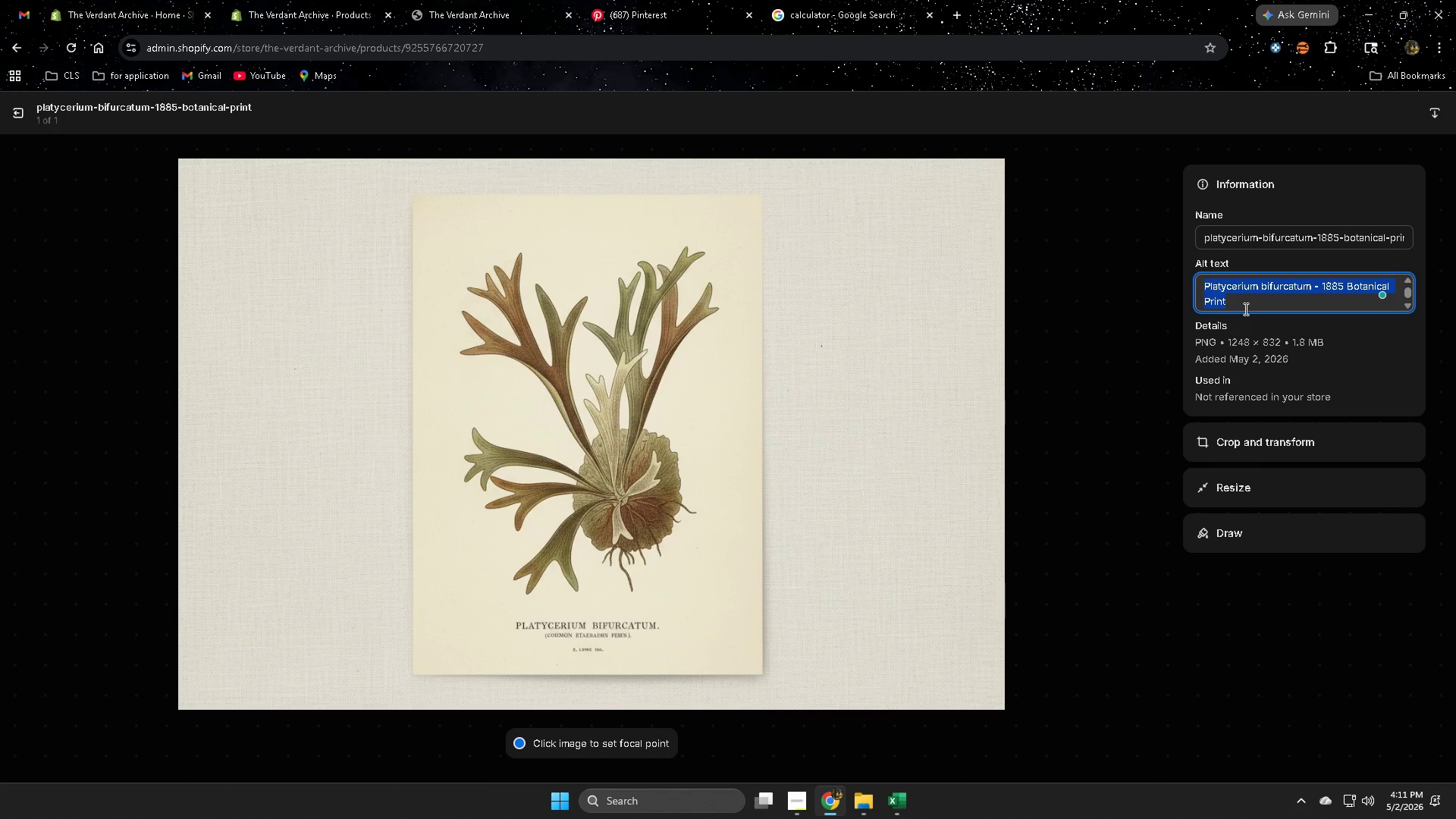 
key(Delete)
 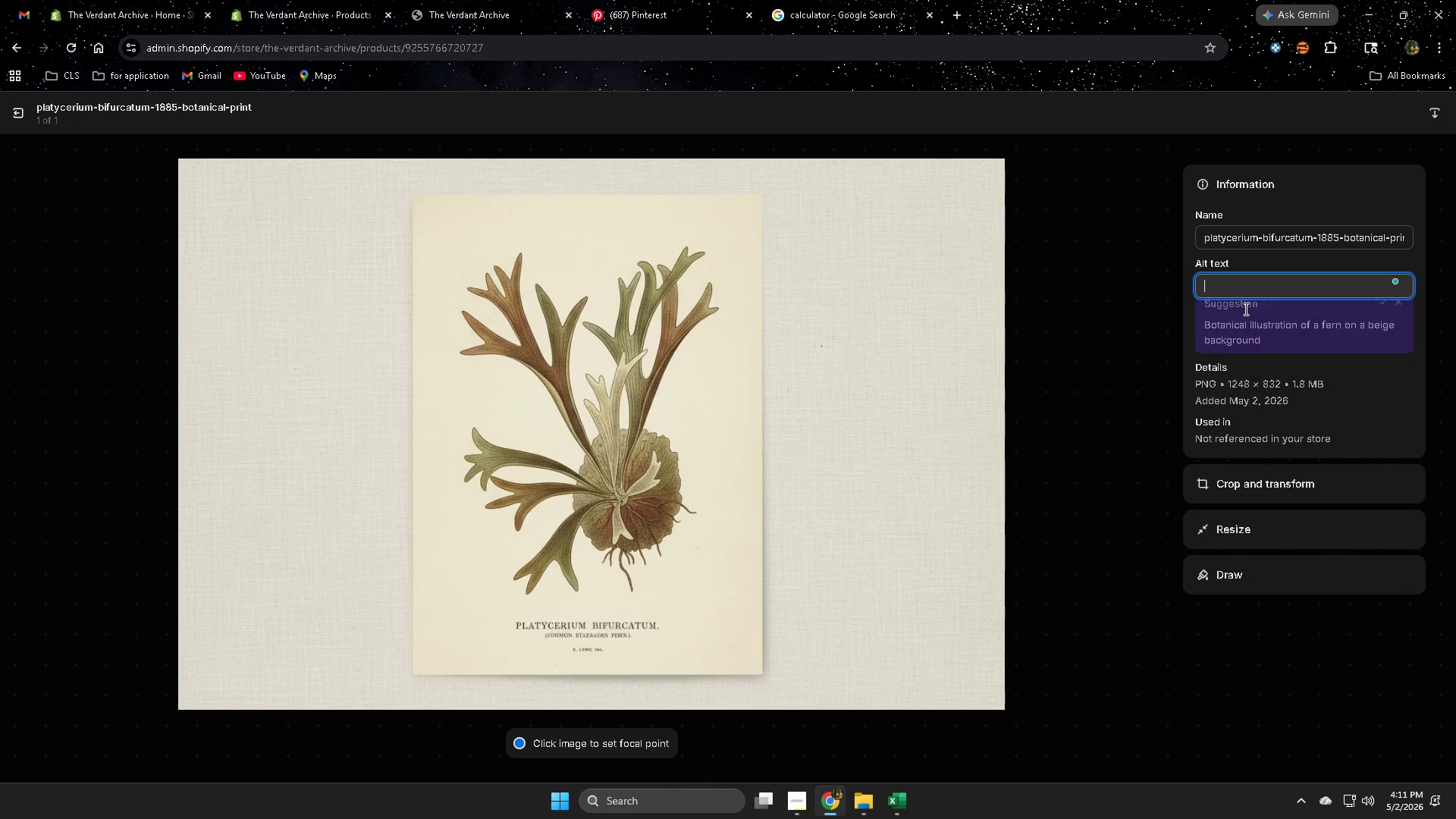 
key(Control+V)
 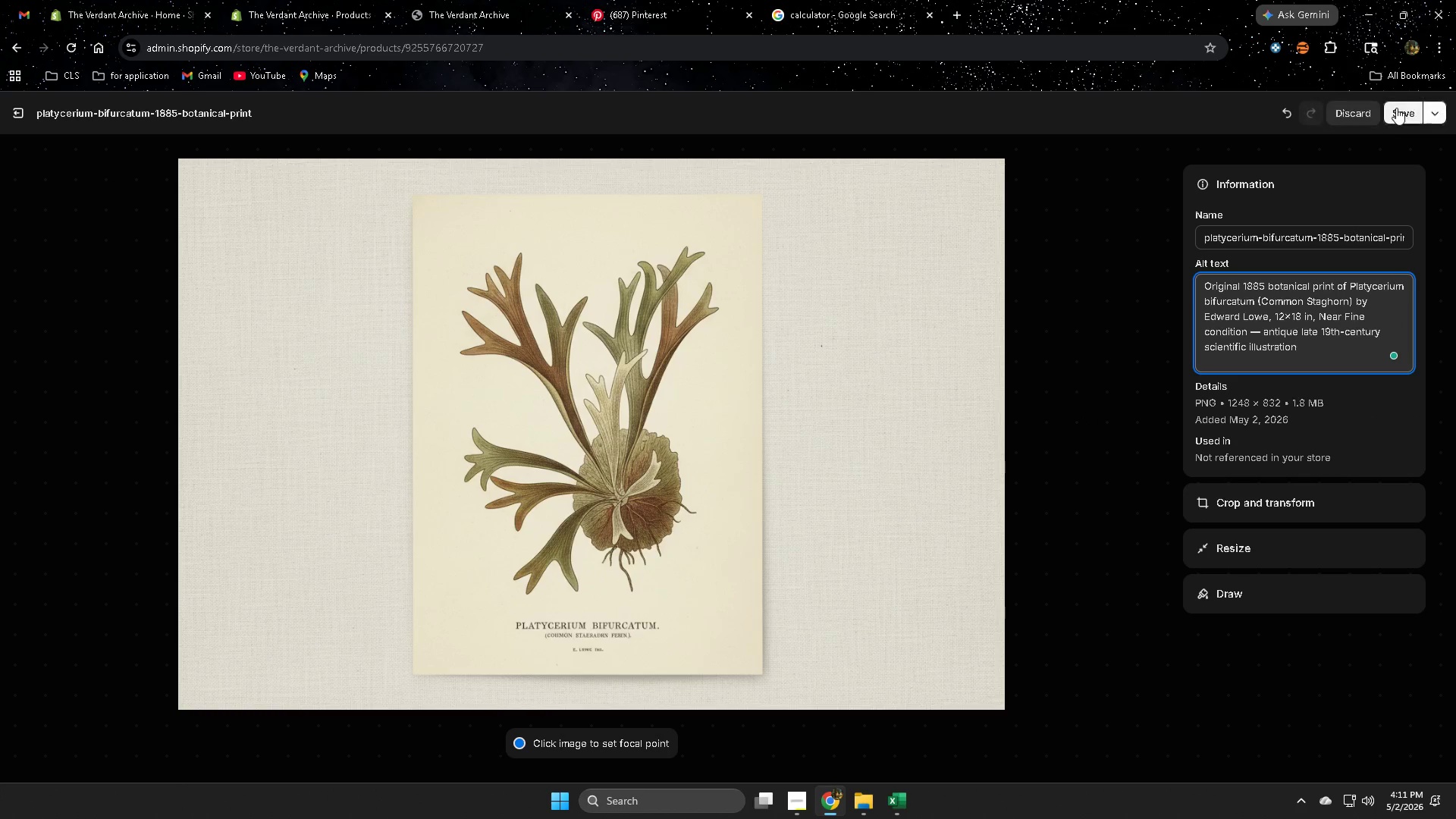 
left_click([1399, 110])
 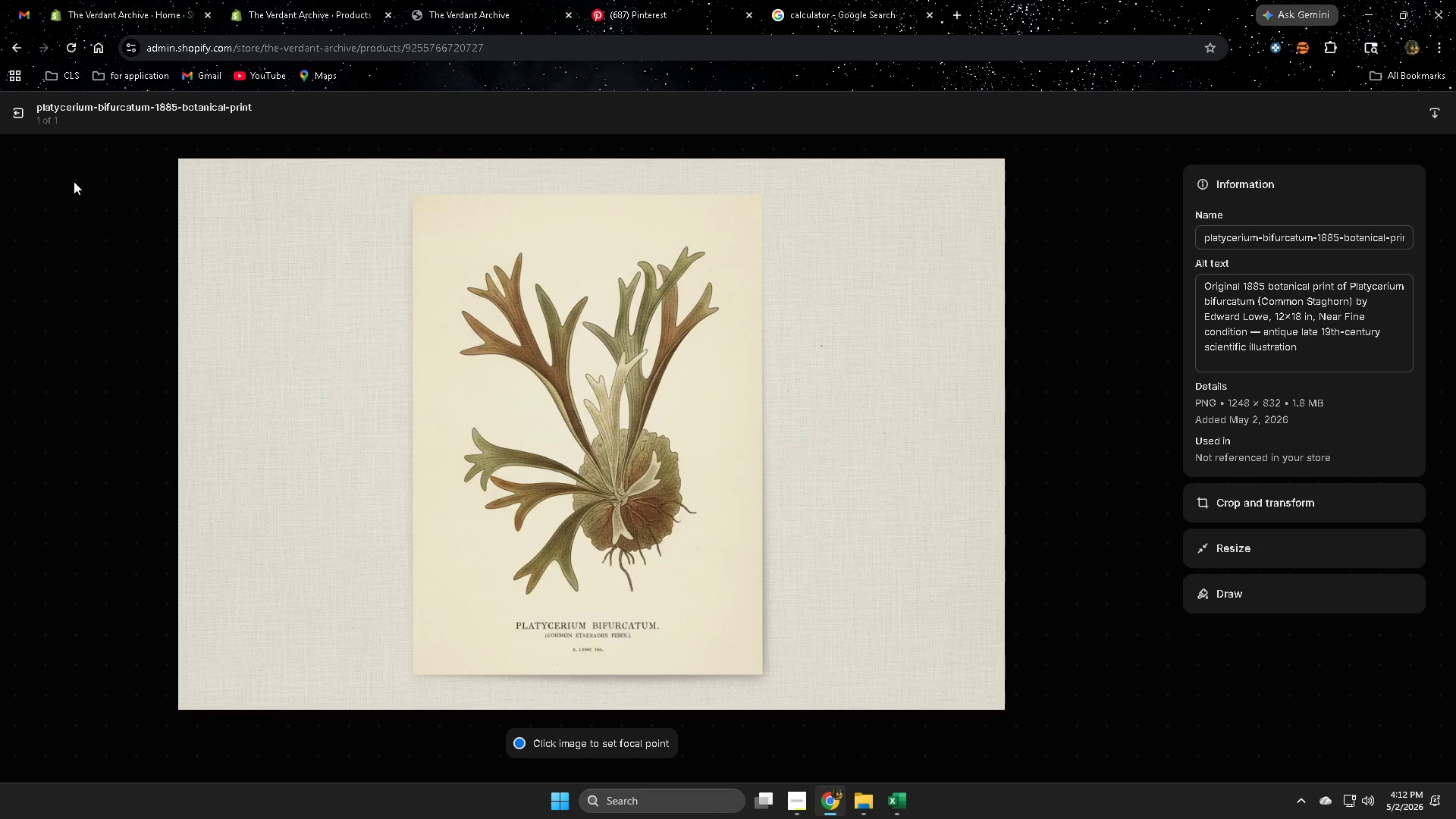 
wait(5.34)
 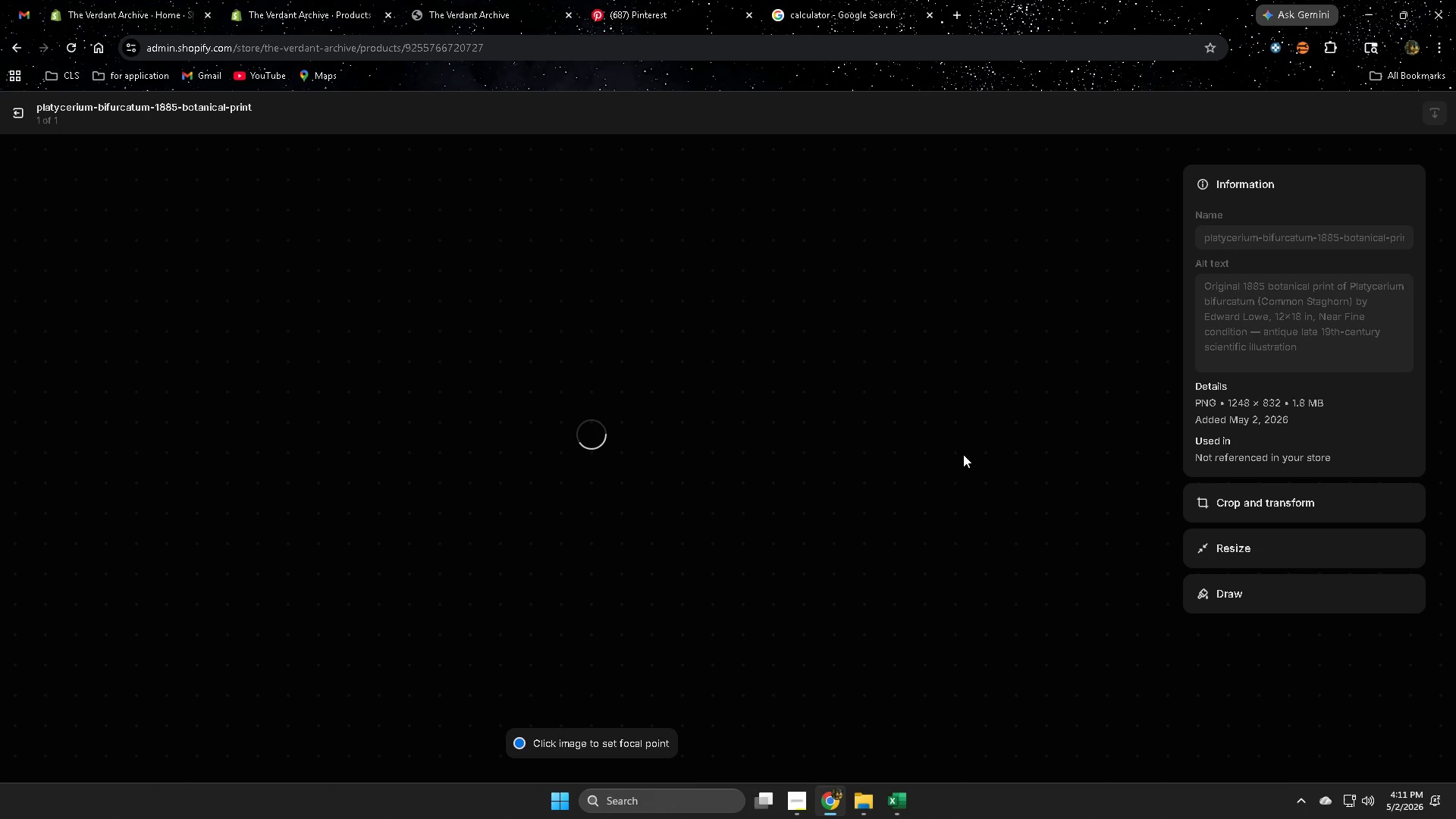 
left_click([20, 112])
 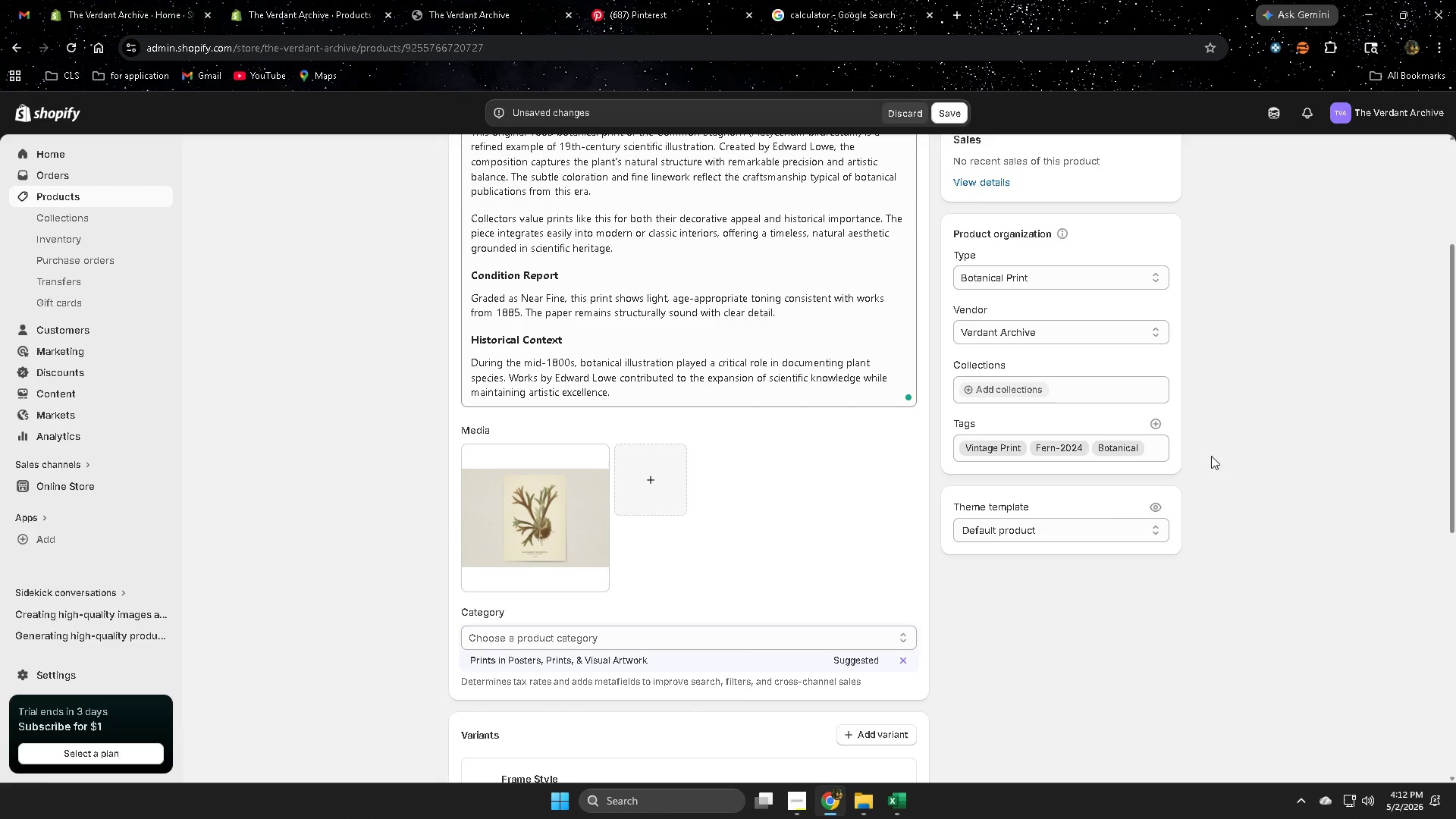 
scroll: coordinate [1125, 567], scroll_direction: down, amount: 9.0
 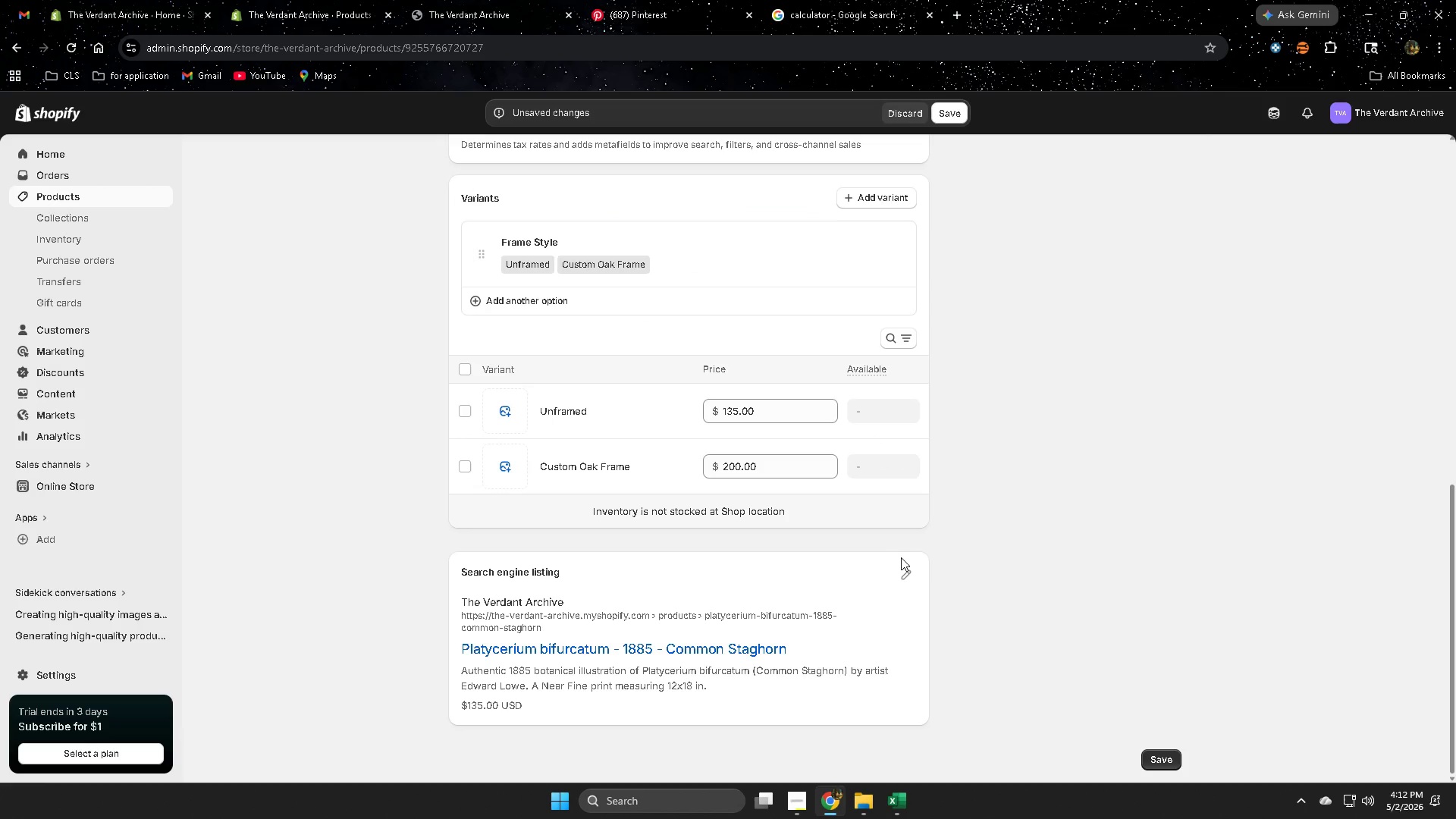 
left_click([905, 571])
 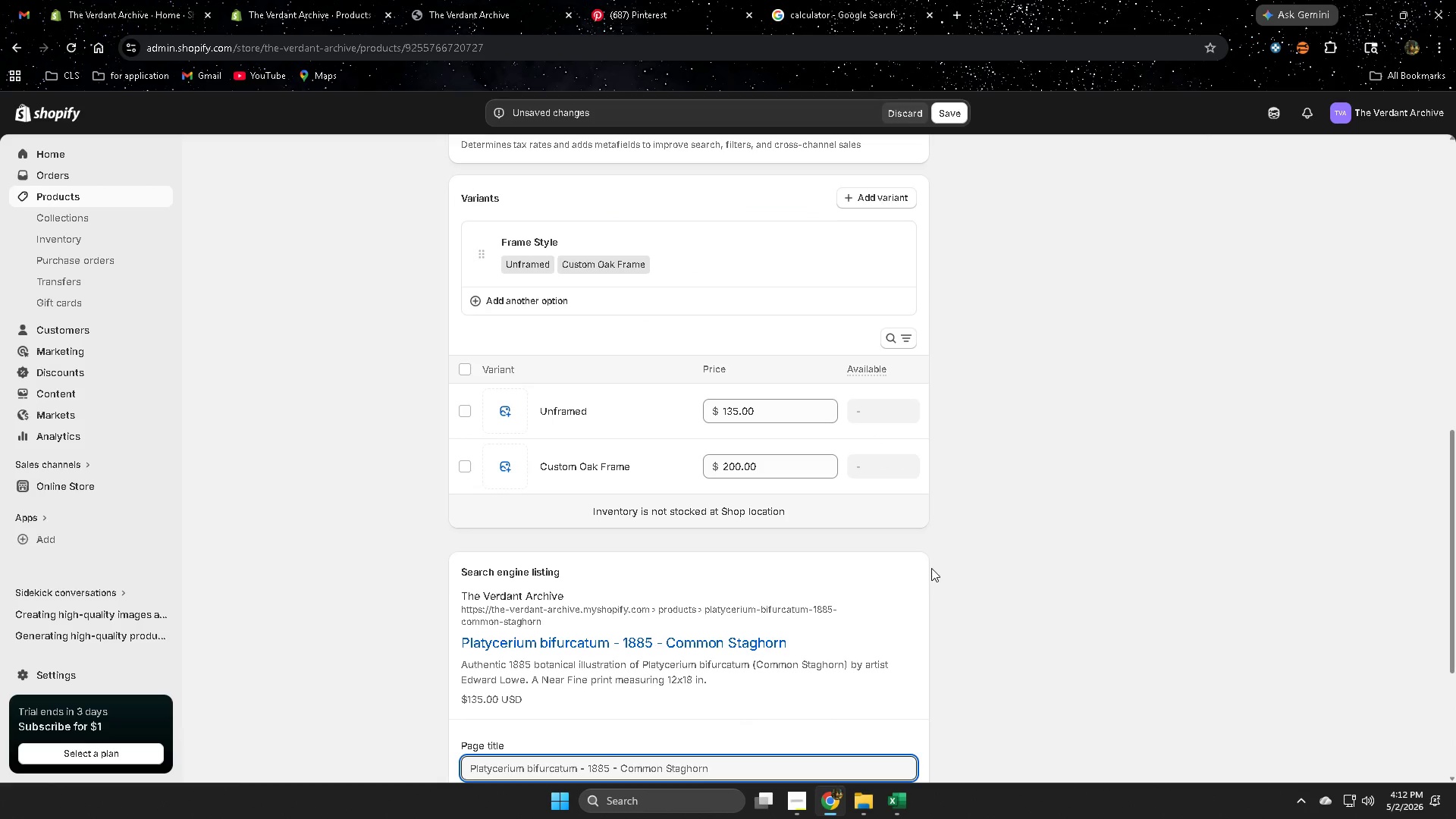 
scroll: coordinate [934, 568], scroll_direction: down, amount: 3.0
 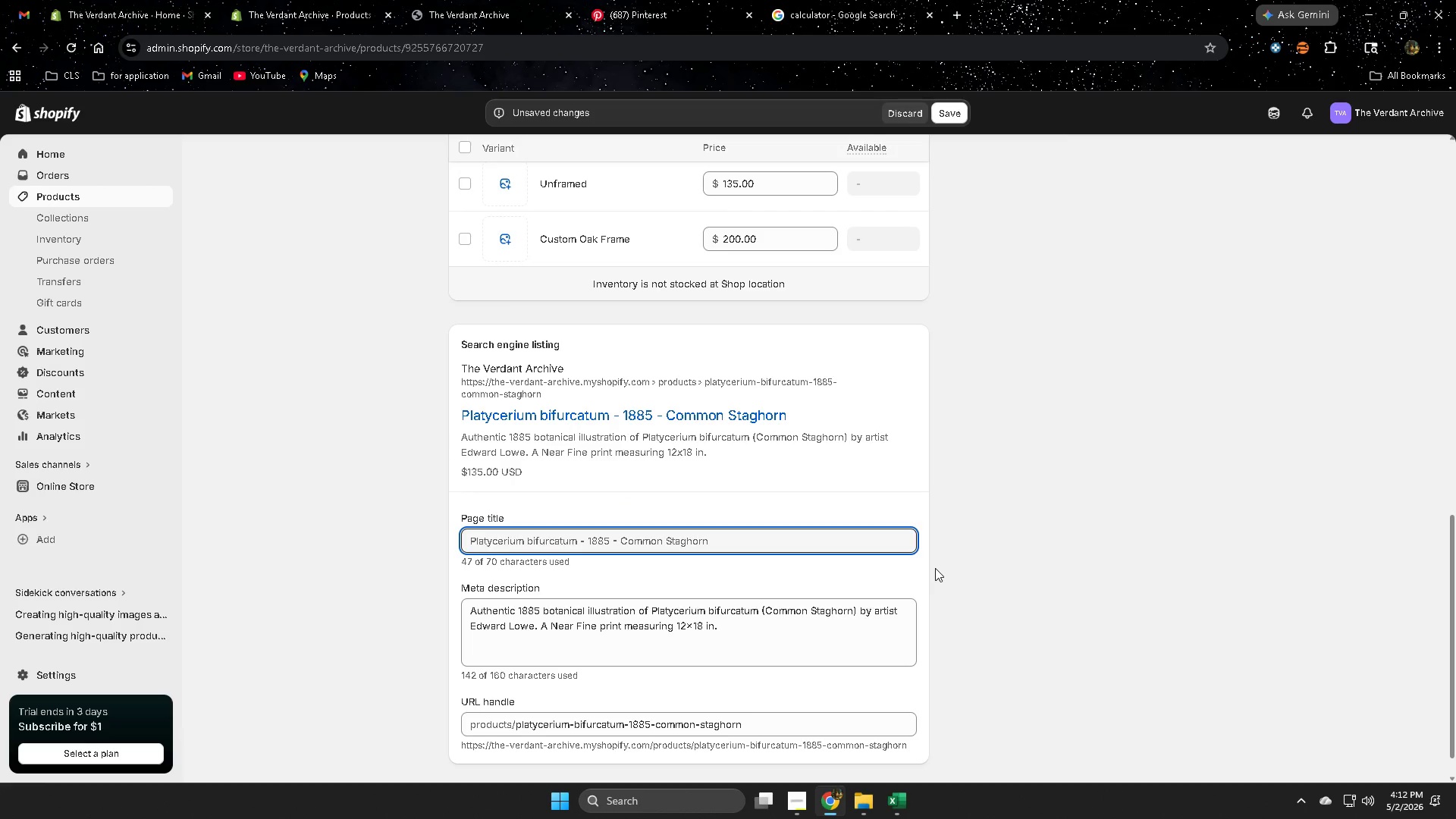 
scroll: coordinate [1020, 564], scroll_direction: up, amount: 9.0
 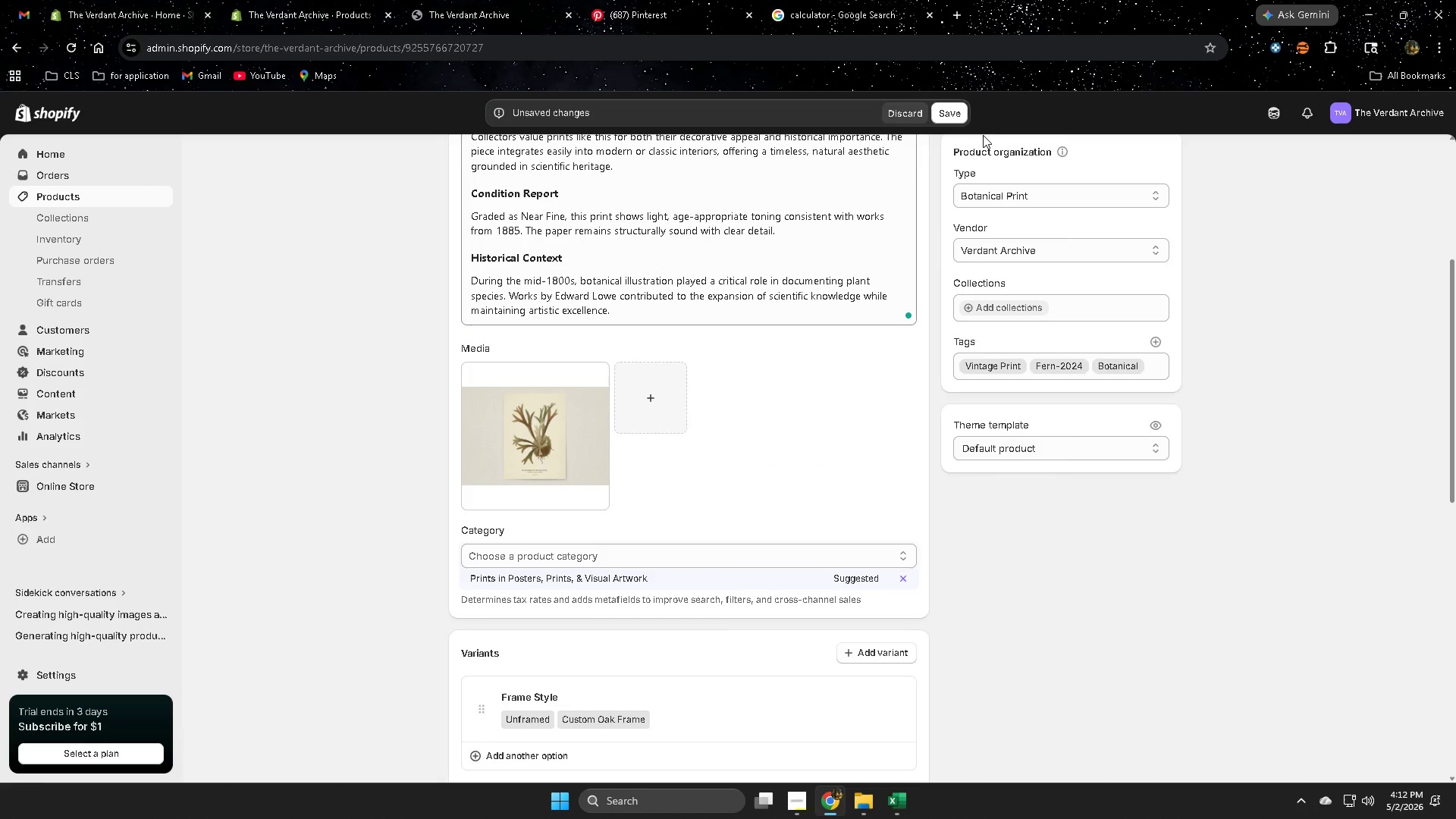 
left_click([956, 111])
 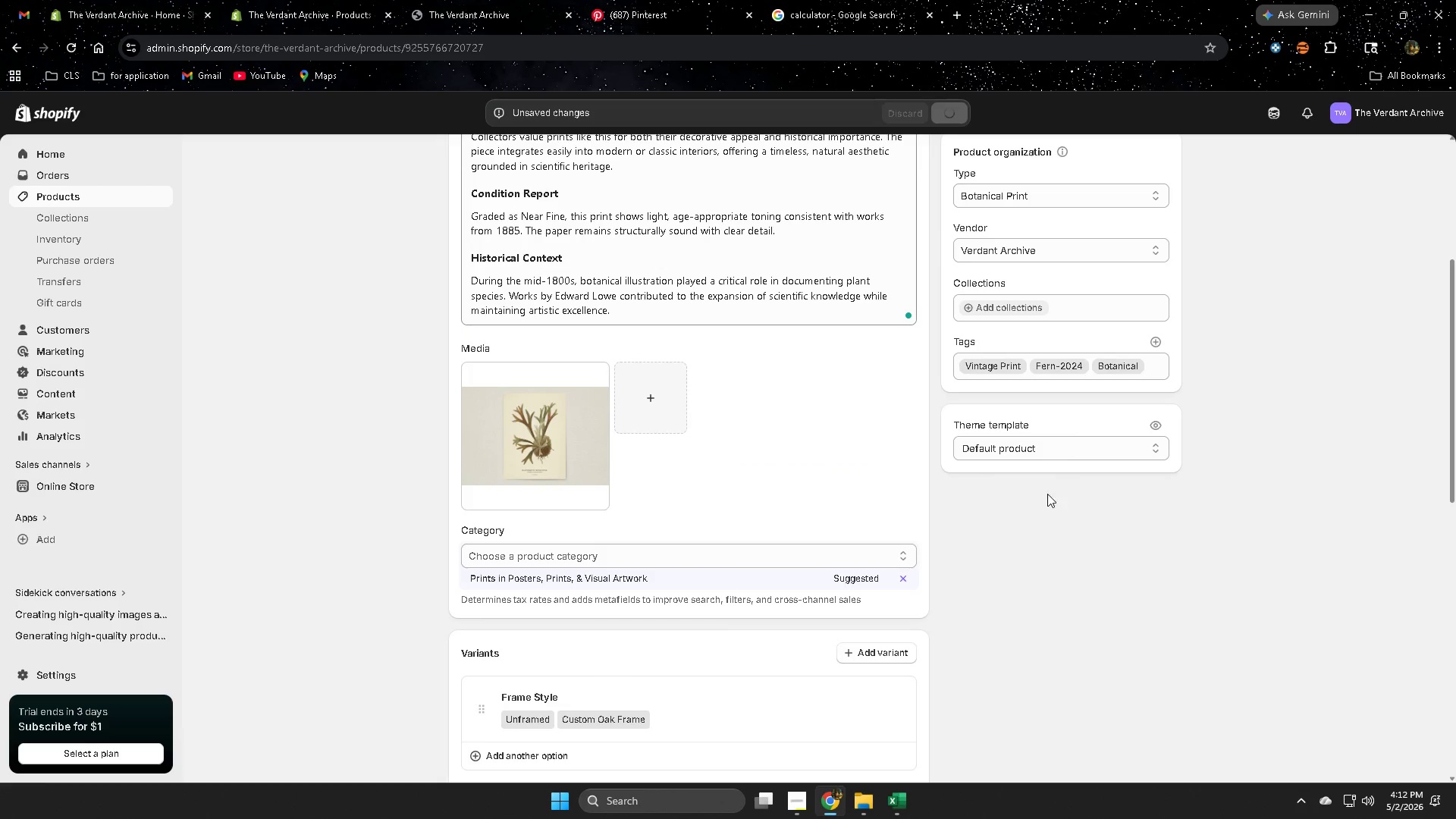 
scroll: coordinate [1028, 509], scroll_direction: up, amount: 1.0
 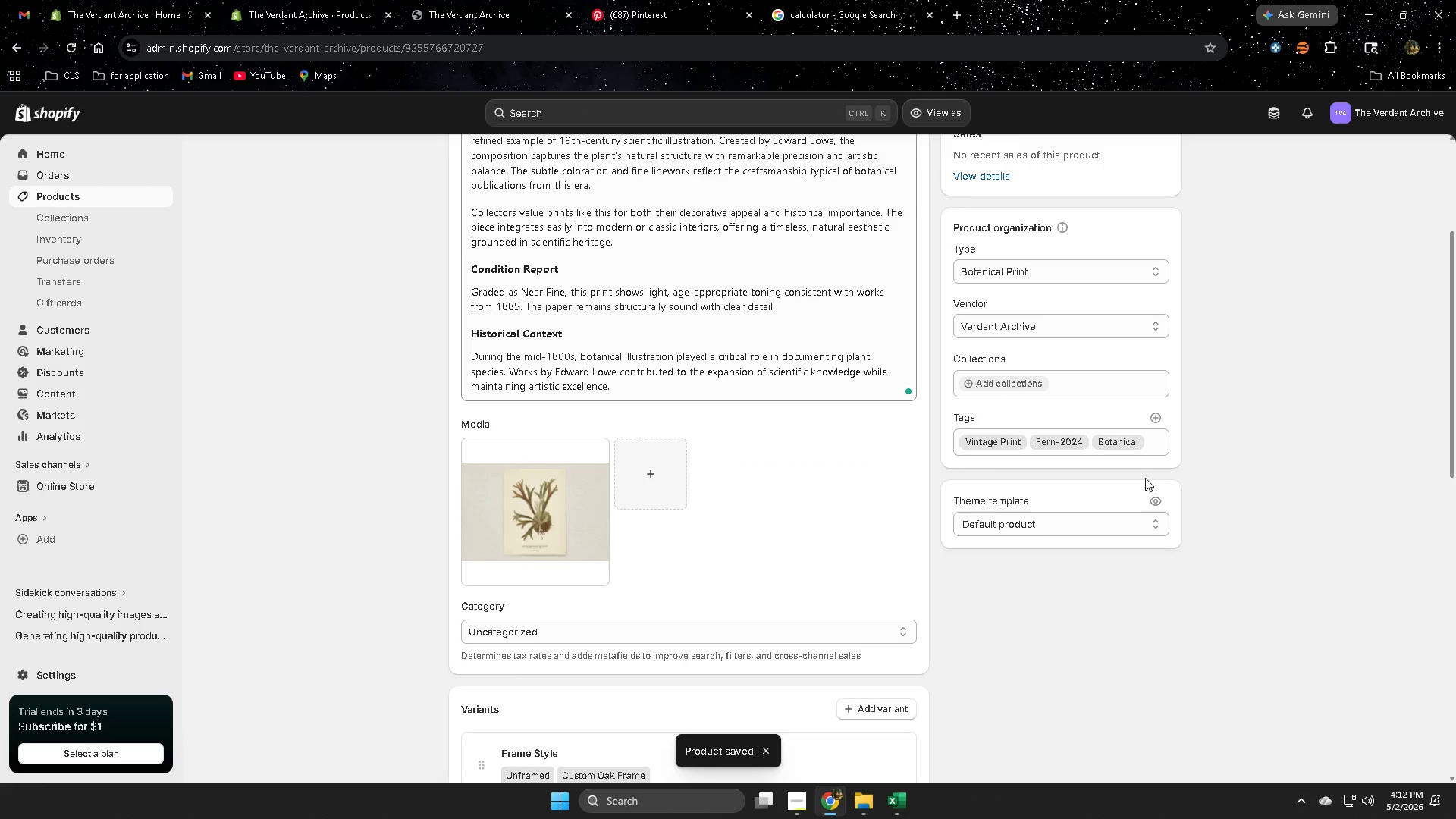 
scroll: coordinate [1183, 564], scroll_direction: down, amount: 2.0
 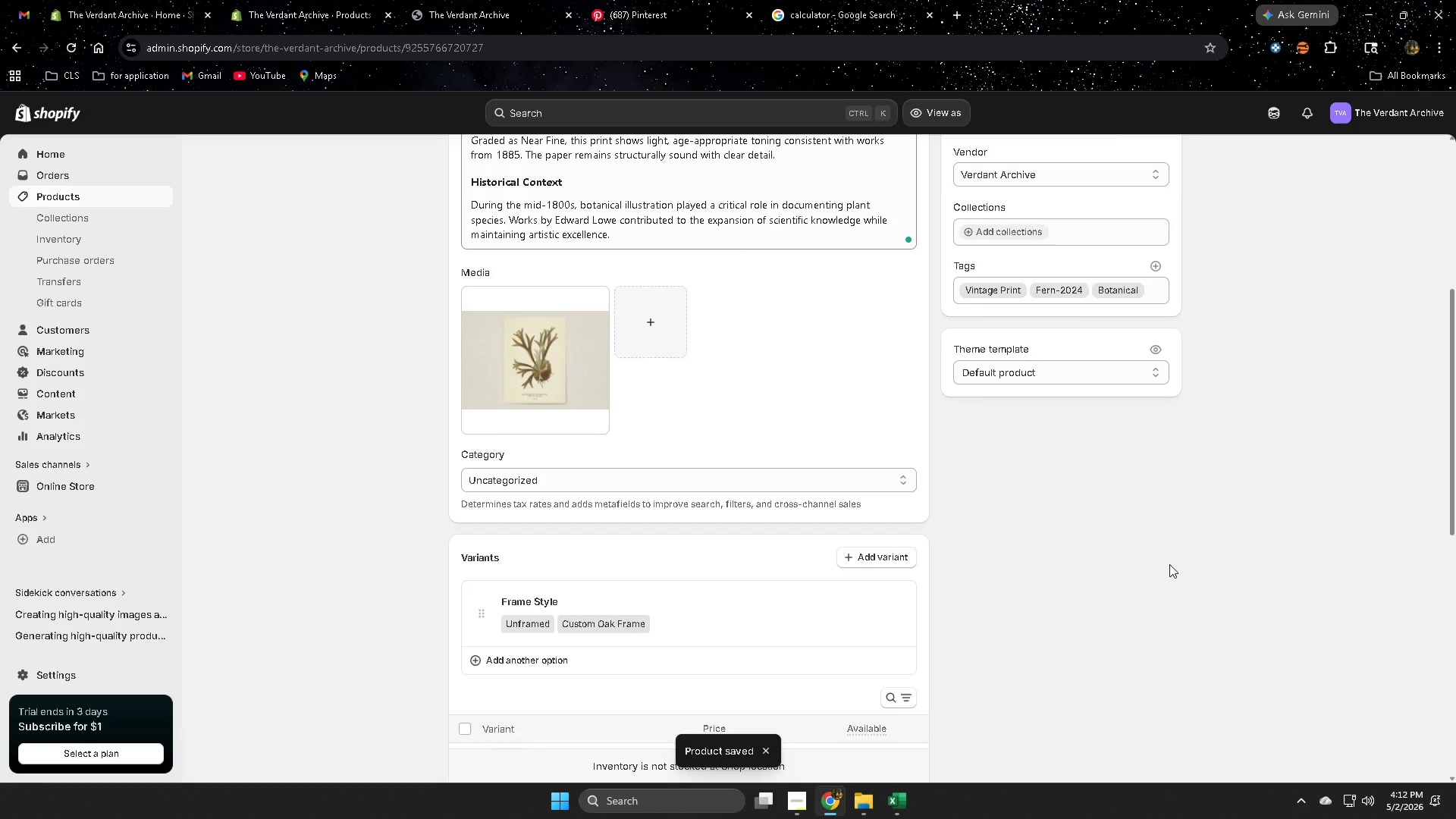 
scroll: coordinate [1169, 565], scroll_direction: up, amount: 8.0
 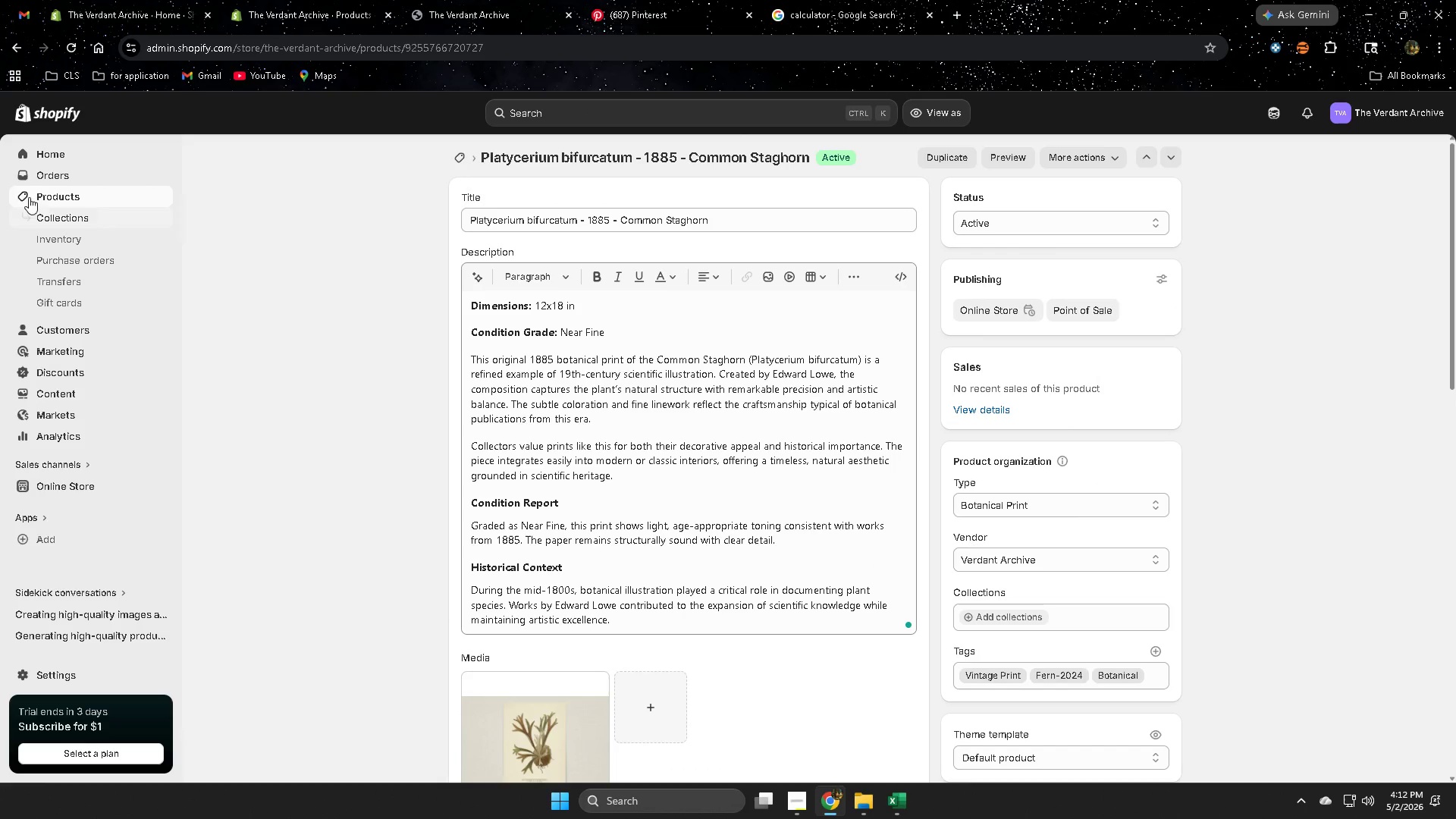 
left_click([49, 196])
 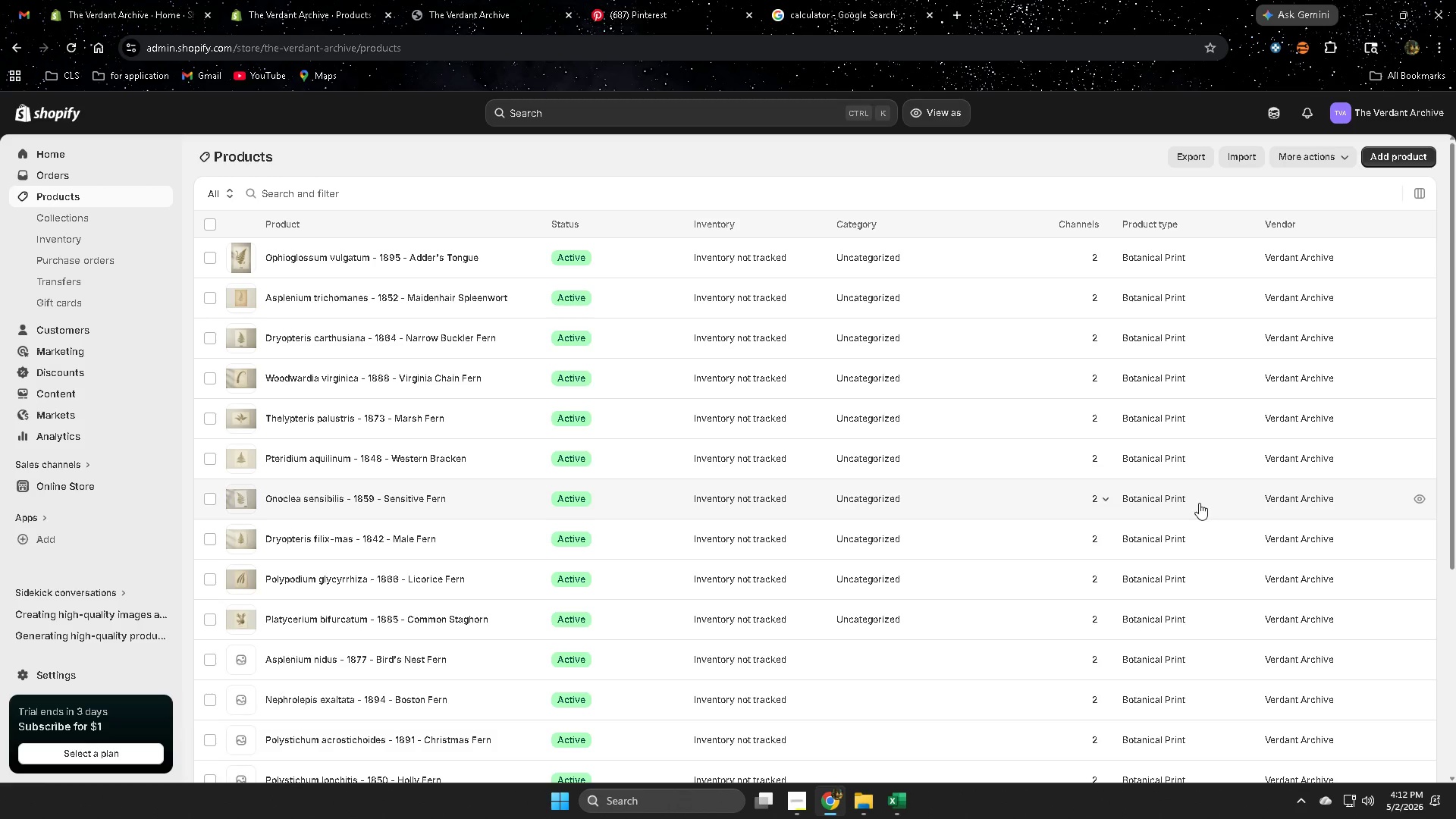 
wait(9.47)
 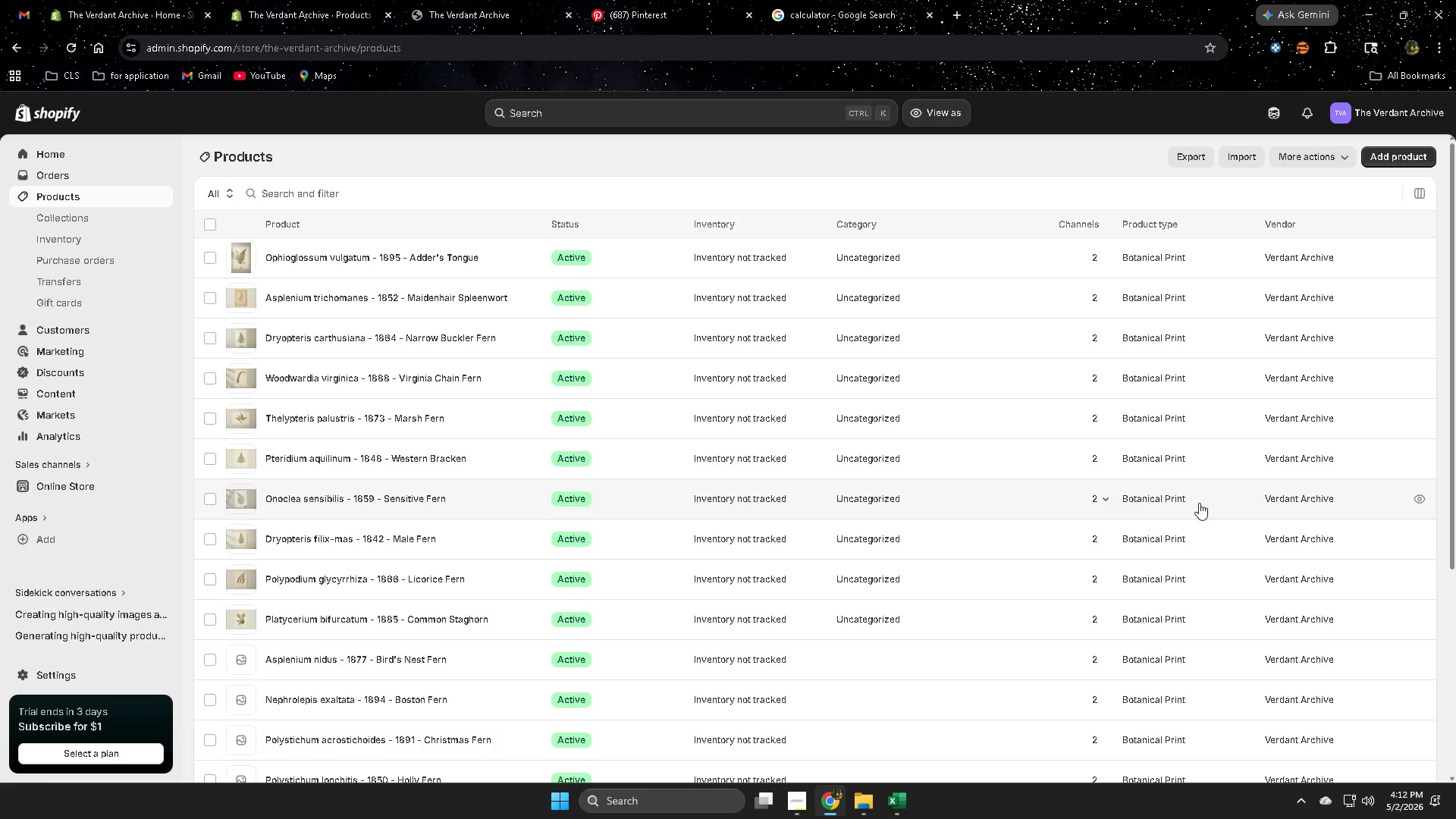 
scroll: coordinate [1011, 488], scroll_direction: down, amount: 2.0
 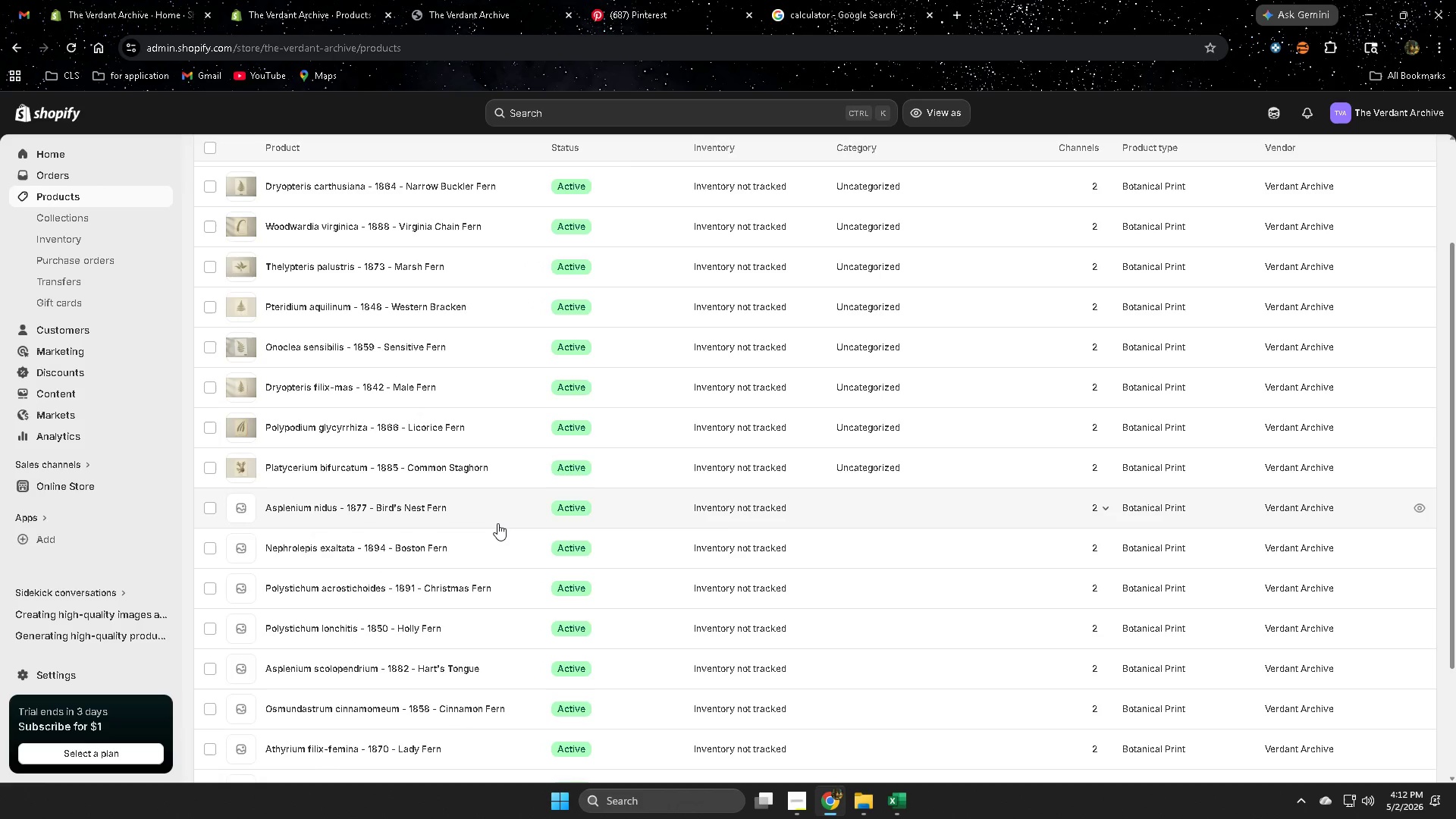 
left_click([494, 513])
 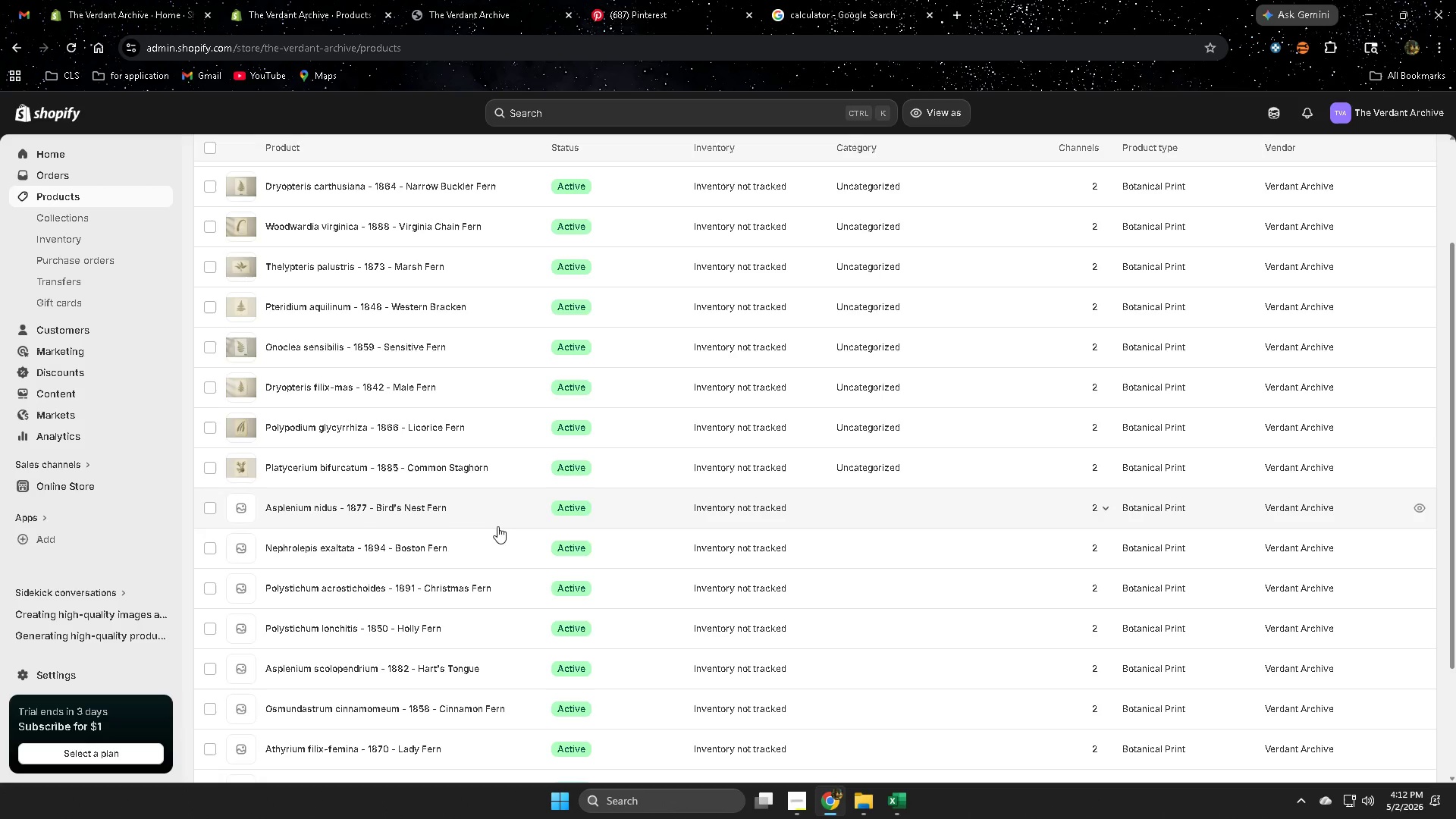 
mouse_move([608, 530])
 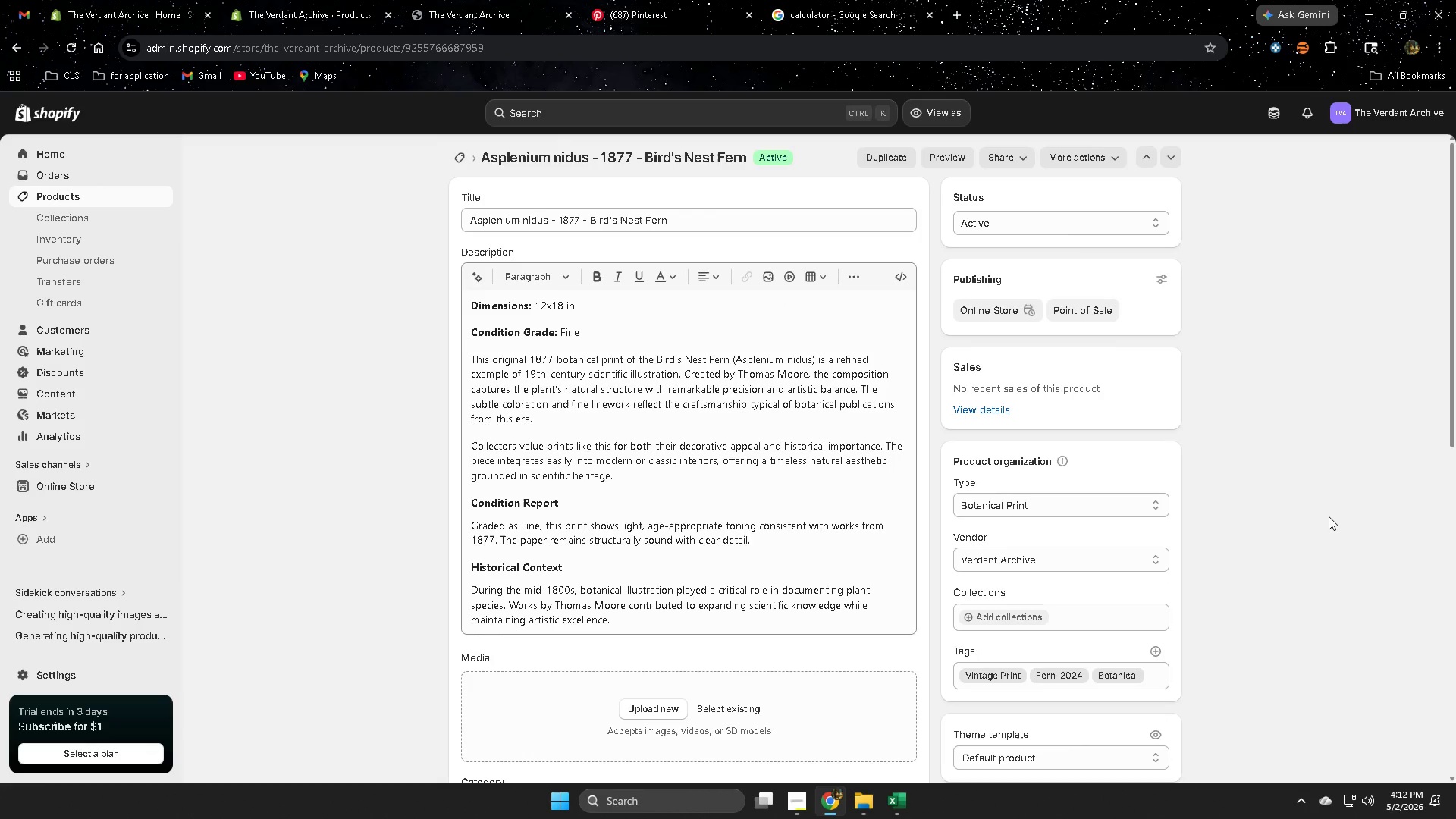 
scroll: coordinate [1304, 533], scroll_direction: down, amount: 6.0
 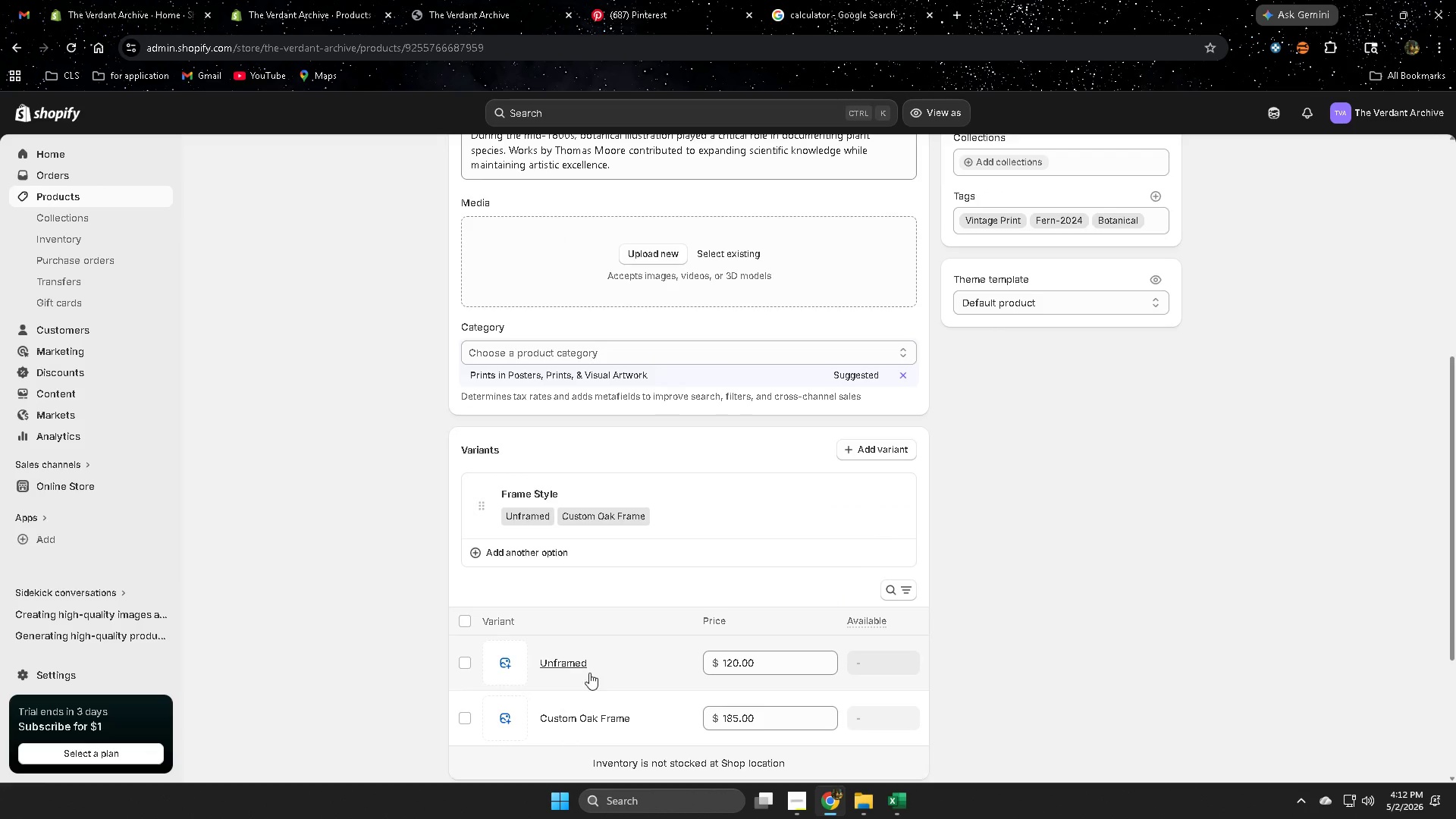 
left_click([595, 663])
 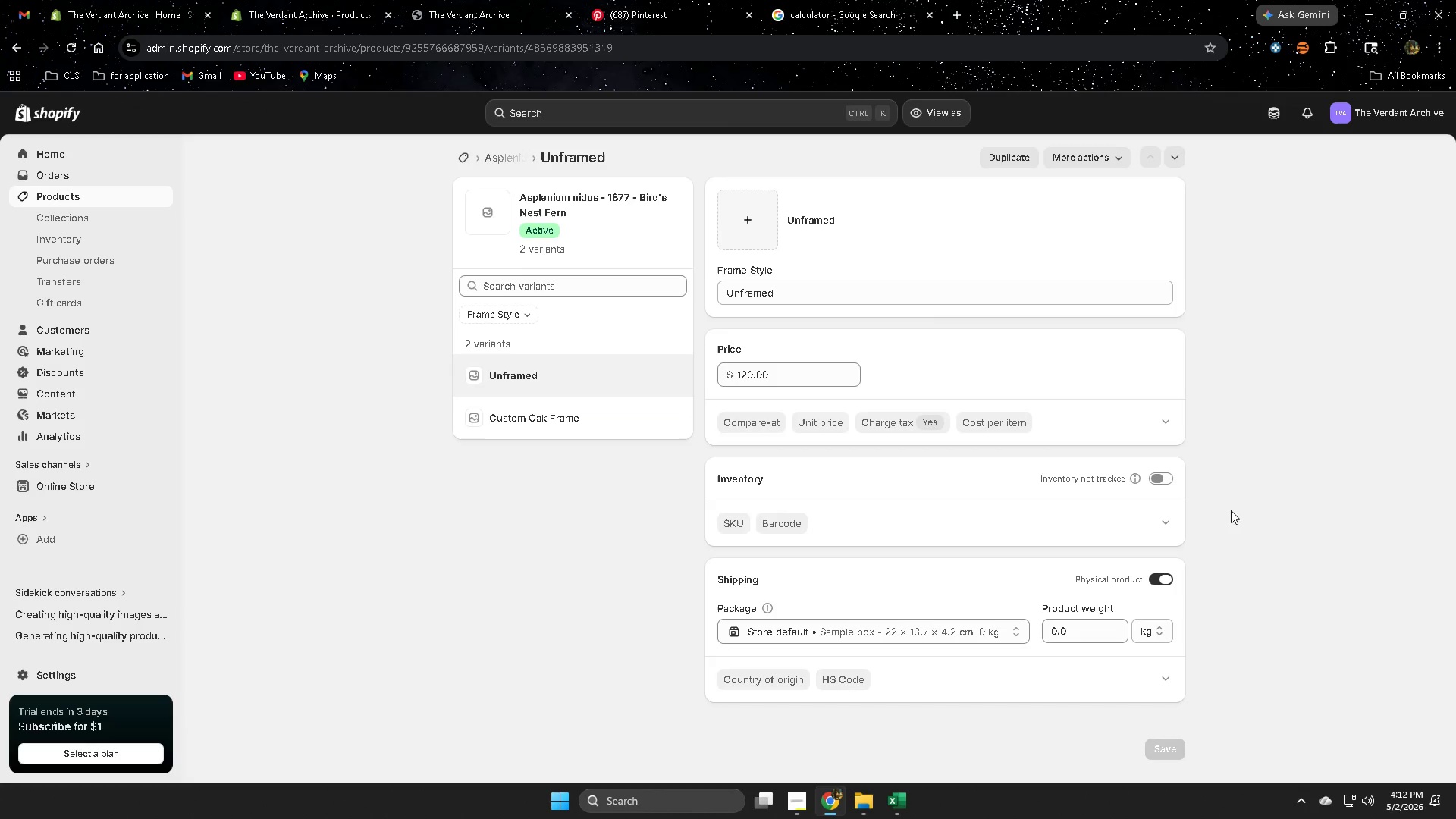 
left_click([1098, 635])
 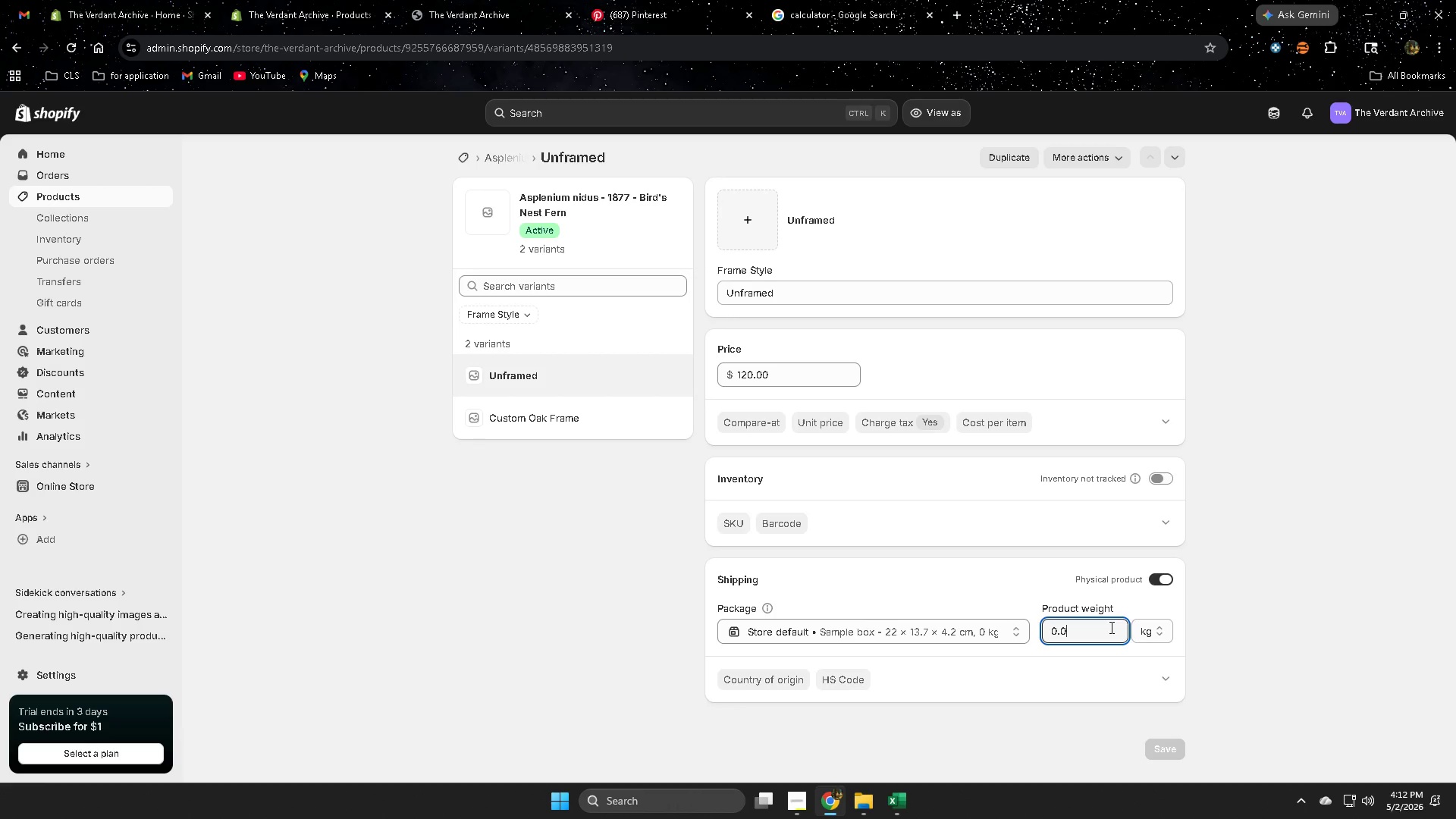 
key(Backspace)
 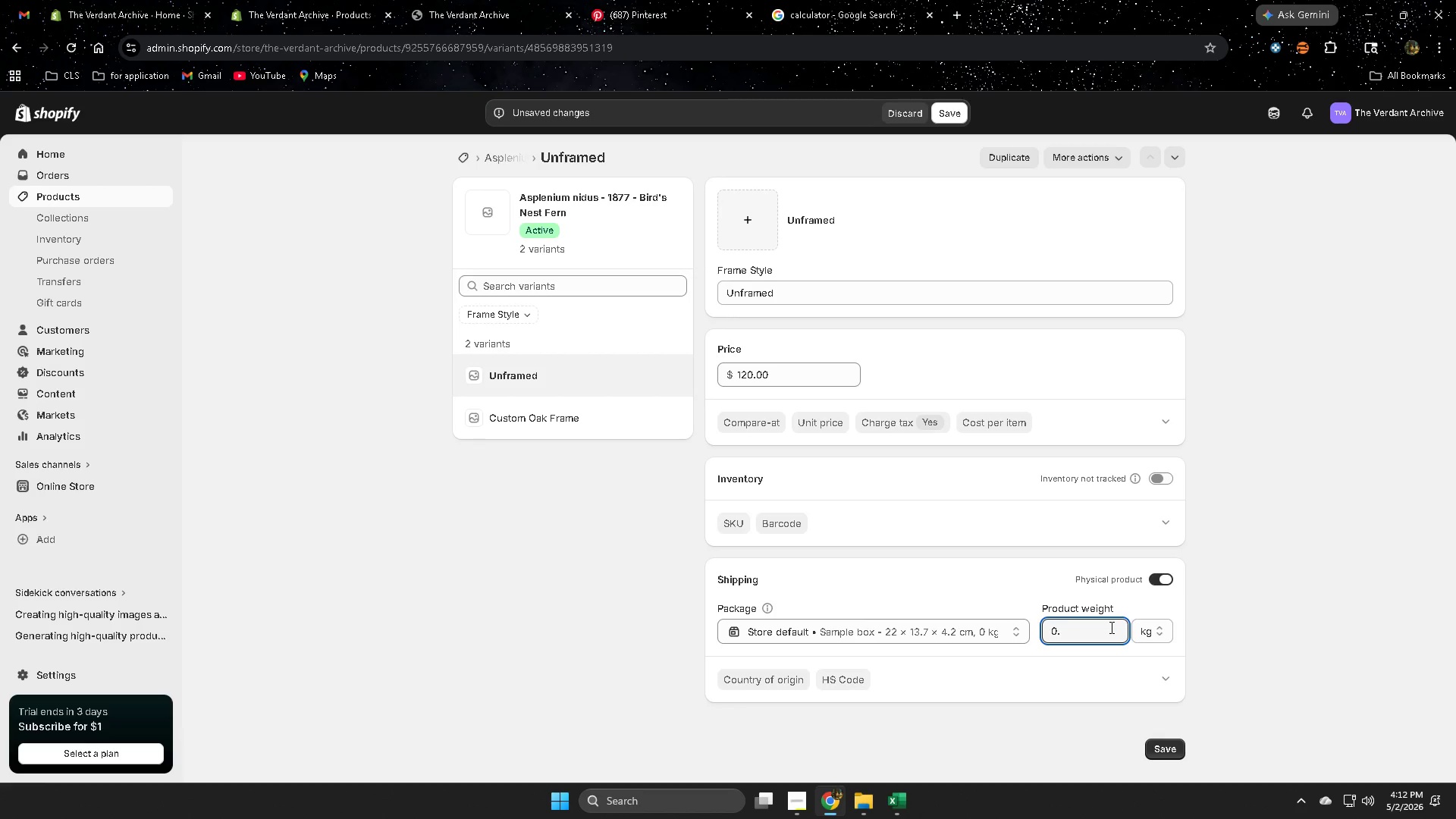 
key(Numpad5)
 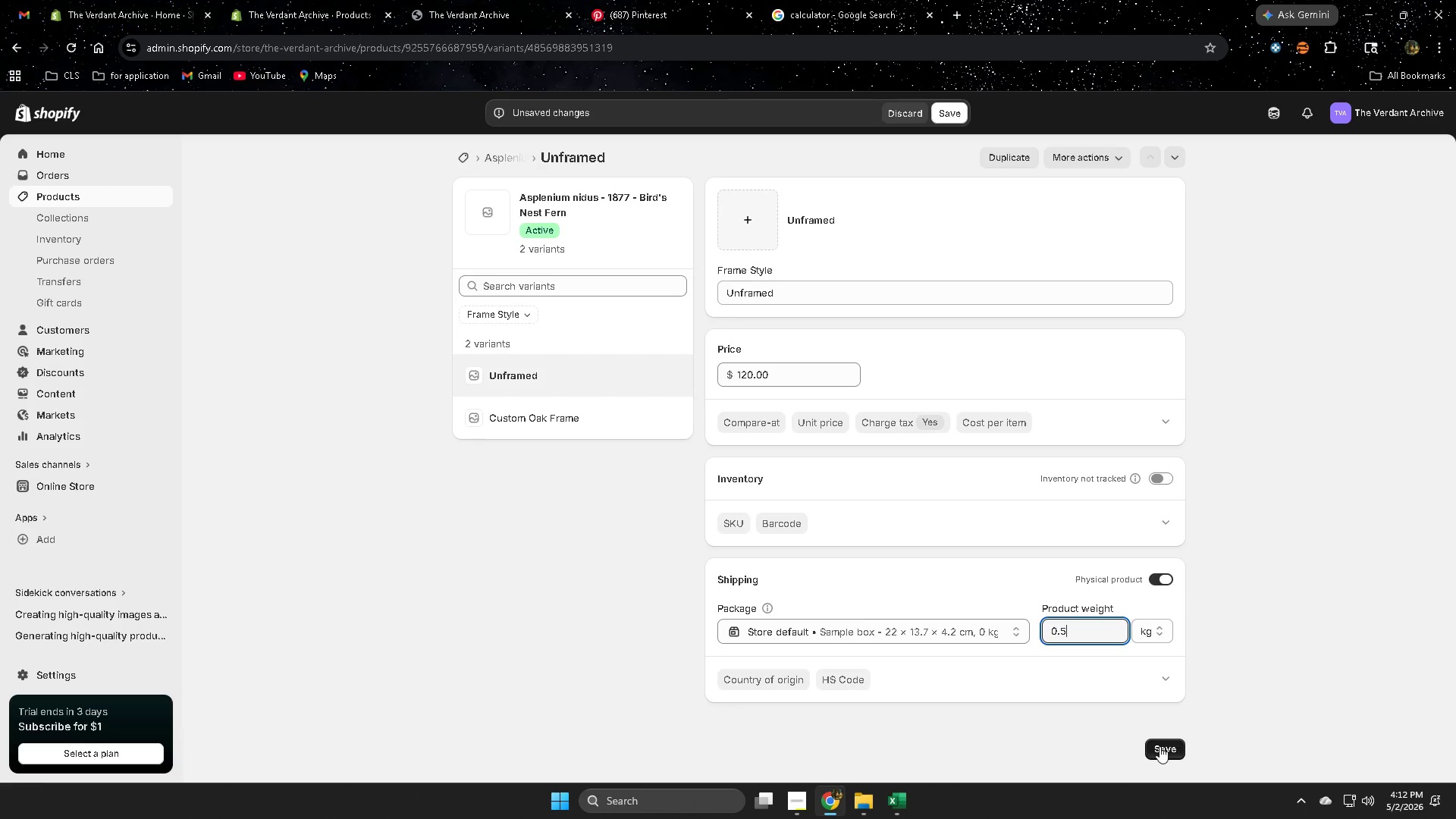 
left_click([1159, 749])
 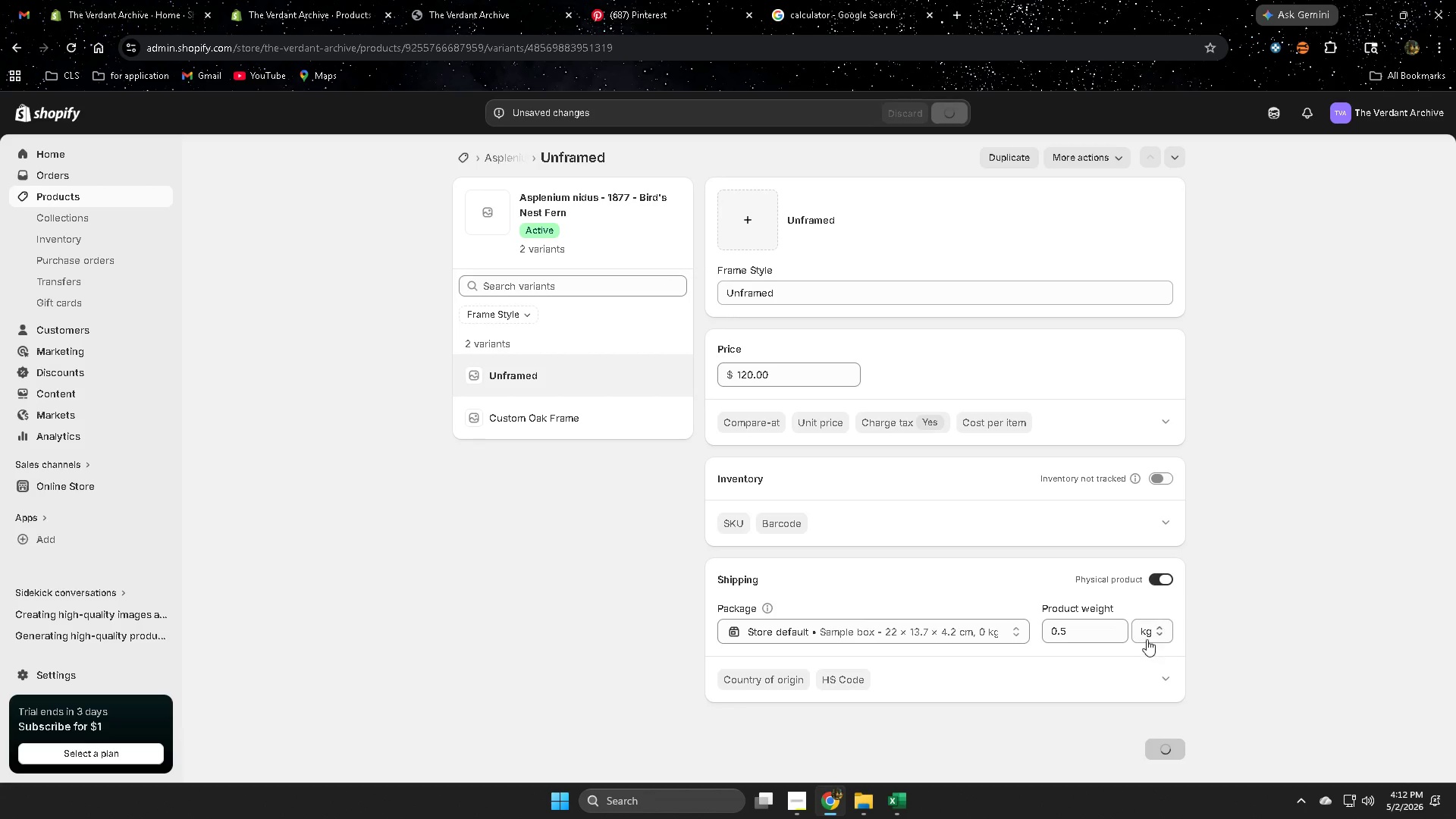 
left_click([1146, 634])
 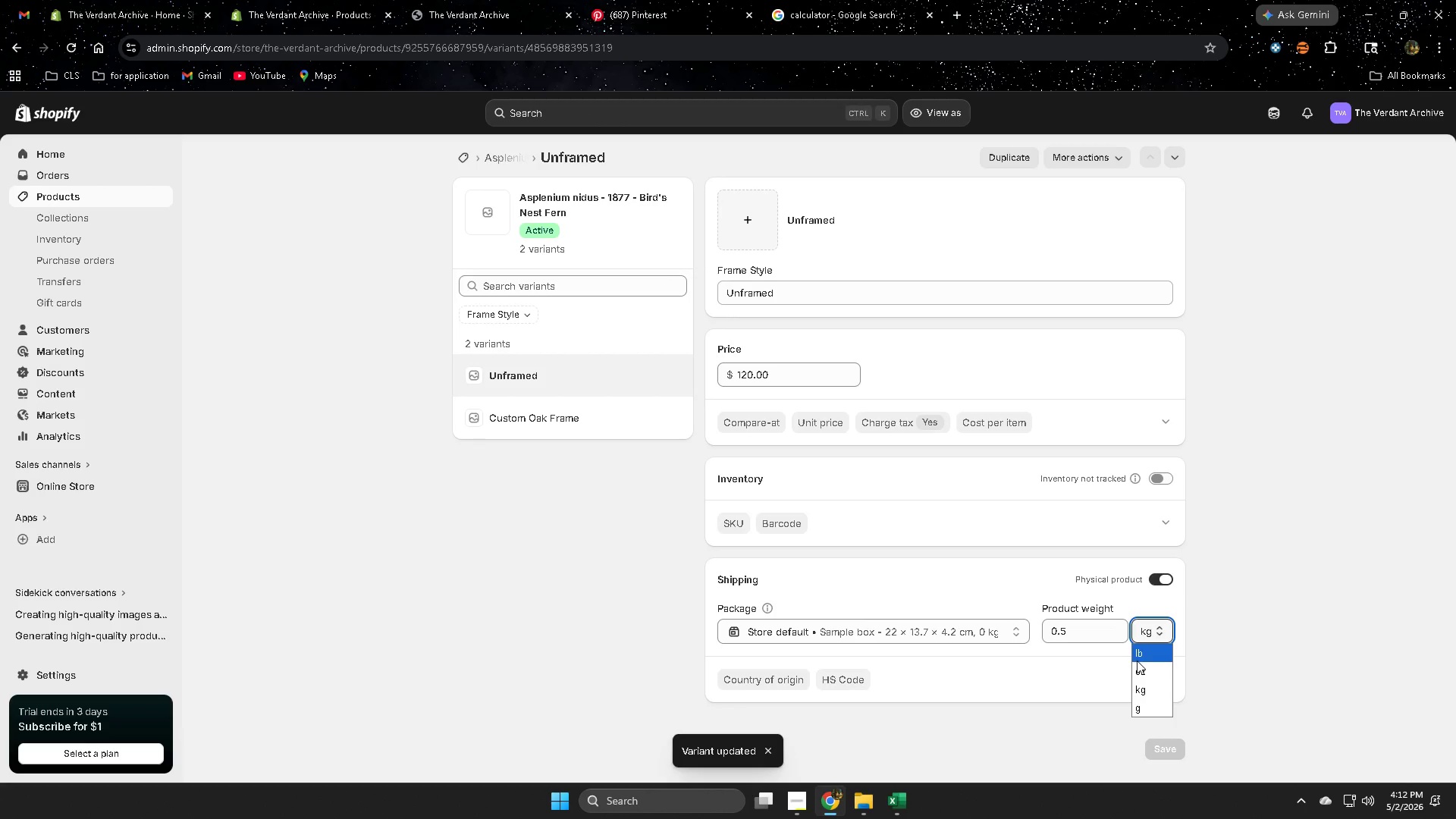 
left_click([1140, 654])
 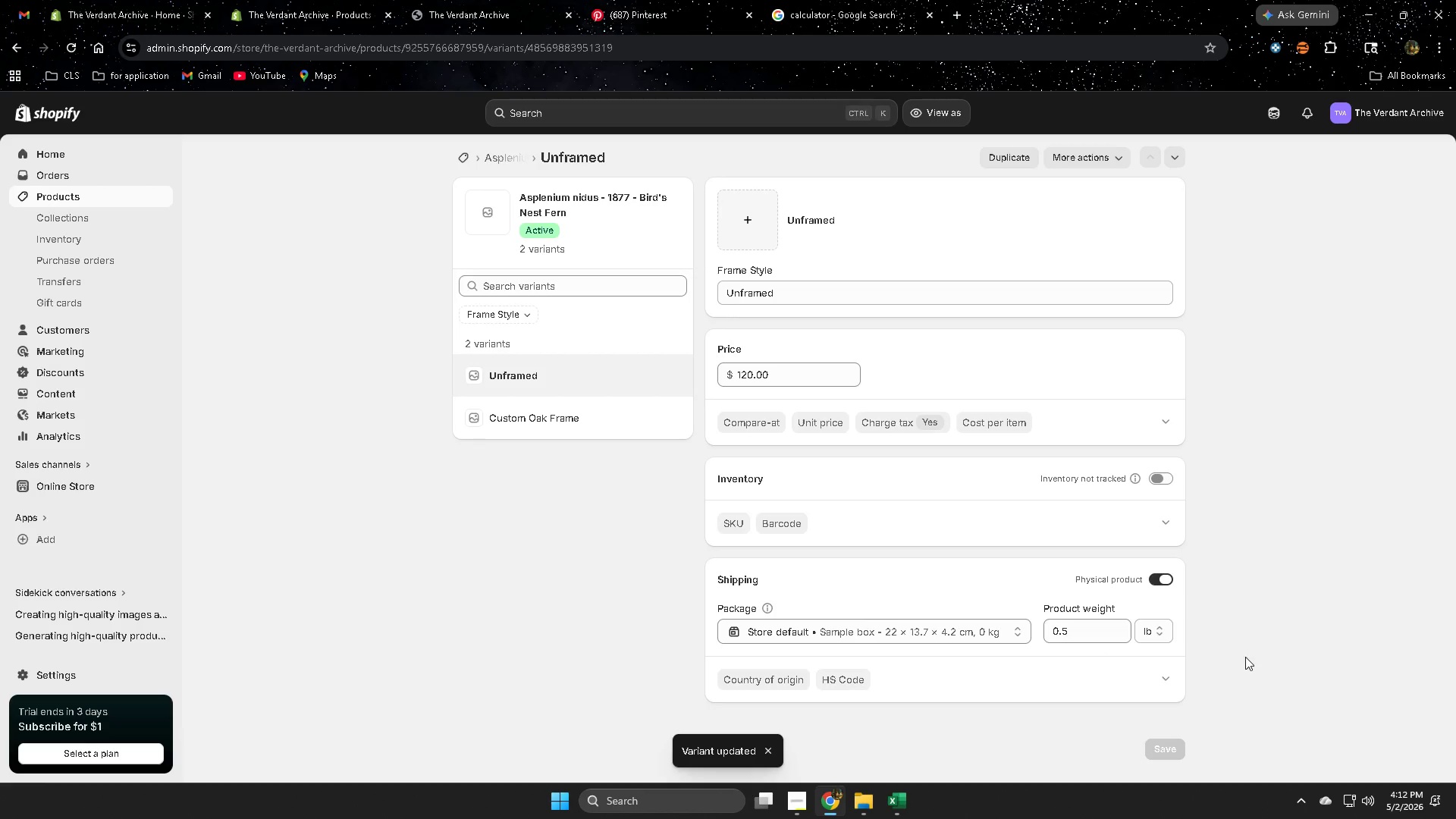 
wait(6.19)
 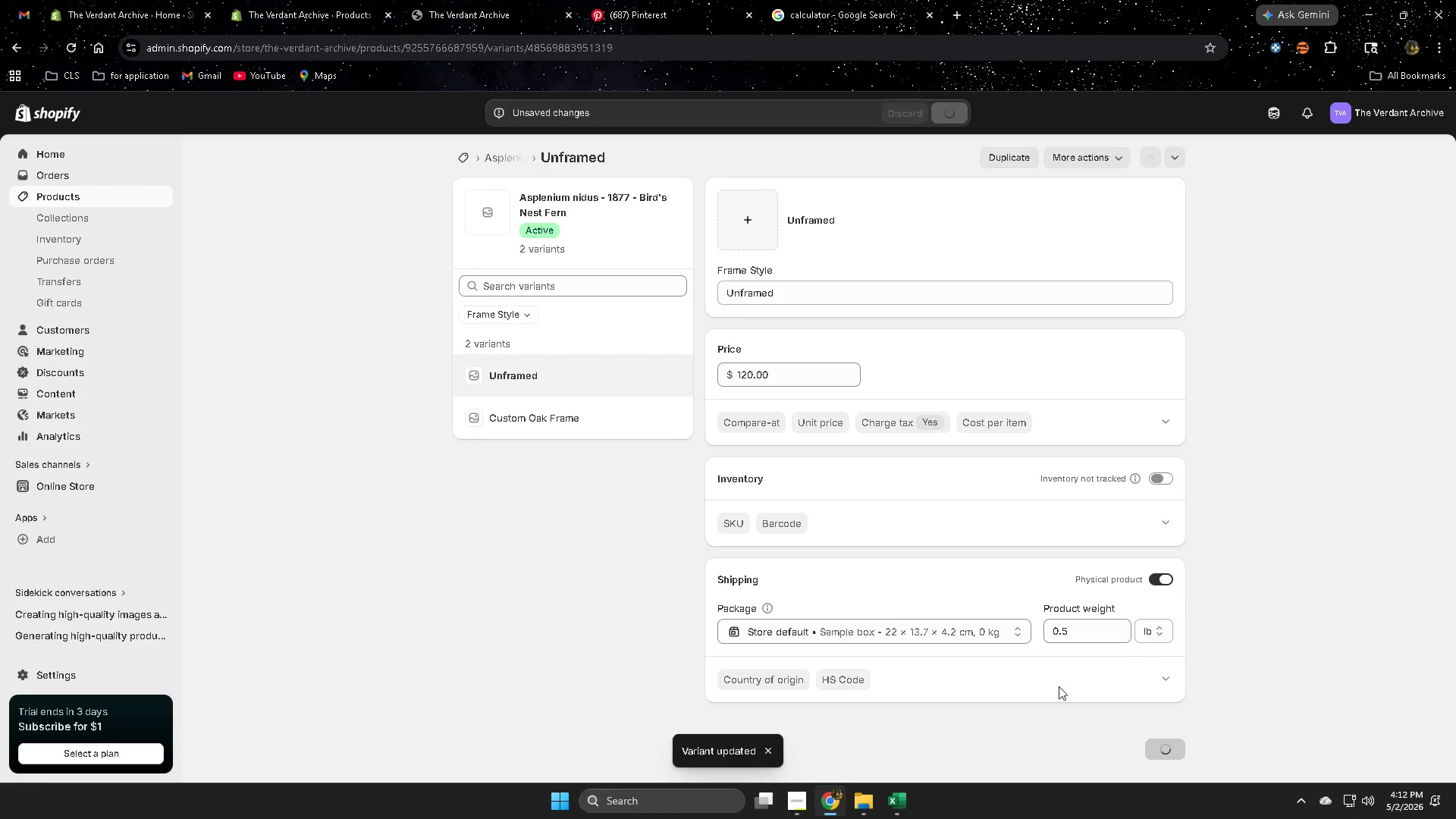 
left_click([534, 419])
 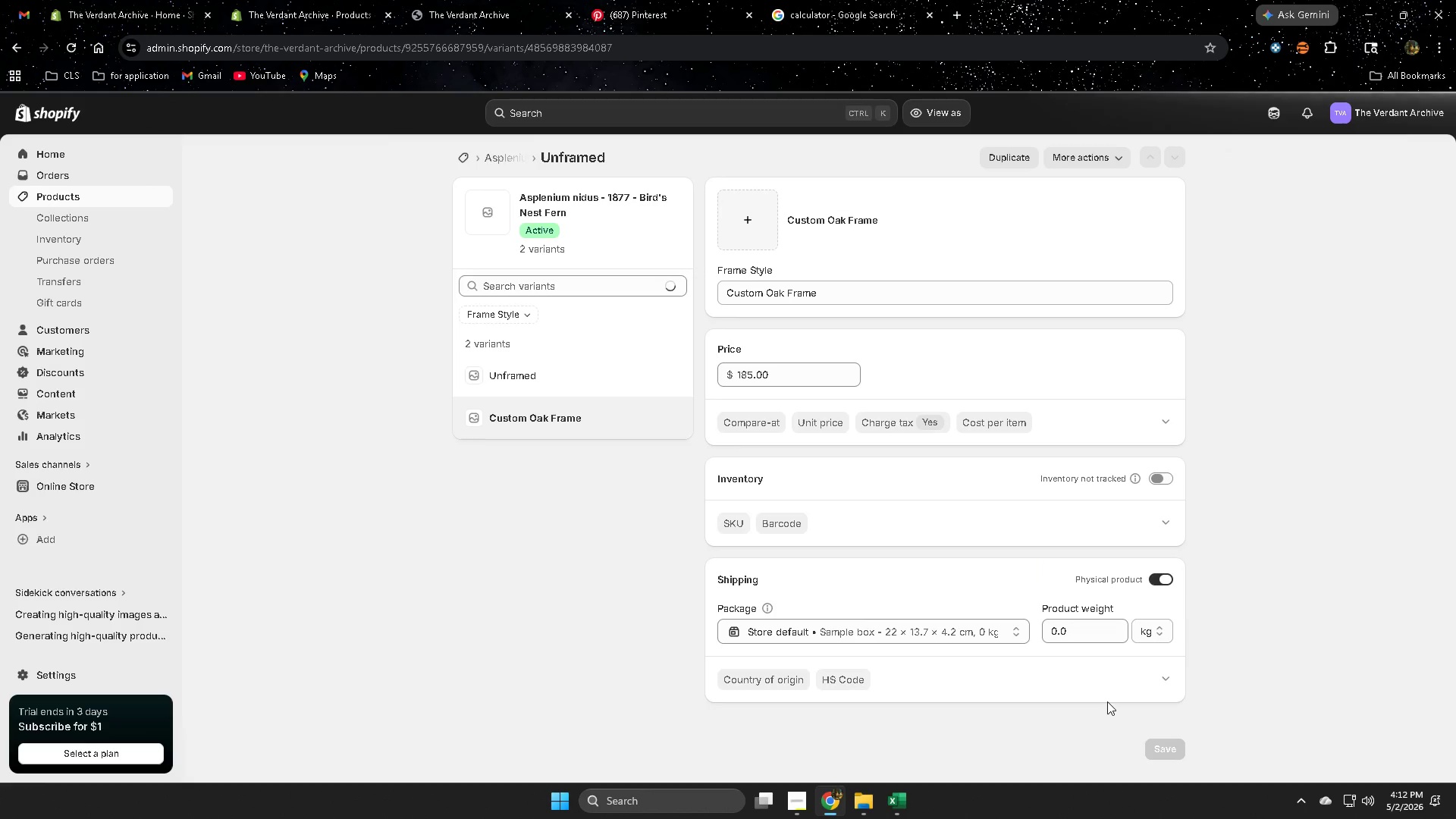 
double_click([1091, 630])
 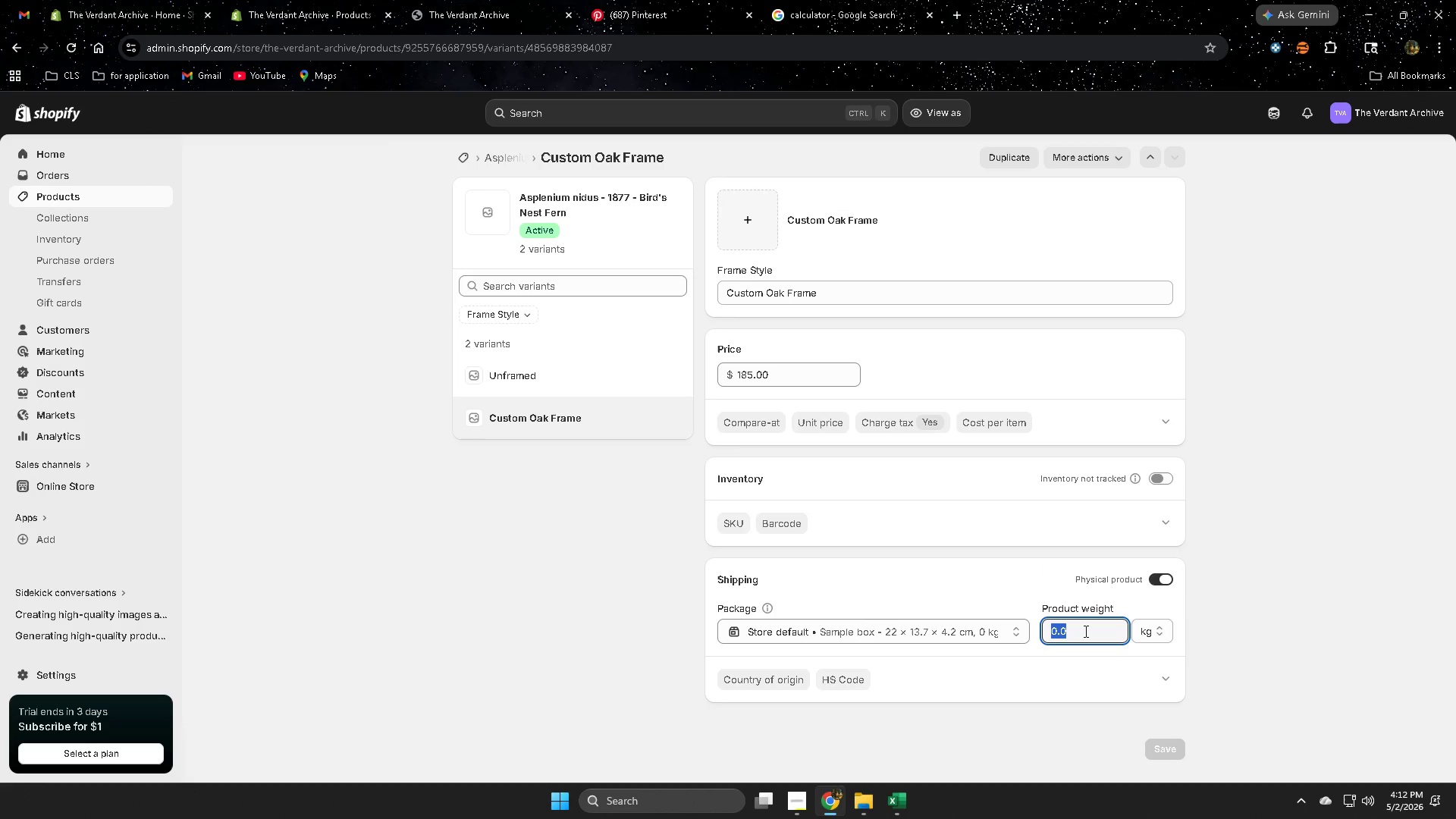 
key(Numpad3)
 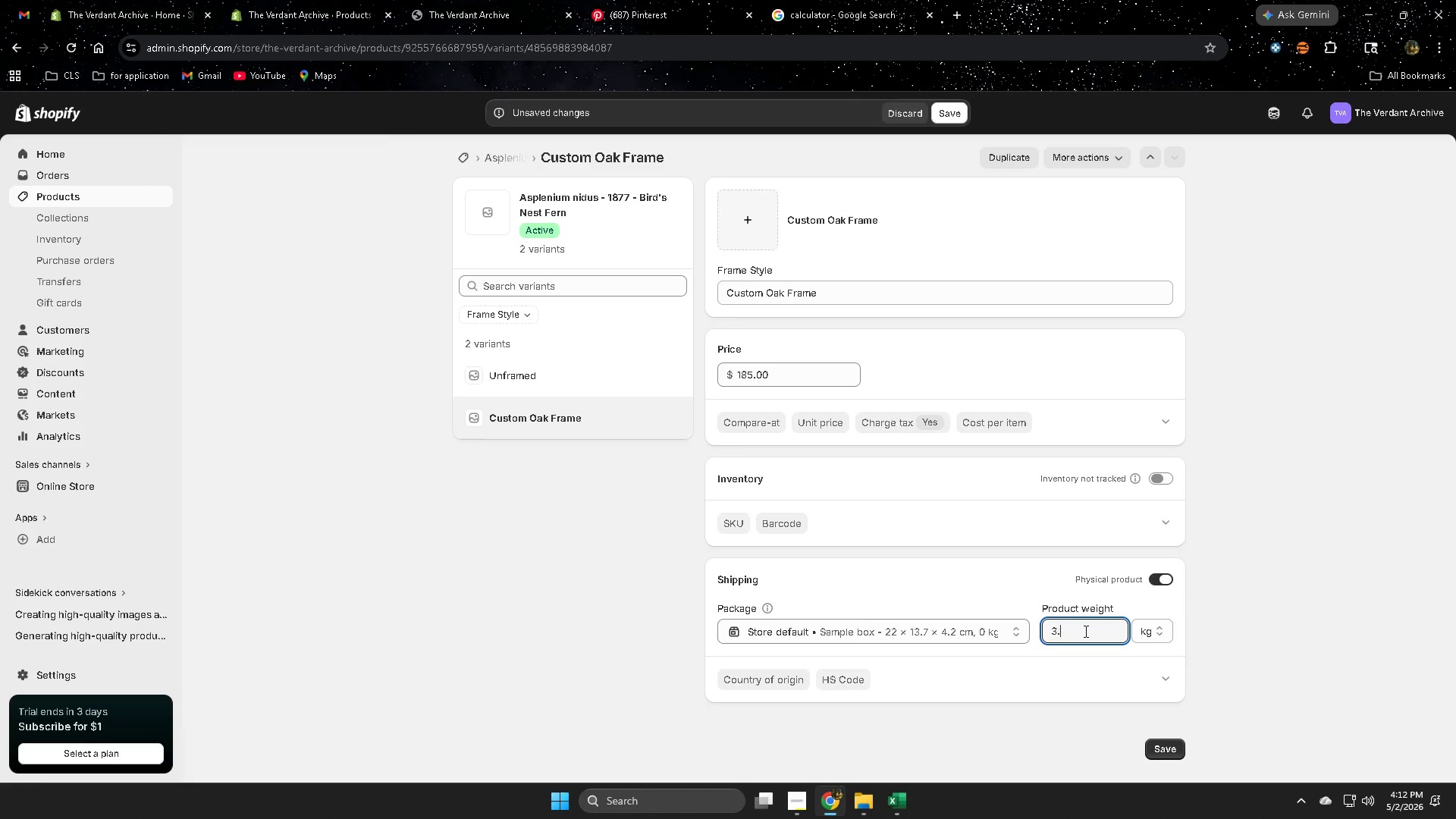 
key(NumpadDecimal)
 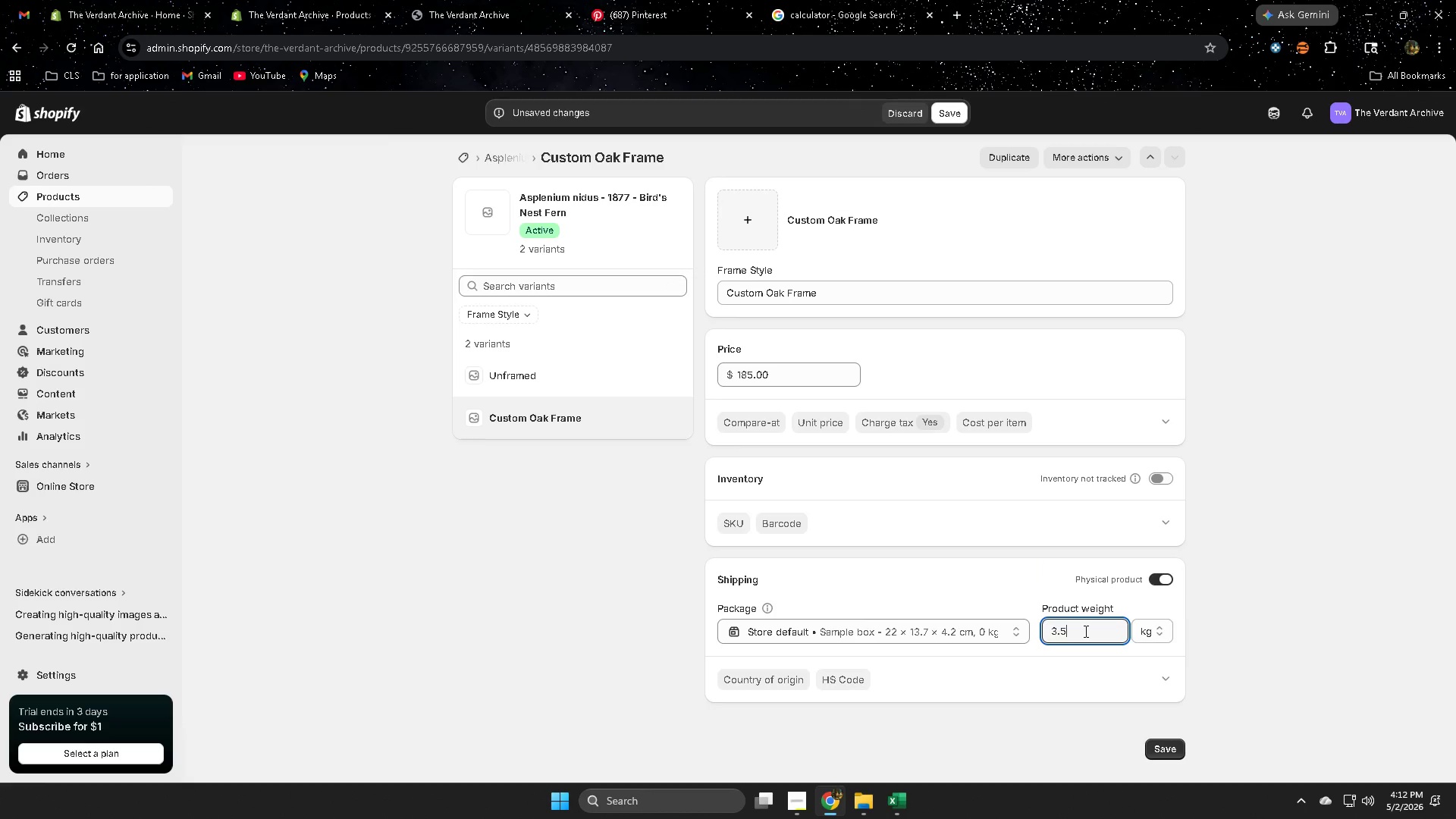 
key(Numpad5)
 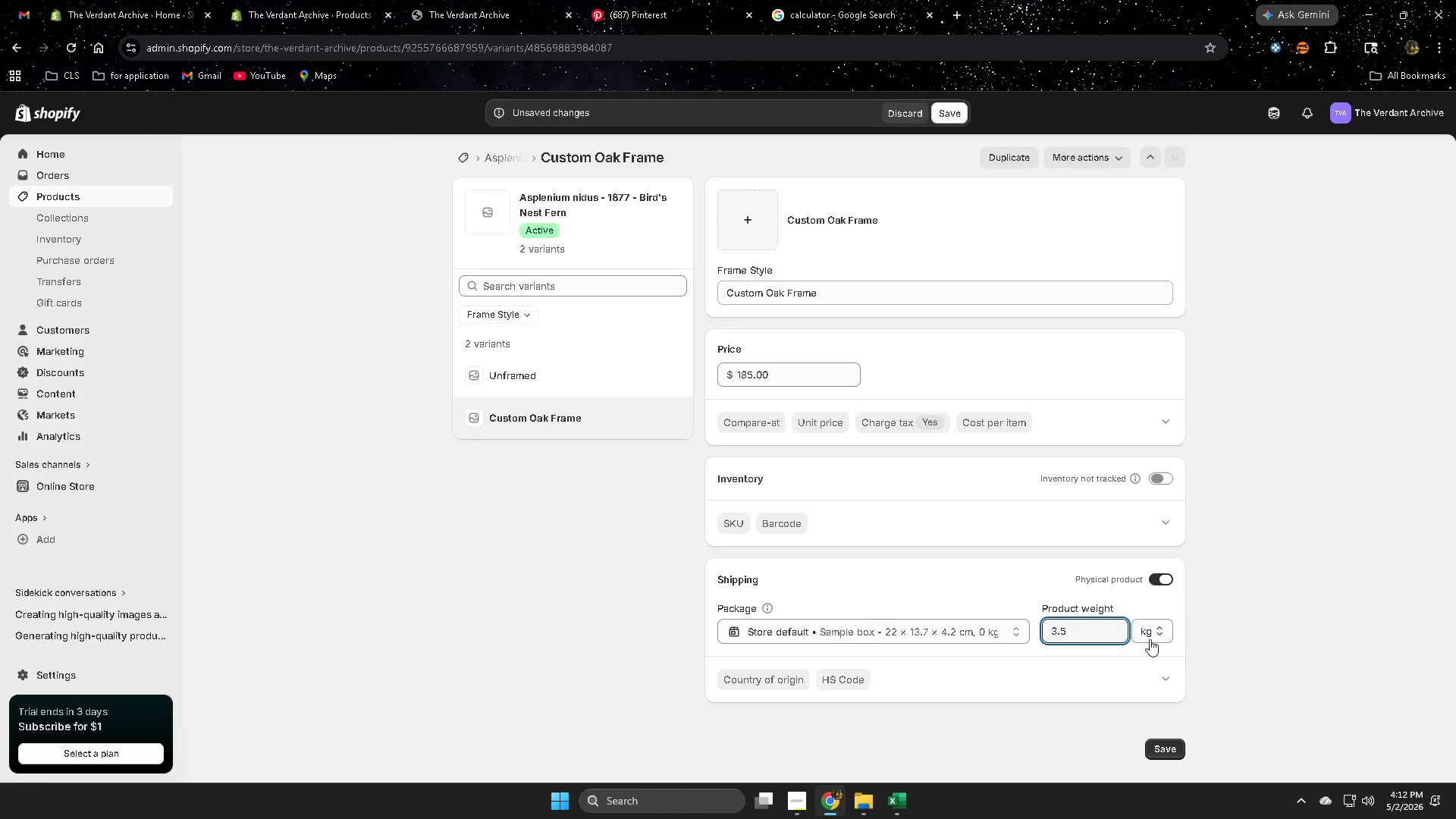 
left_click([1150, 635])
 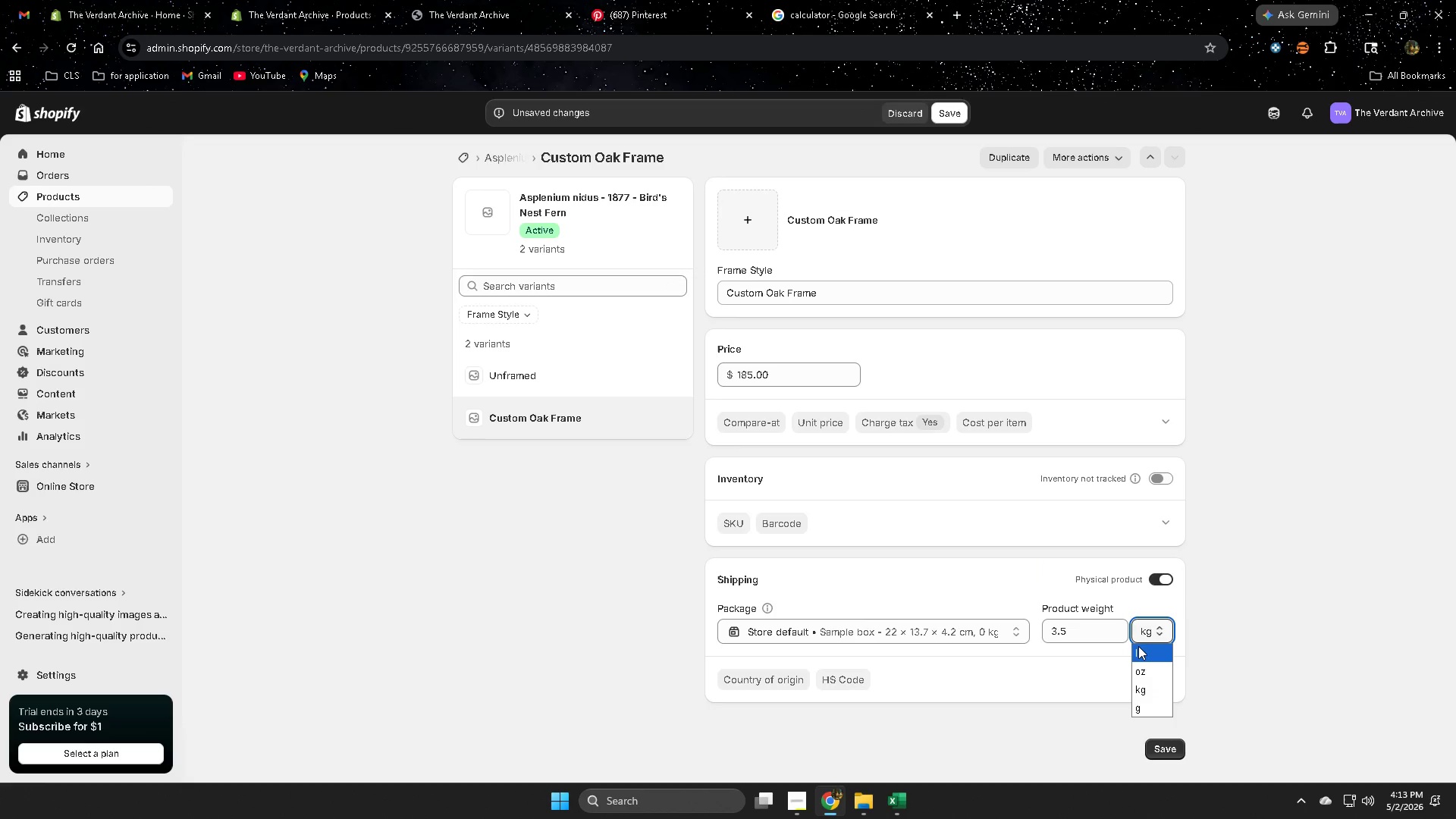 
left_click([1138, 647])
 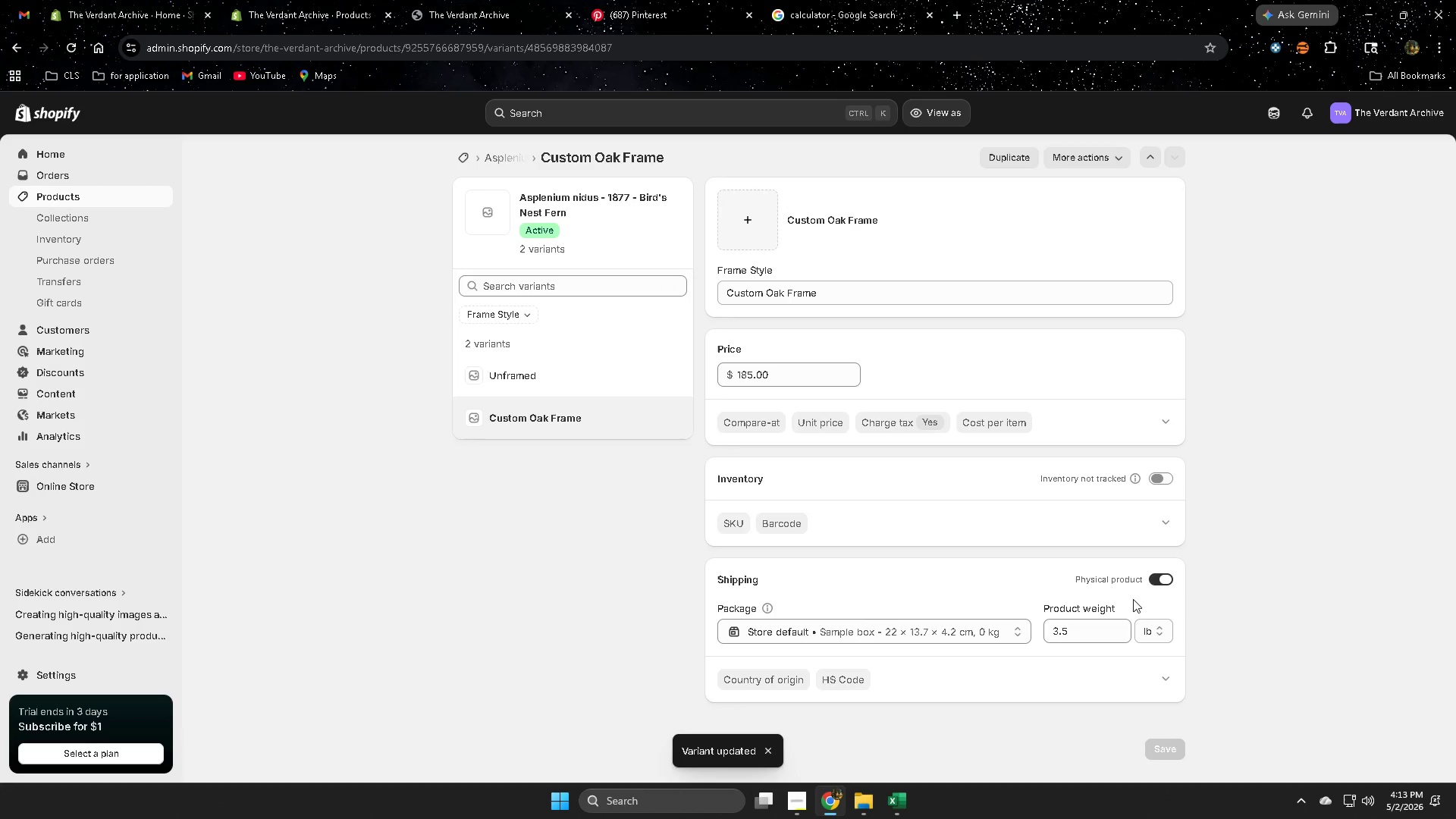 
wait(10.86)
 